 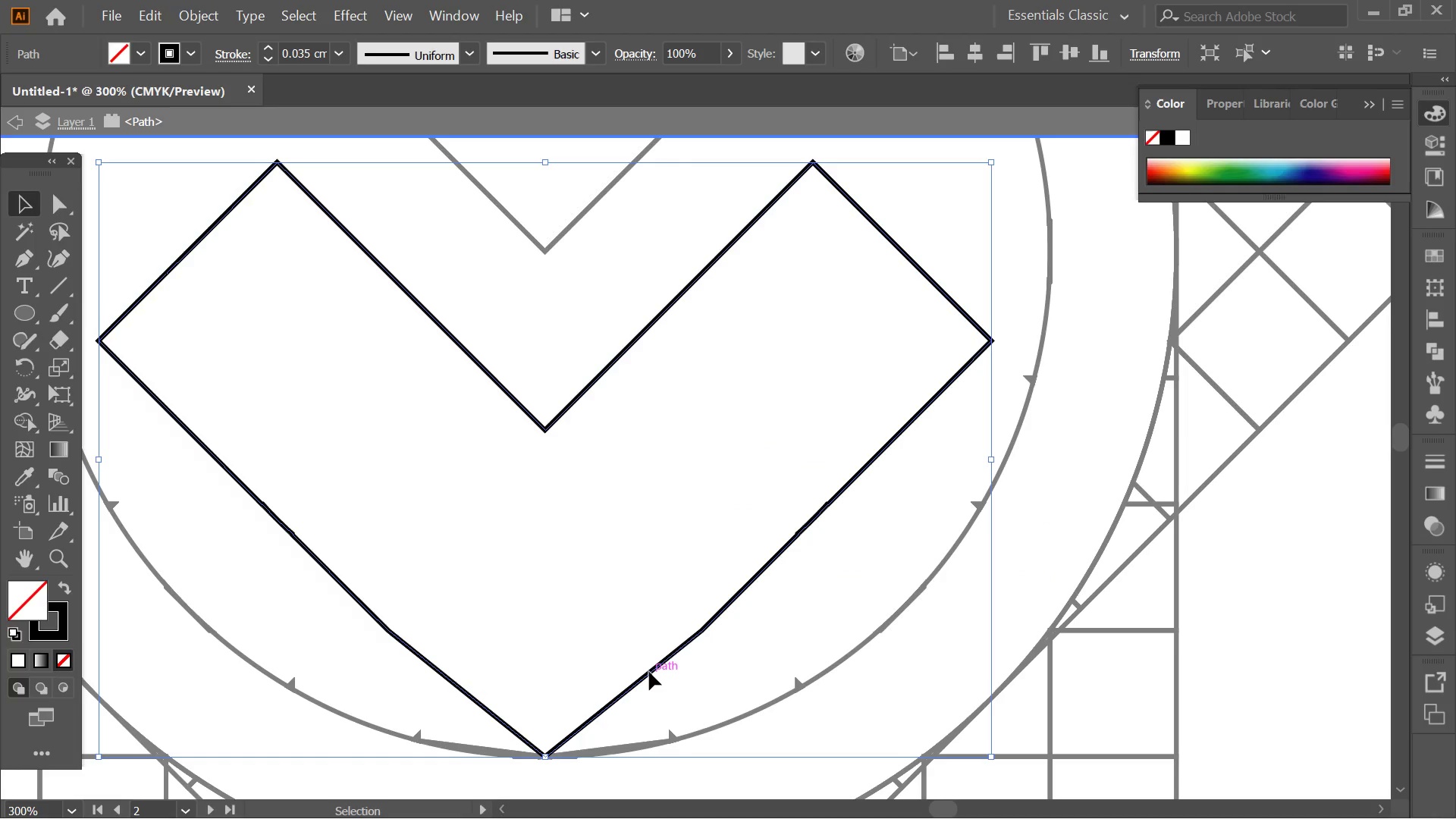 
triple_click([649, 672])
 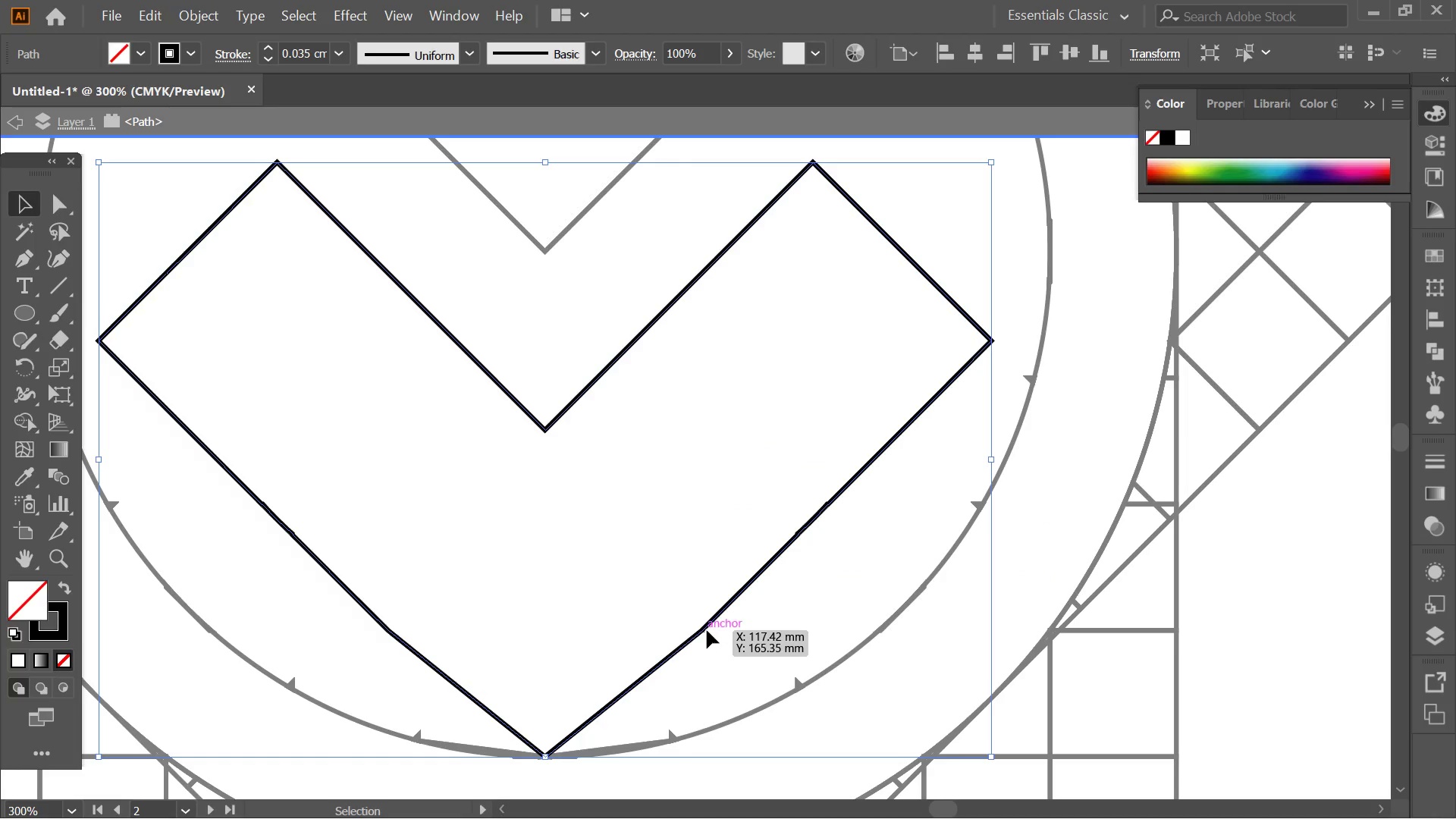 
double_click([707, 629])
 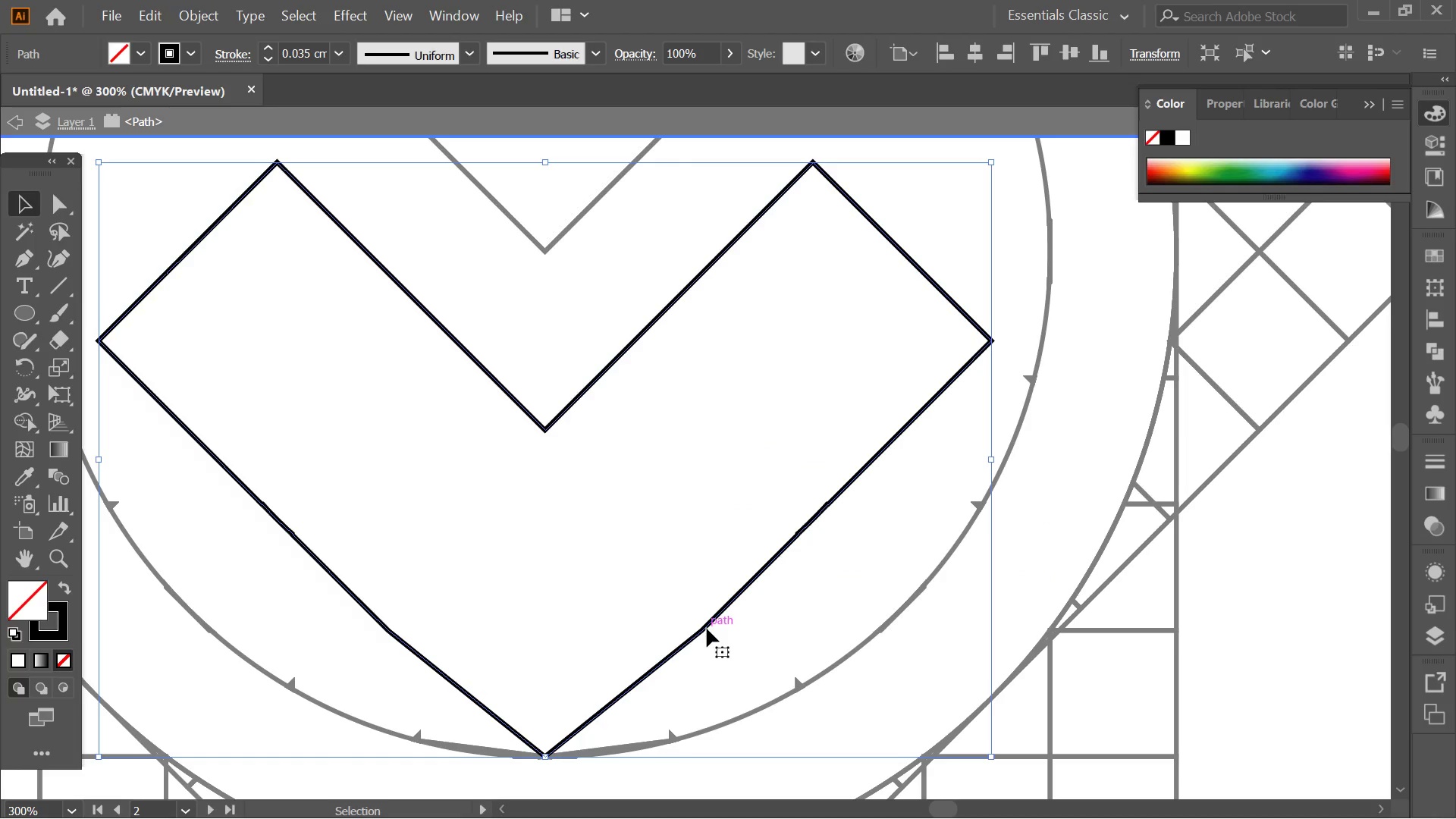 
triple_click([707, 629])
 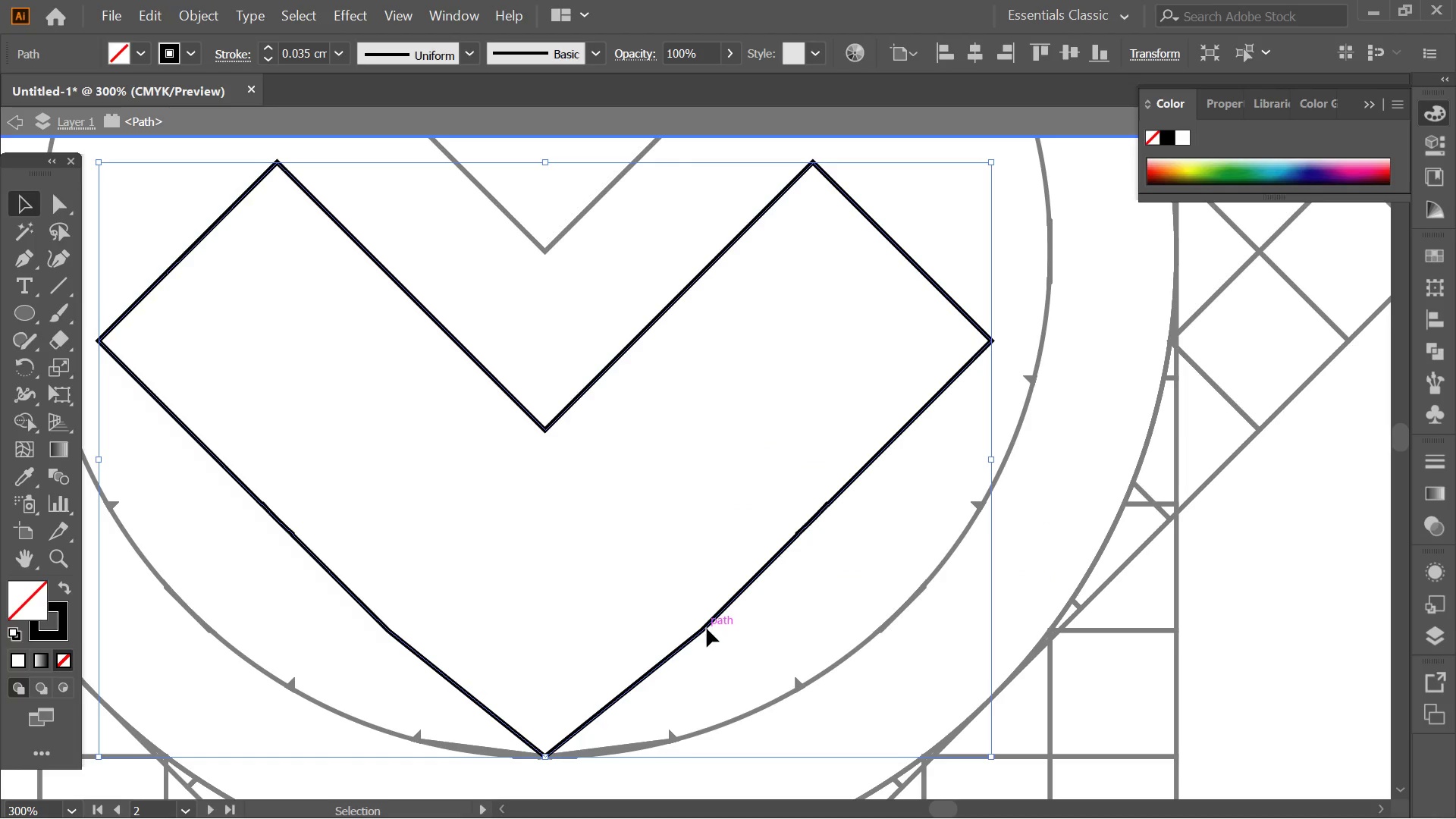 
triple_click([708, 627])
 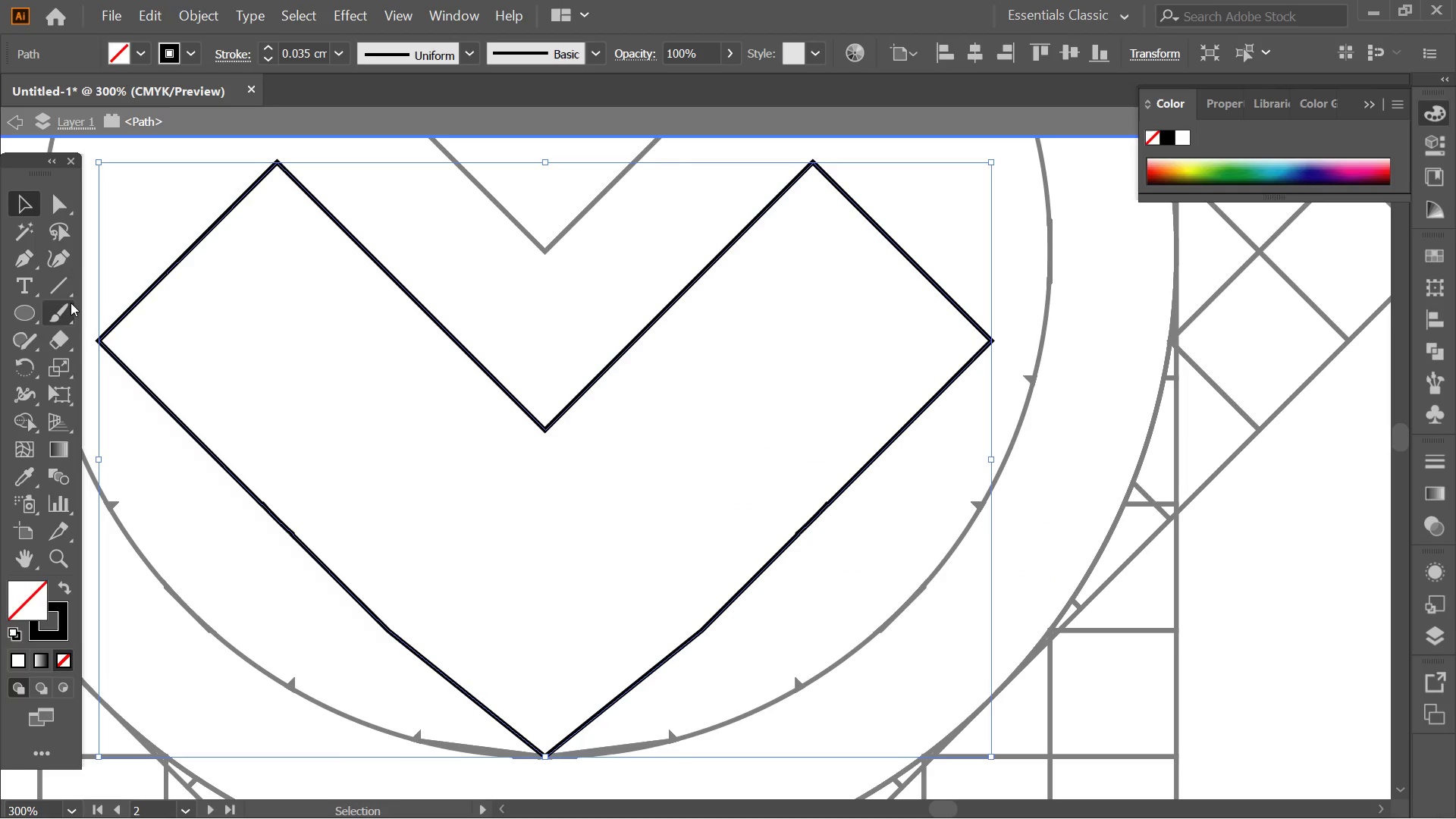 
left_click([67, 265])
 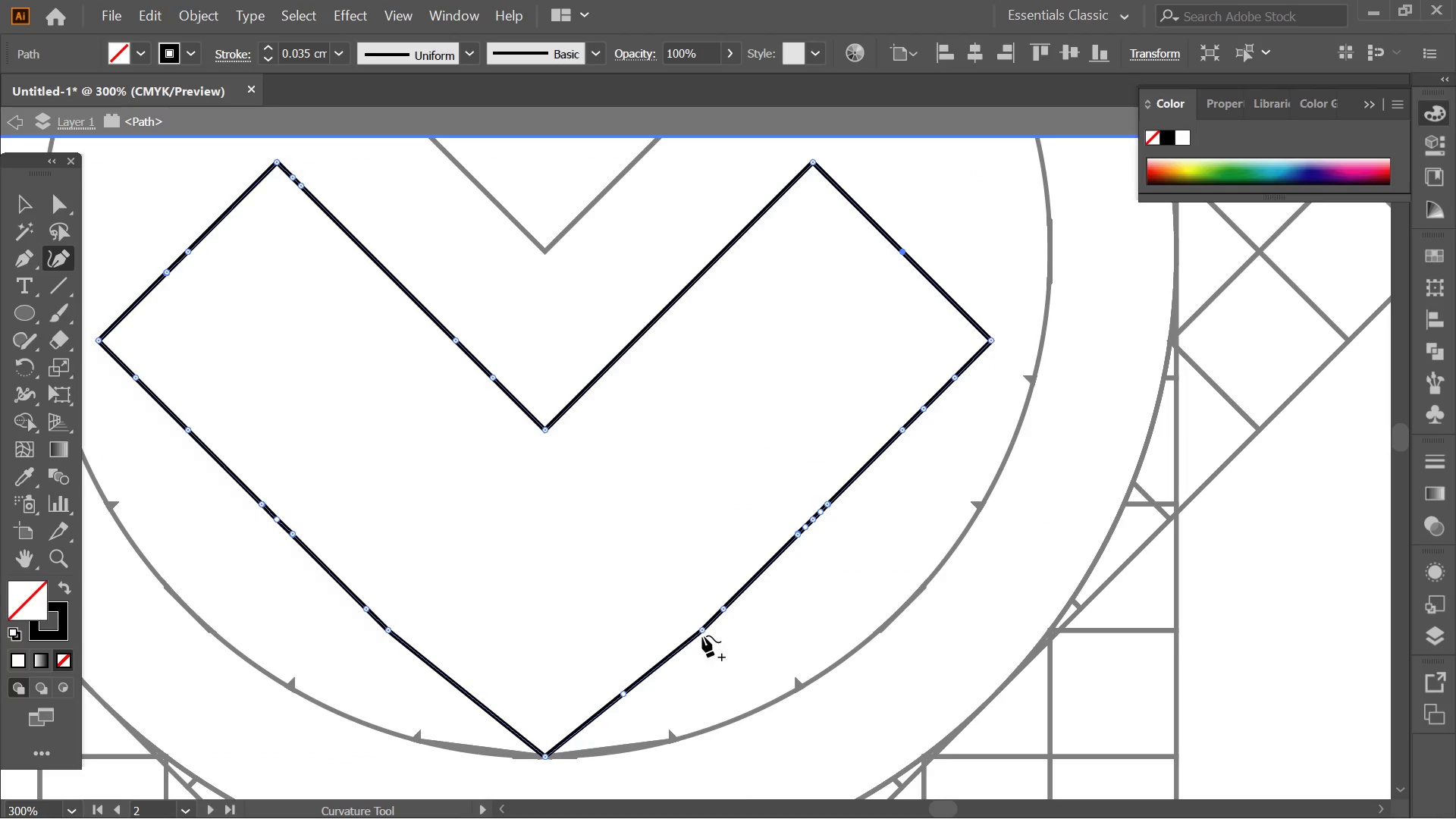 
left_click([702, 631])
 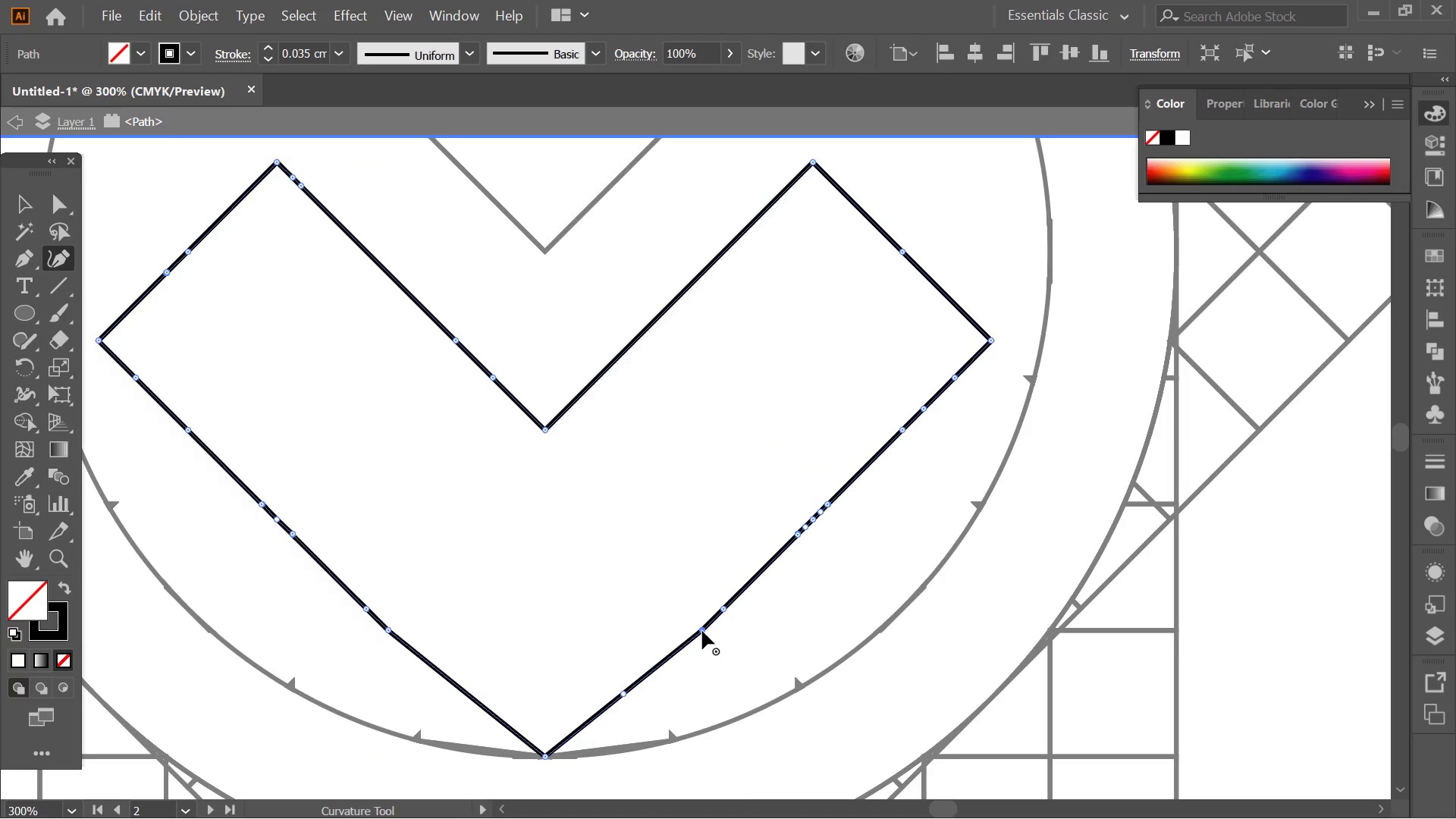 
key(Delete)
 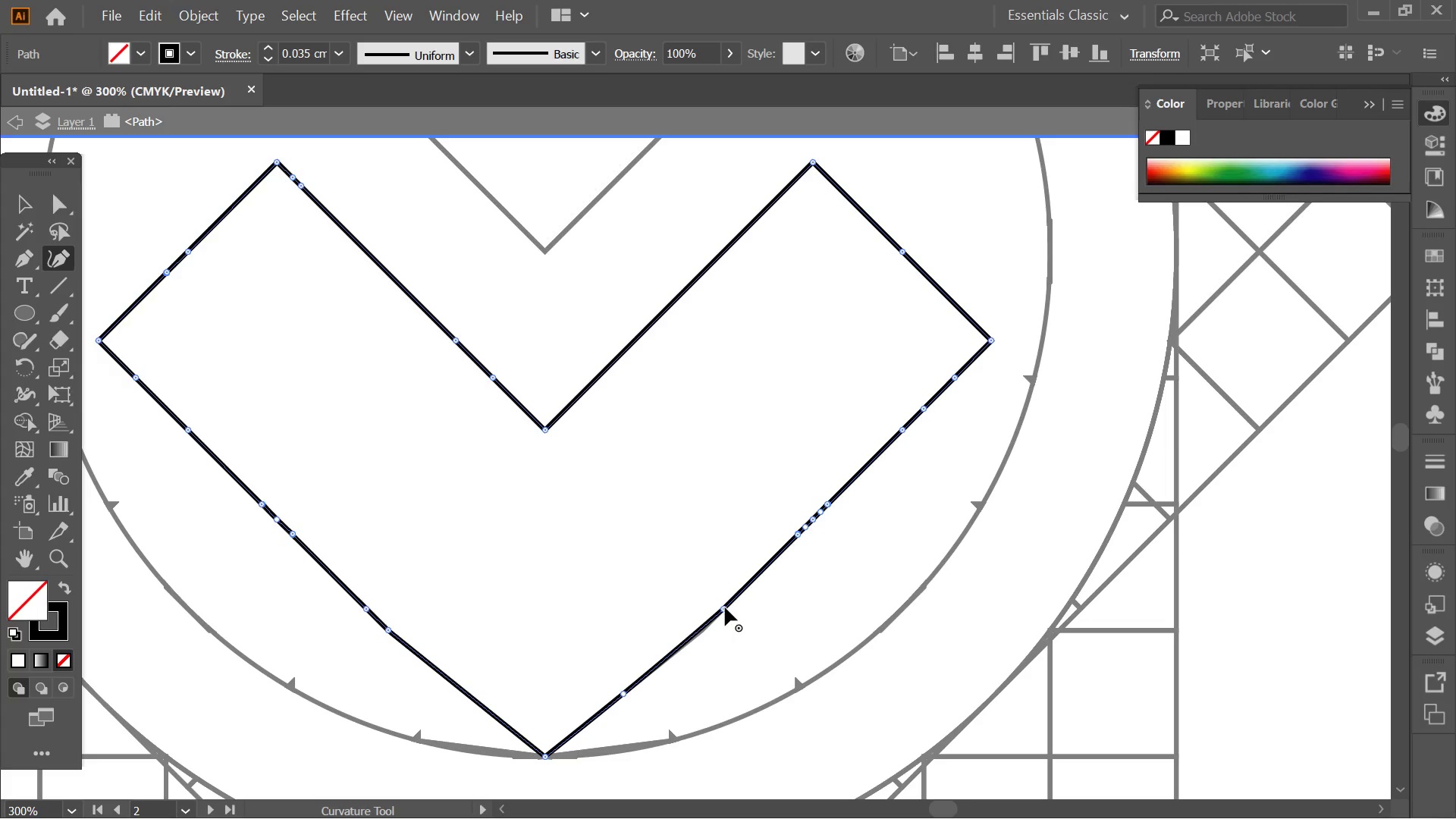 
left_click([725, 607])
 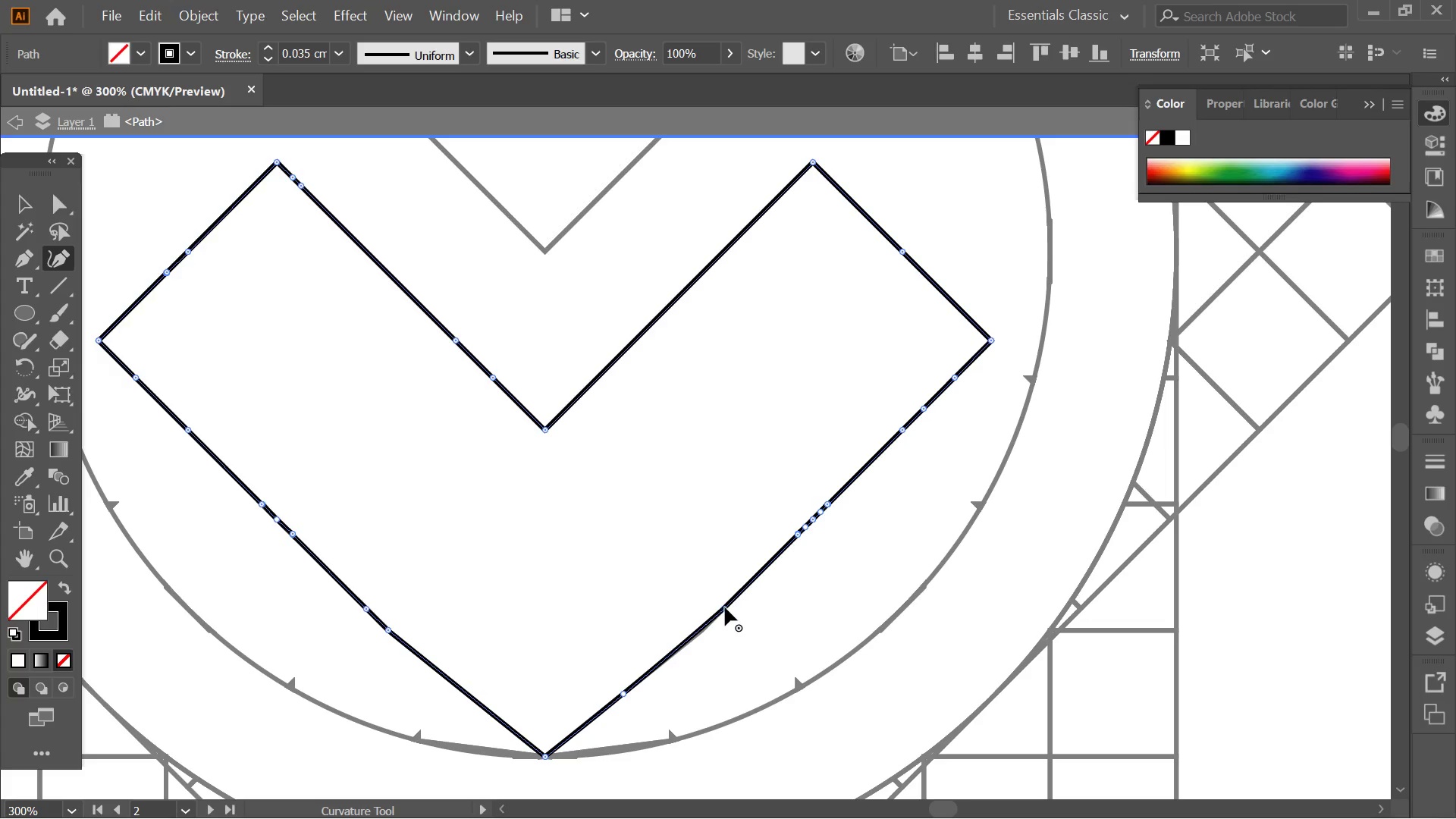 
key(Delete)
 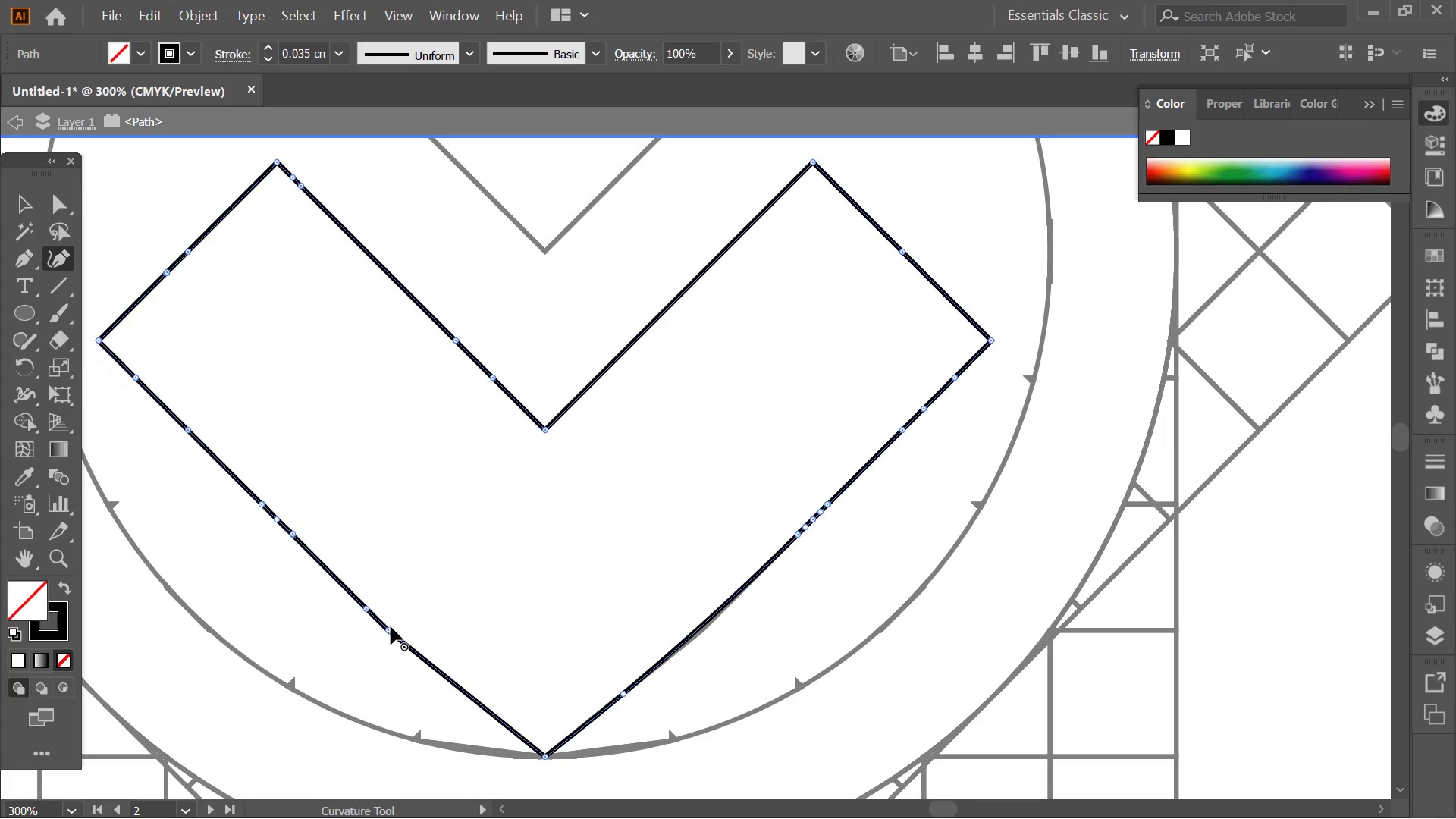 
wait(6.0)
 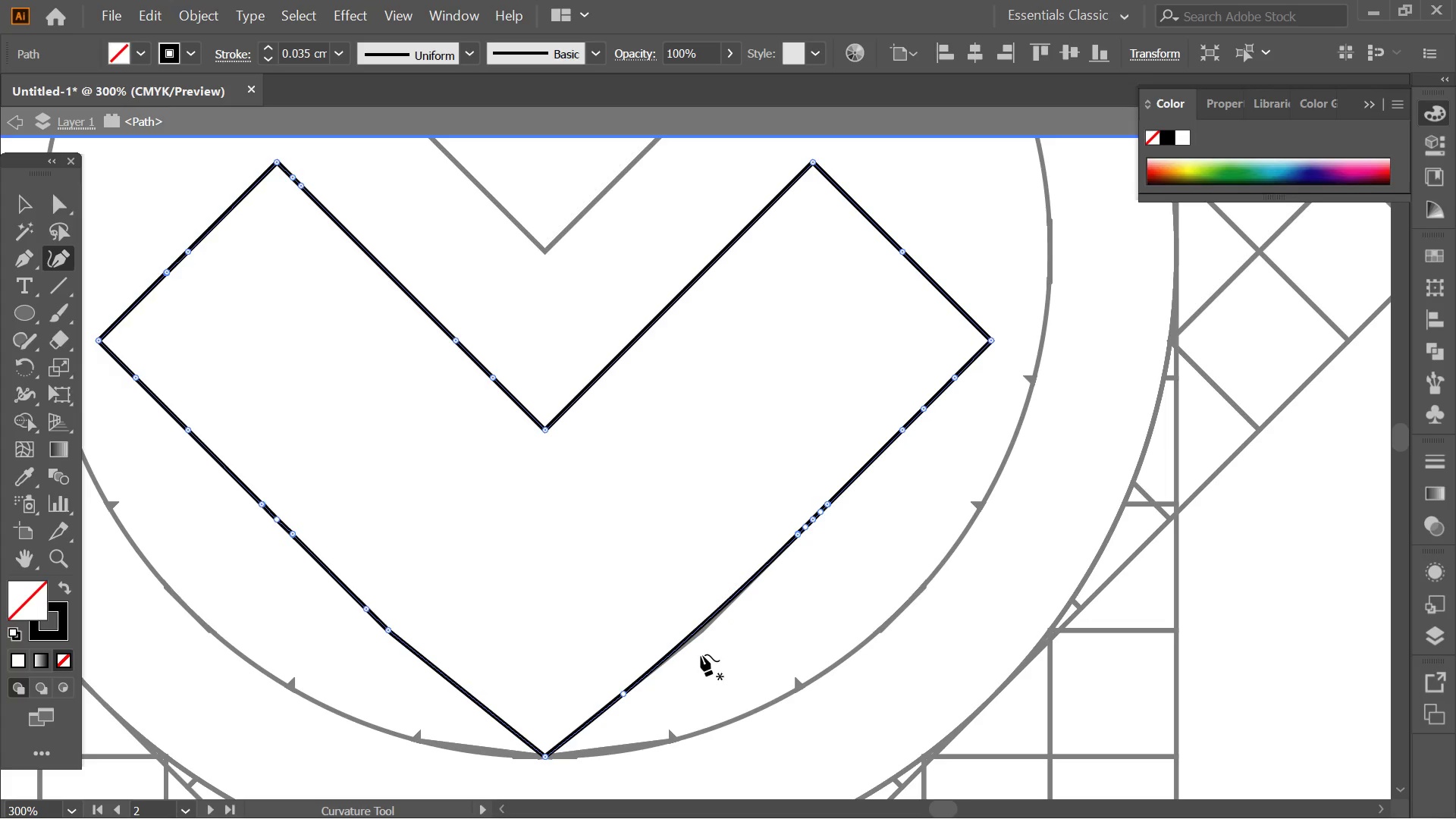 
left_click([390, 632])
 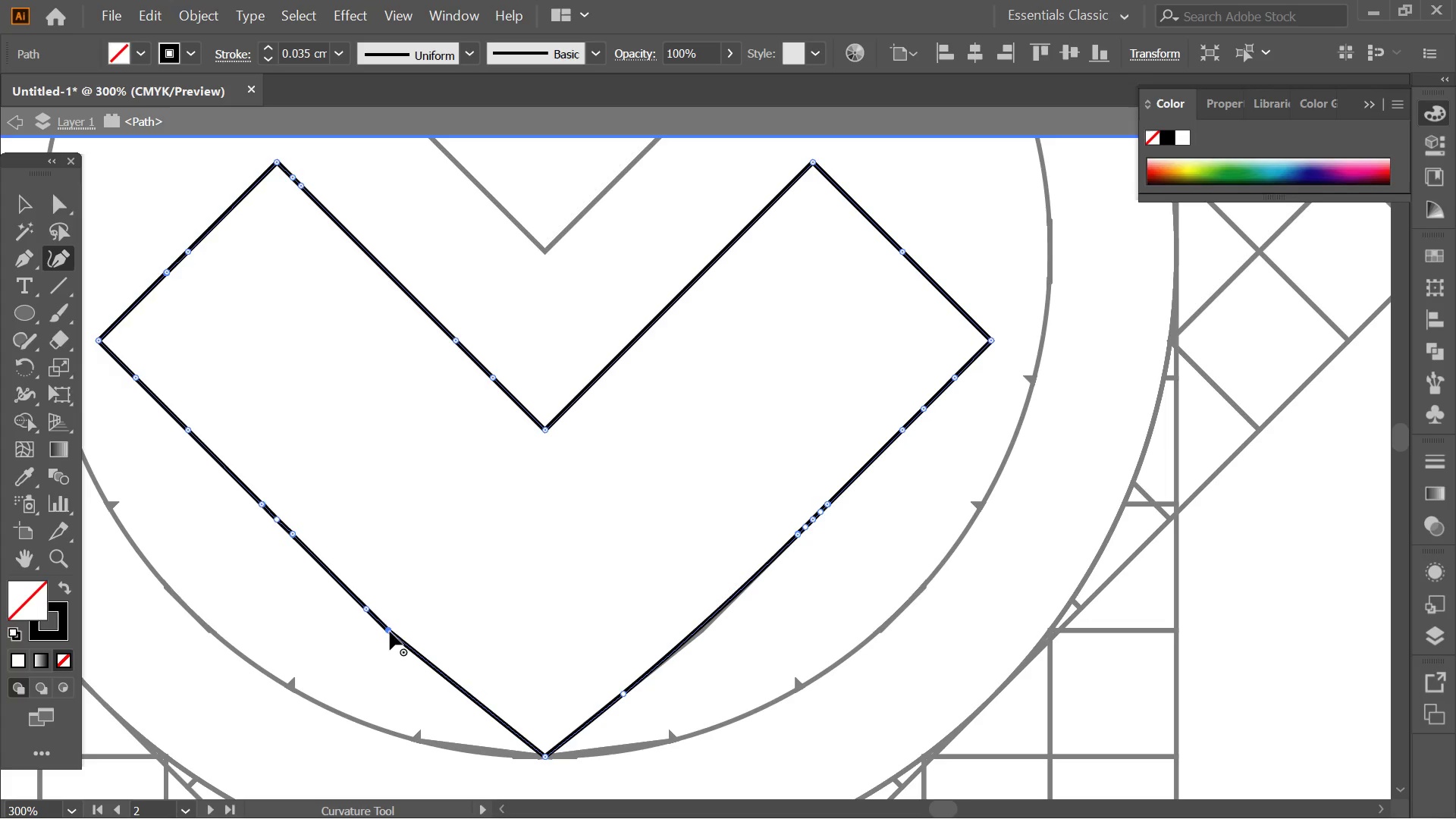 
key(Delete)
 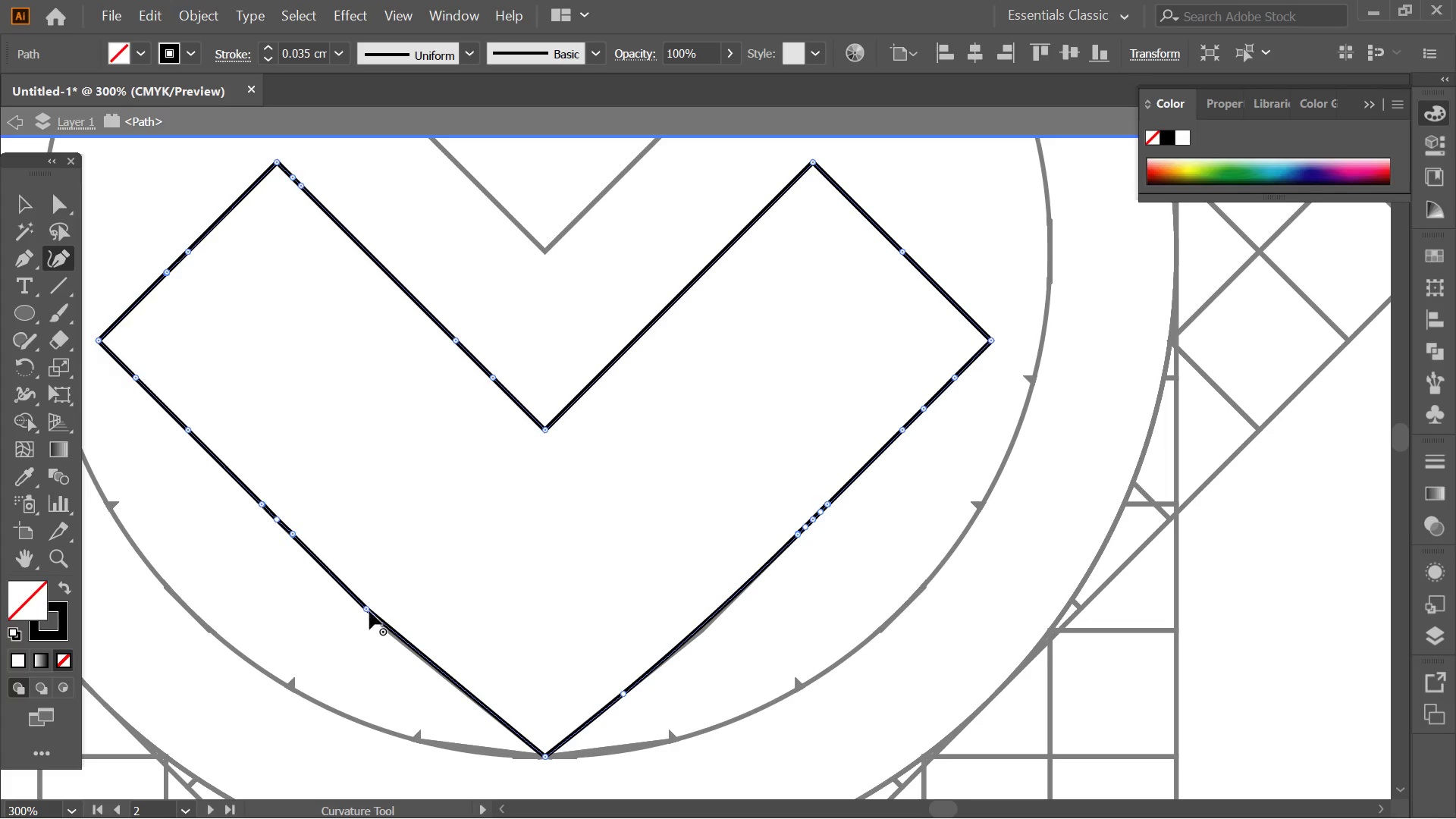 
left_click([369, 611])
 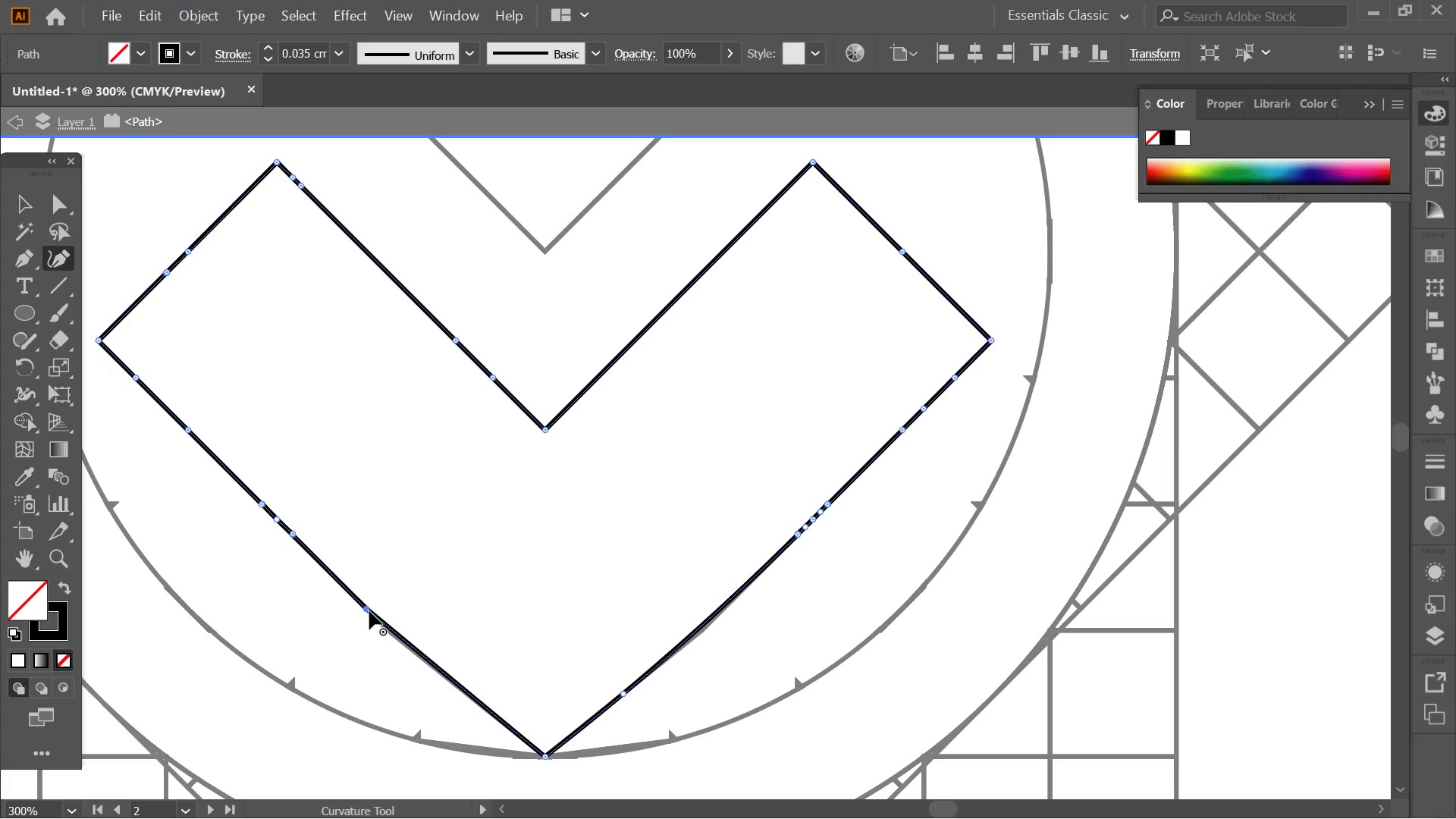 
key(Delete)
 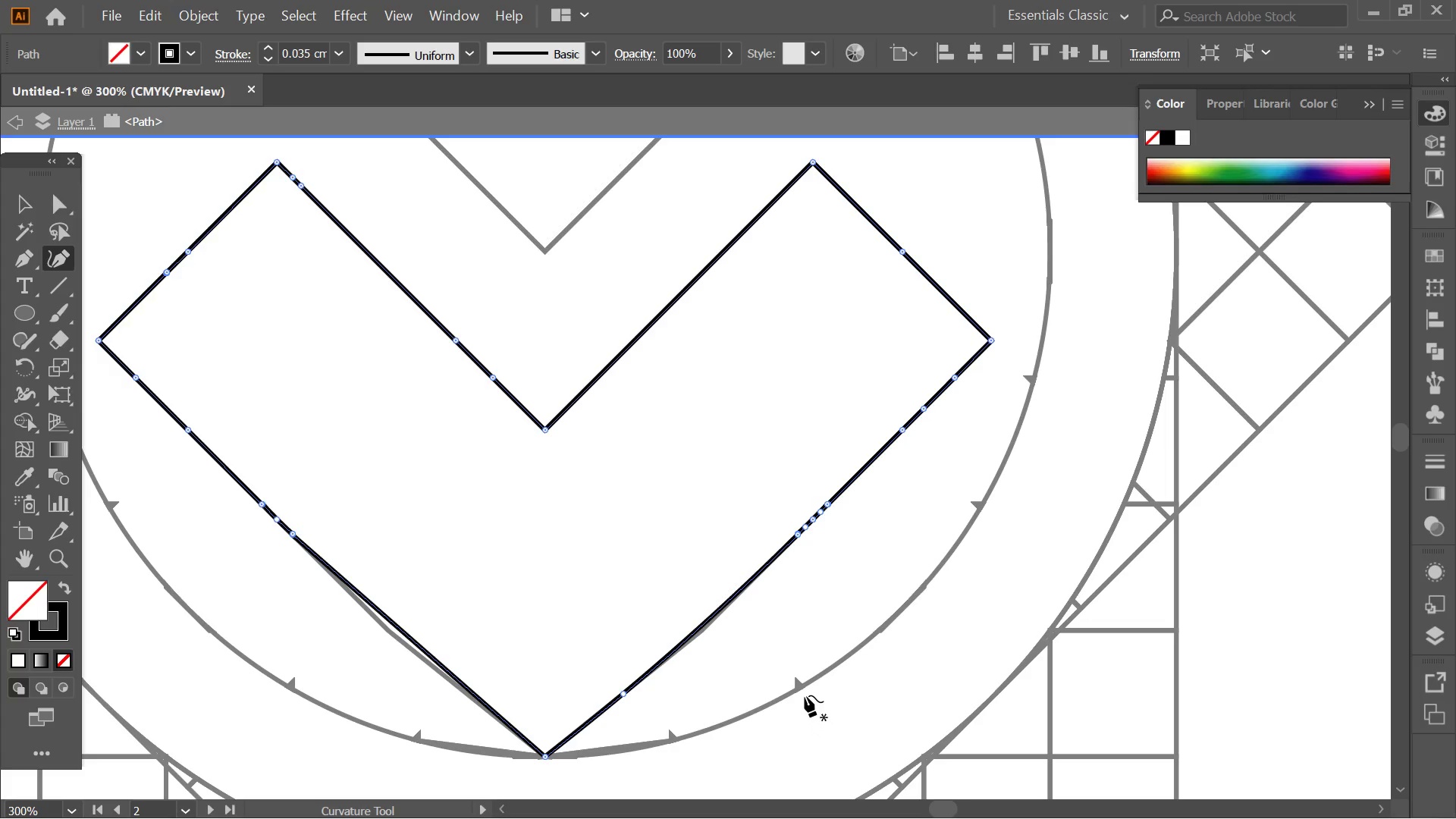 
key(Control+Z)
 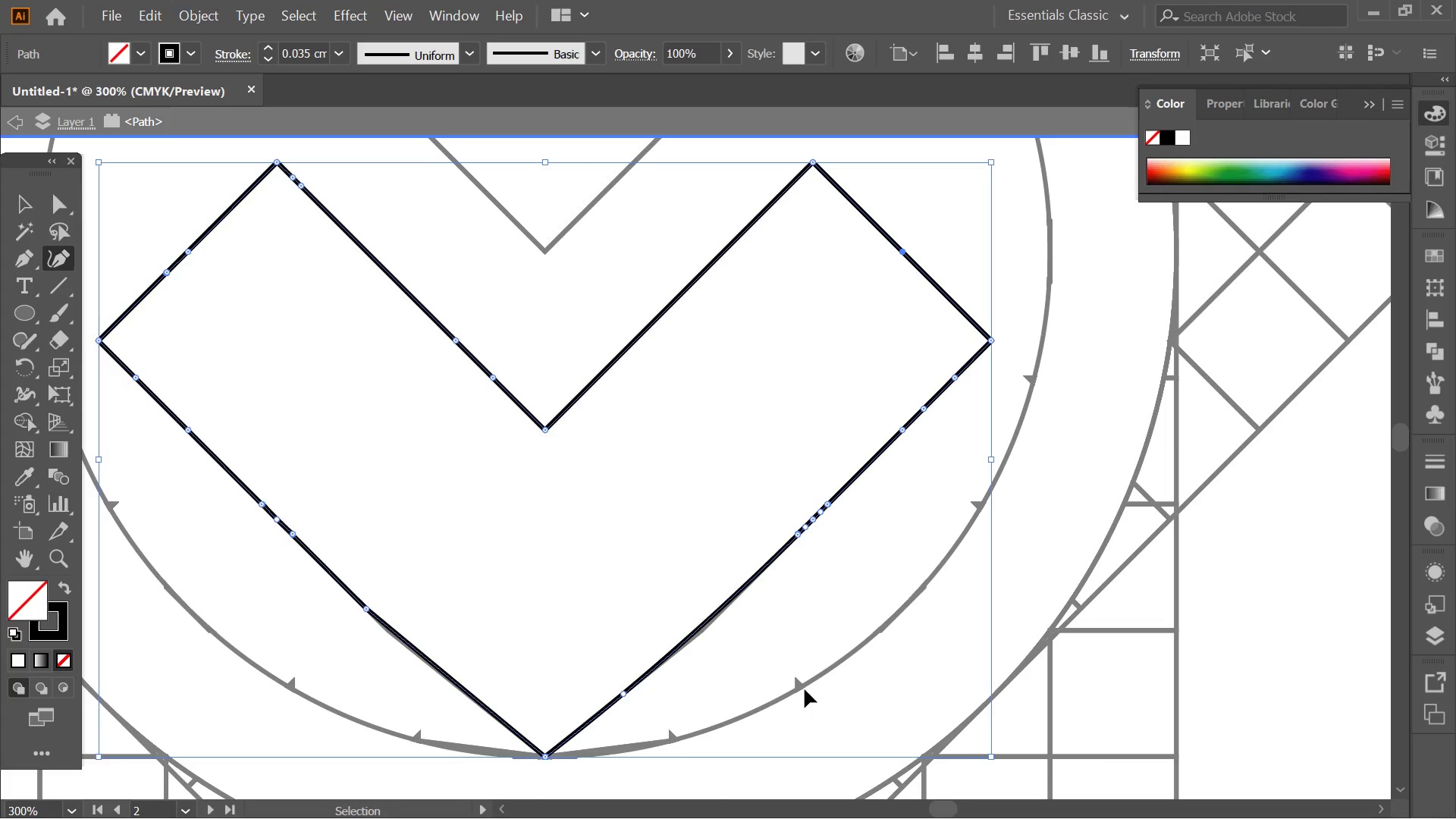 
key(Control+Z)
 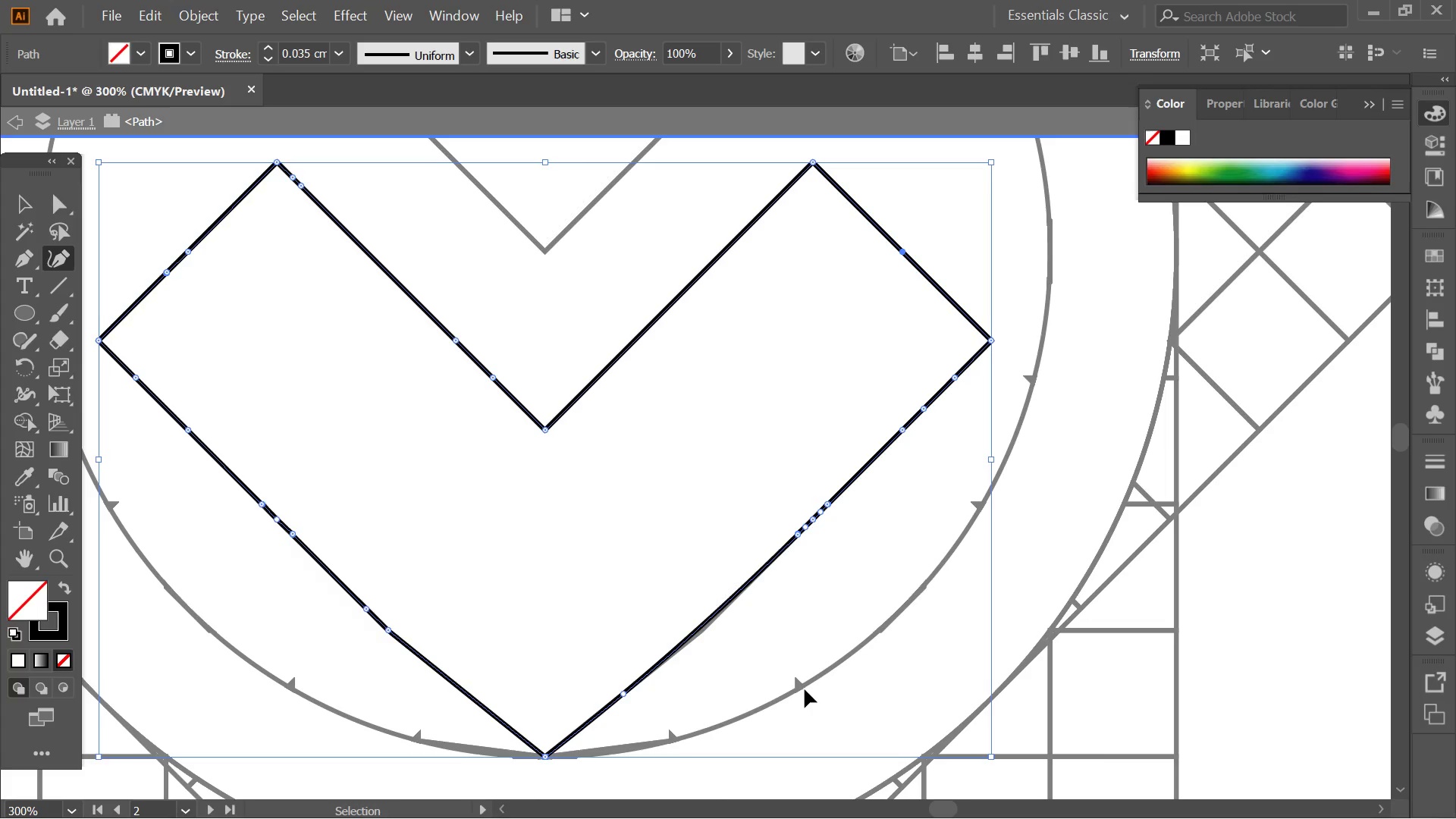 
key(Control+Z)
 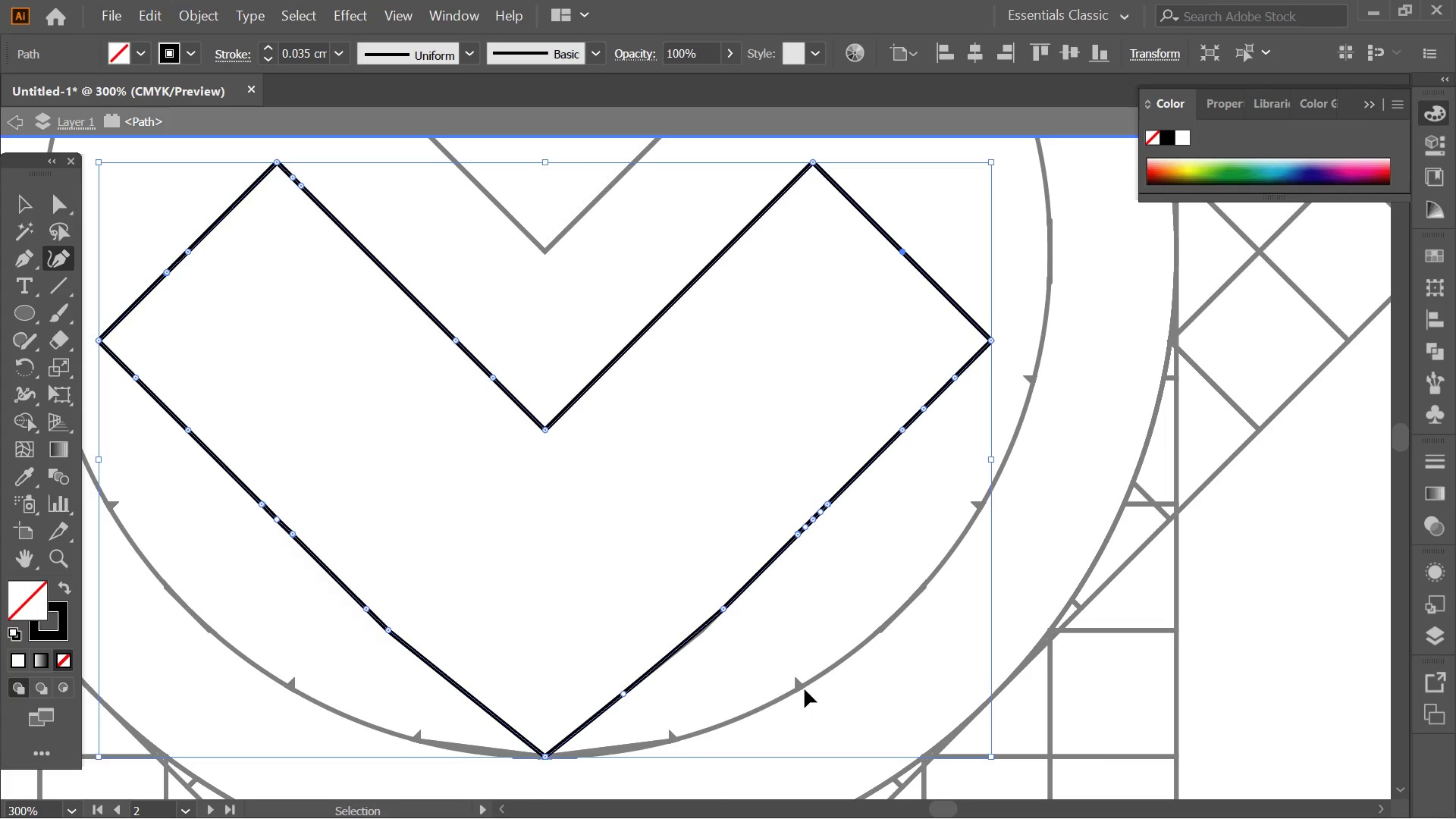 
key(Control+Z)
 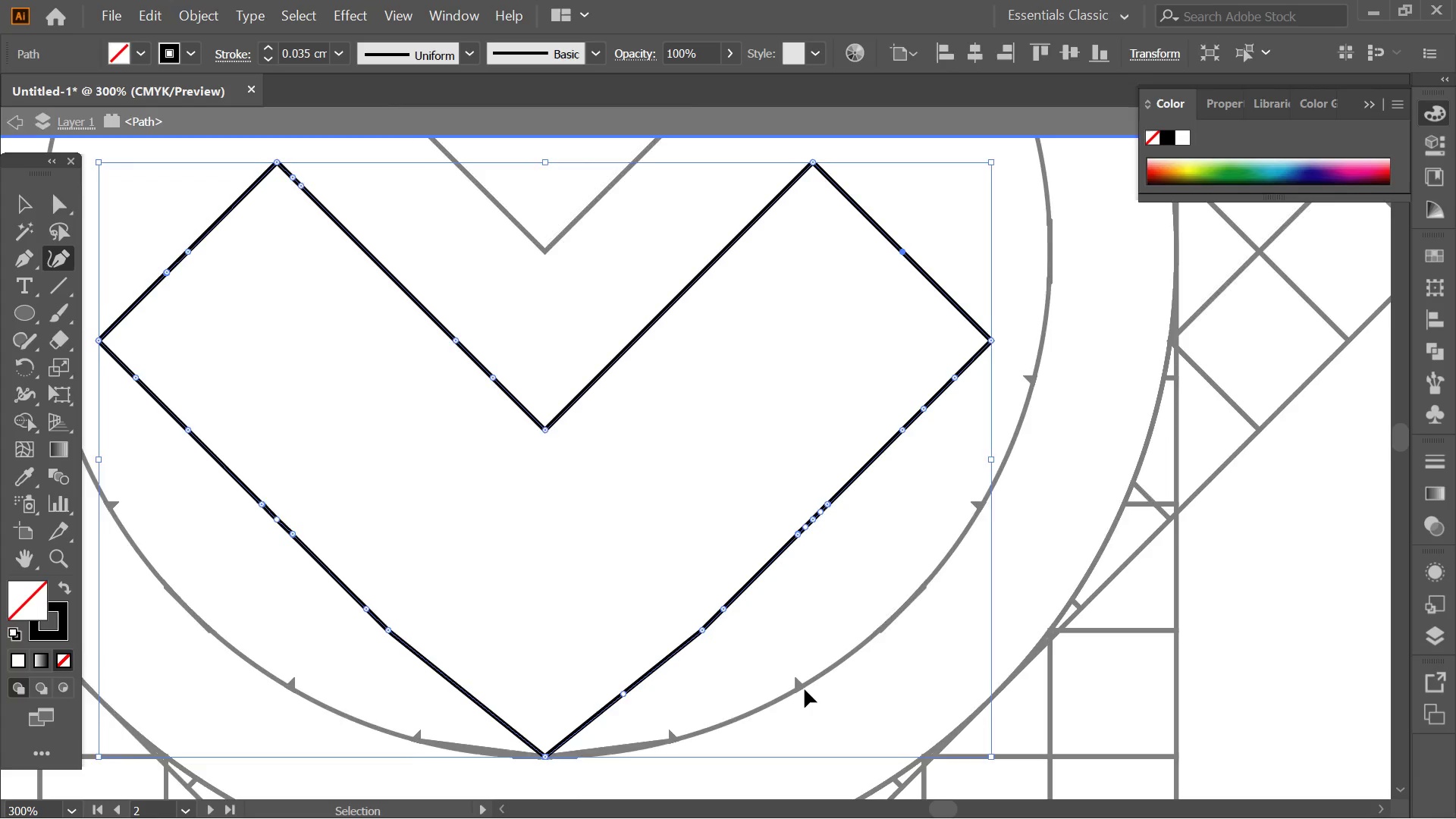 
key(Control+Z)
 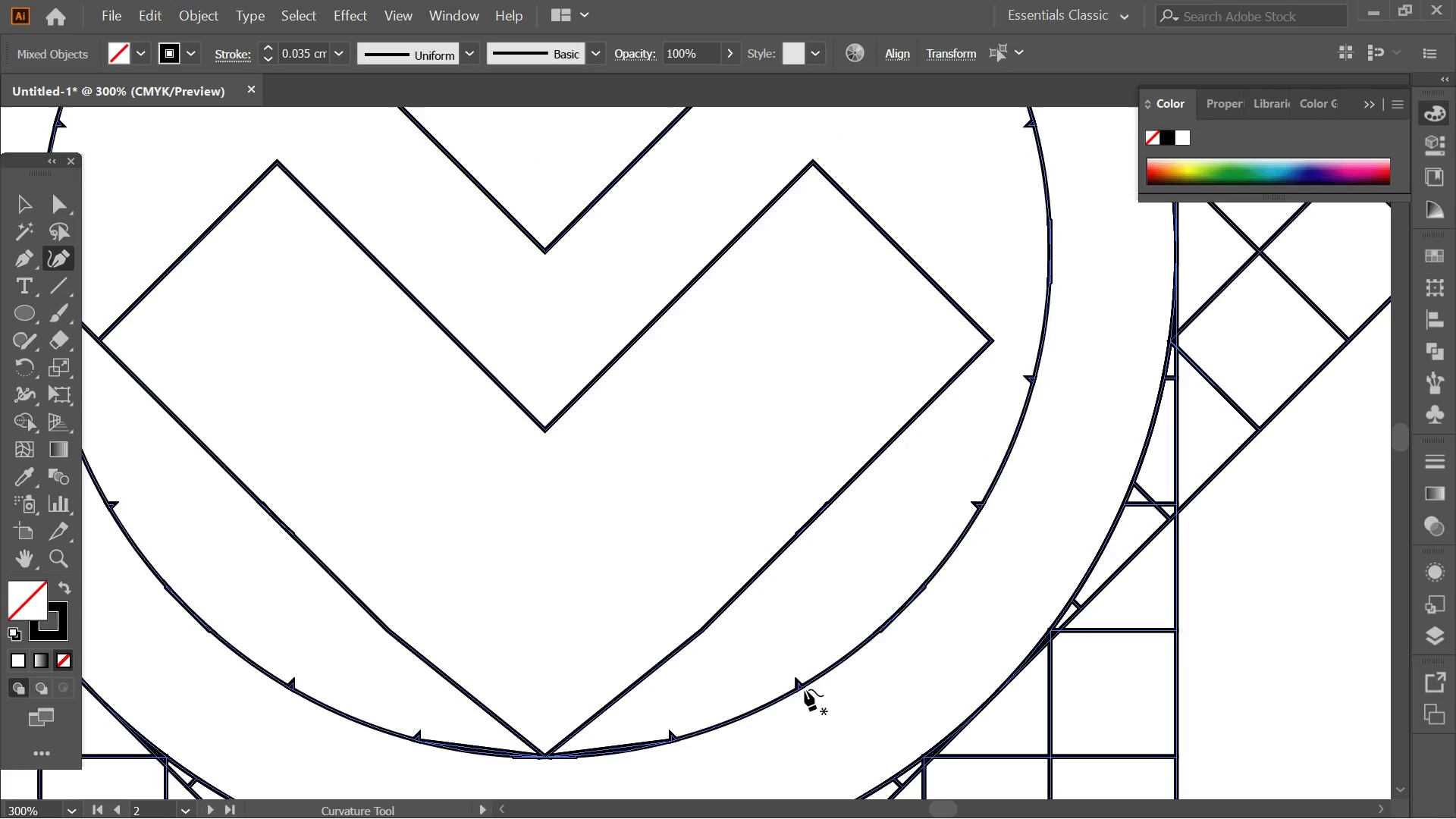 
key(Alt+AltLeft)
 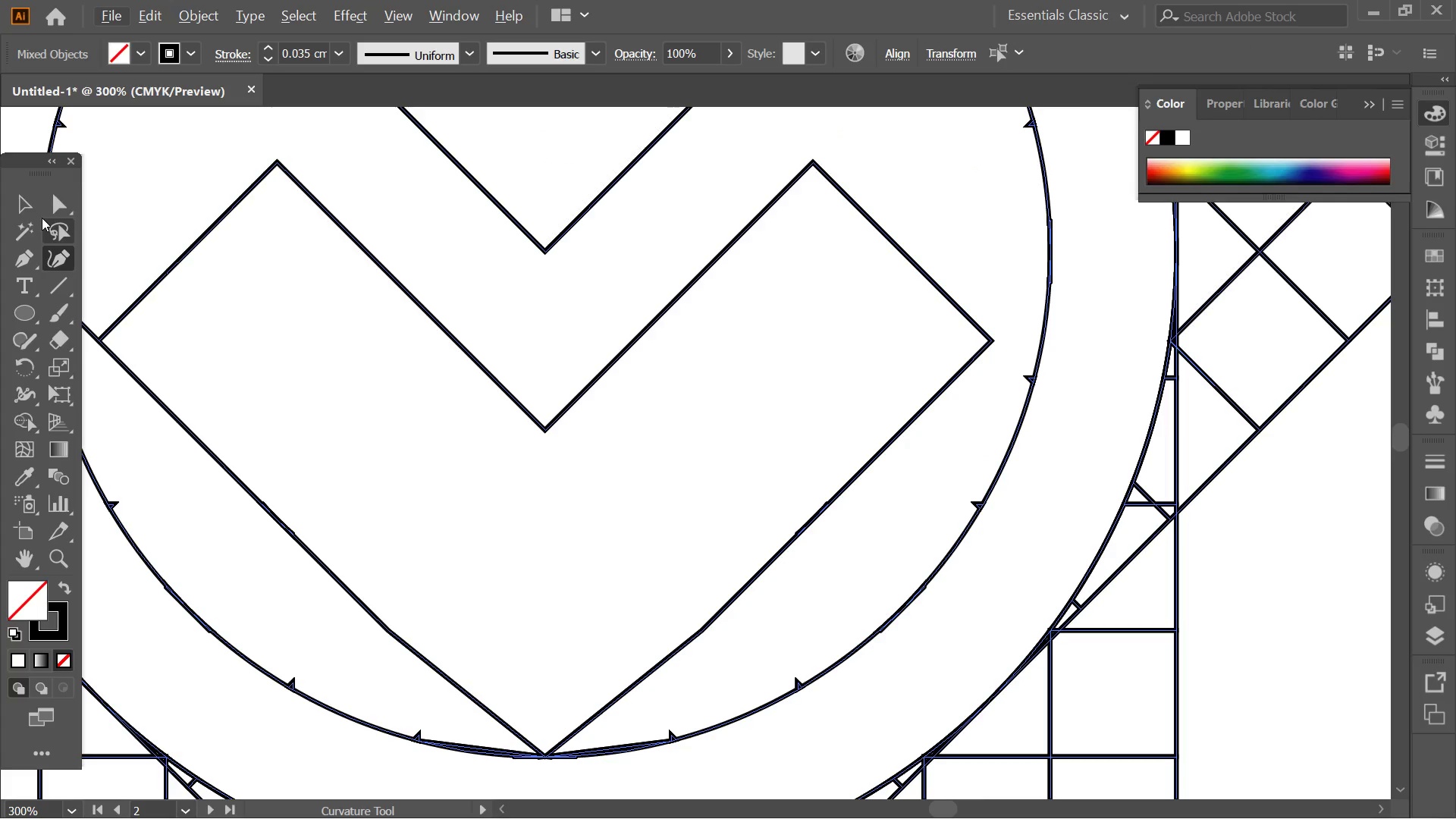 
left_click([31, 216])
 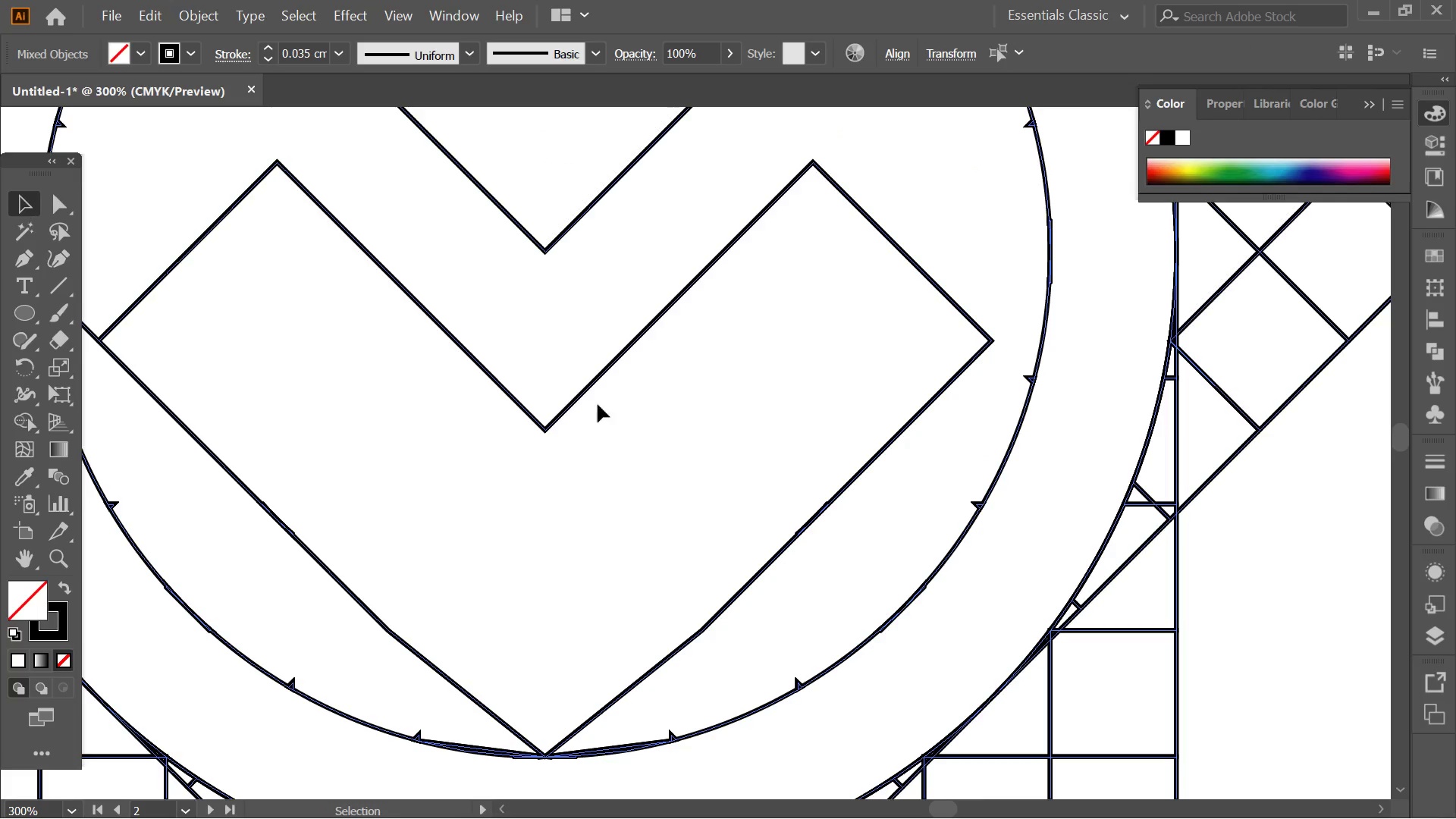 
key(Alt+AltLeft)
 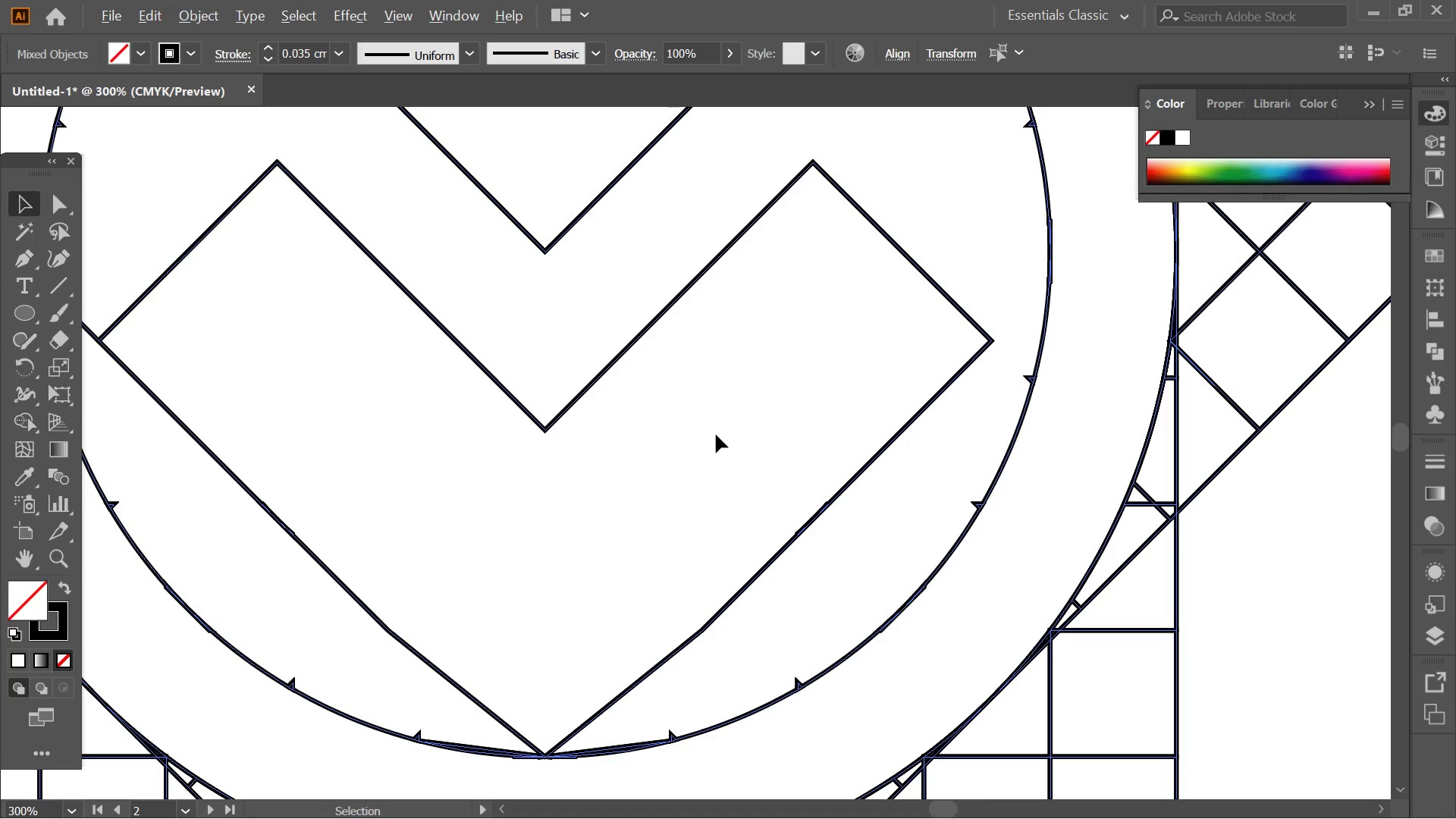 
hold_key(key=Space, duration=0.41)
 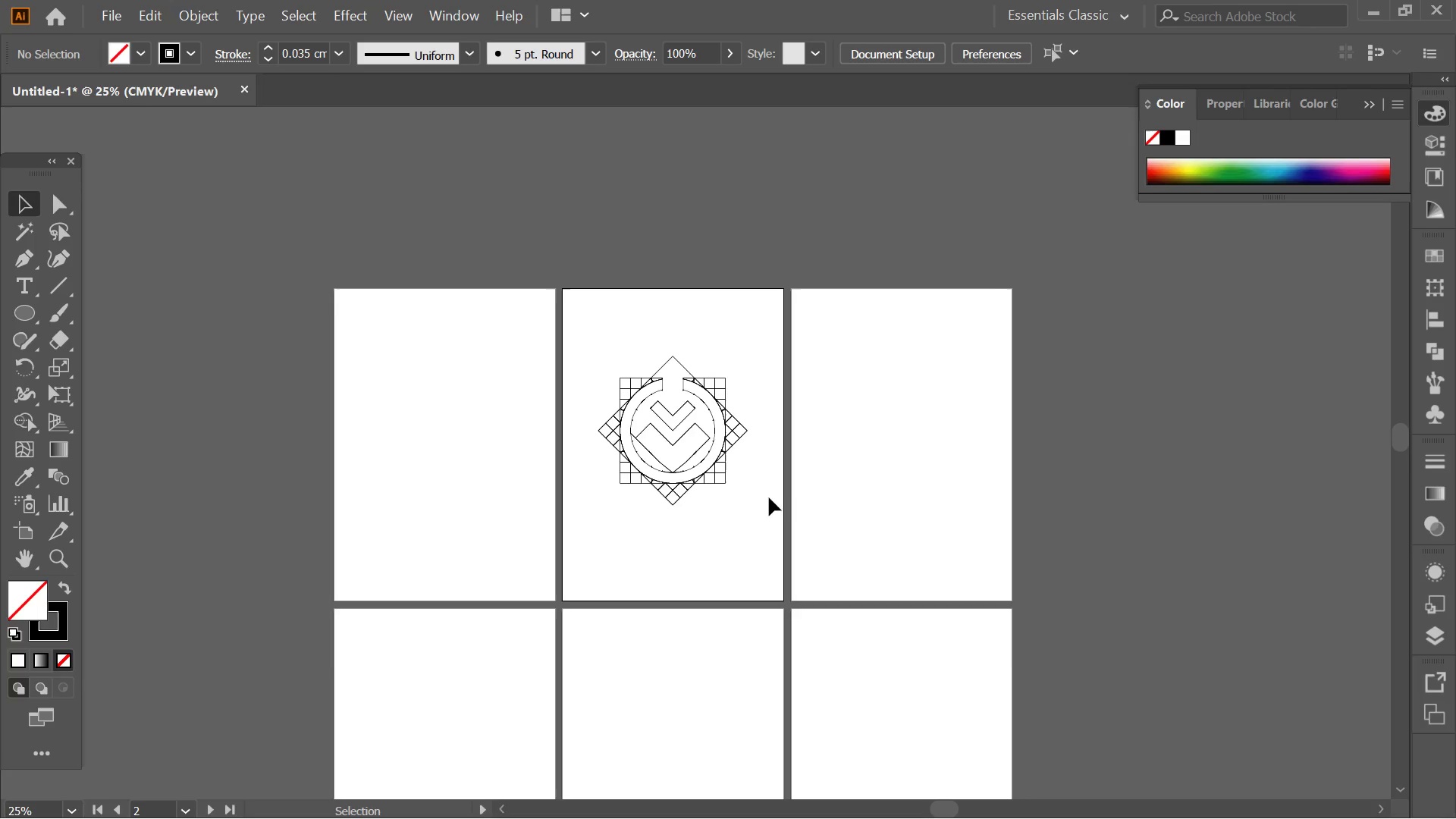 
left_click_drag(start_coordinate=[792, 435], to_coordinate=[764, 444])
 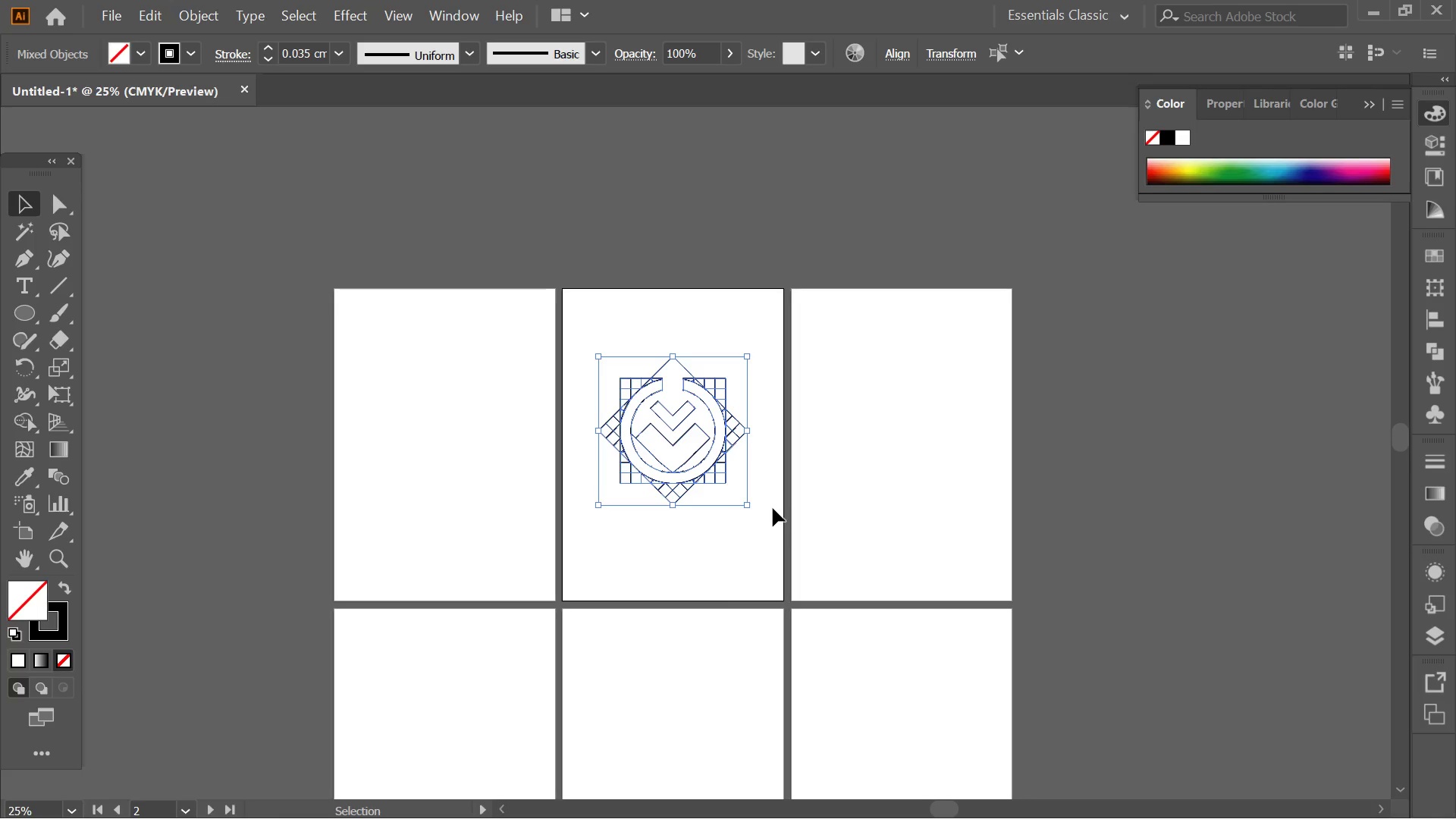 
scroll: coordinate [716, 435], scroll_direction: down, amount: 7.0
 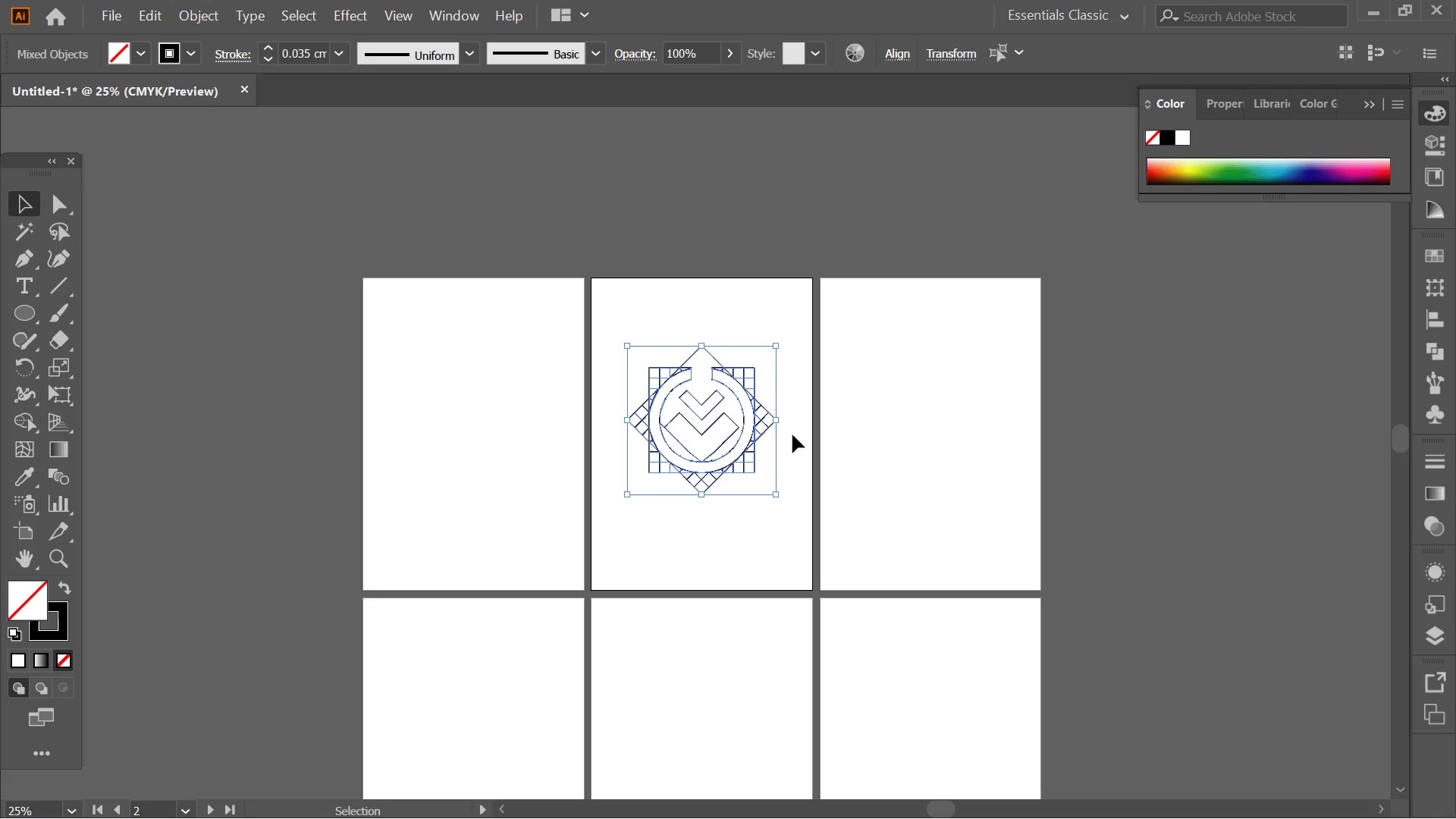 
double_click([773, 508])
 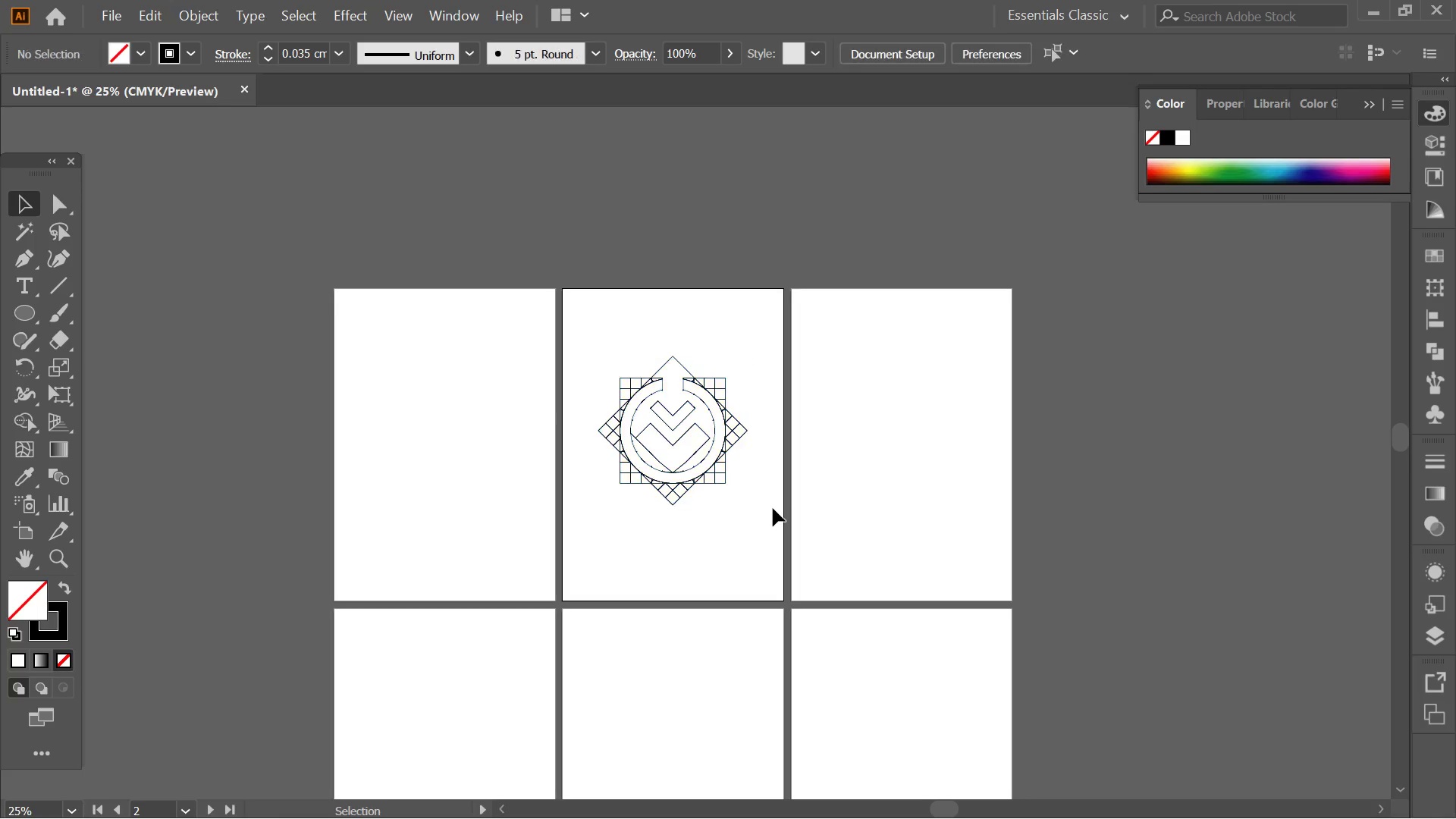 
hold_key(key=AltLeft, duration=0.33)
 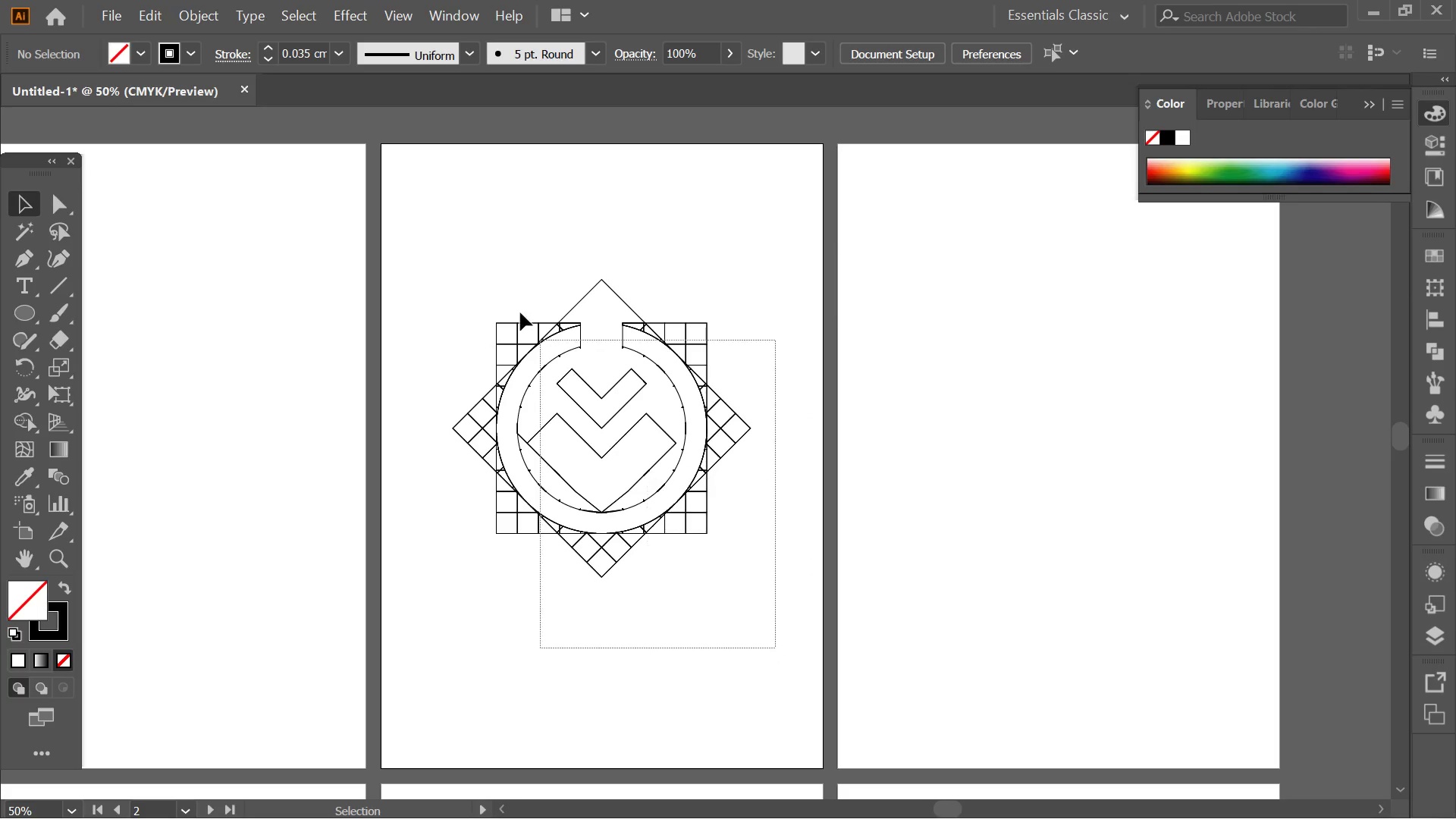 
left_click_drag(start_coordinate=[775, 648], to_coordinate=[431, 229])
 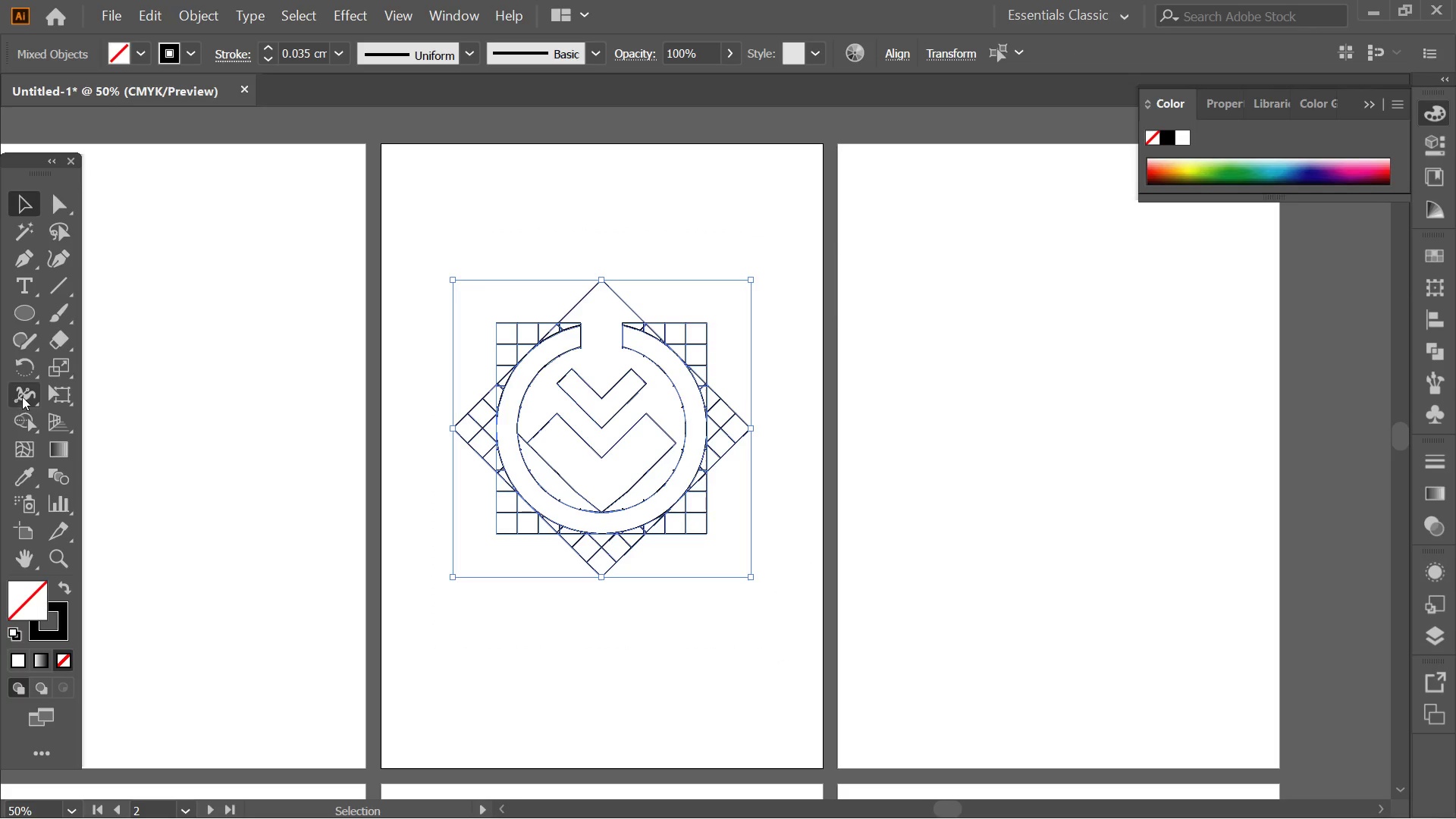 
scroll: coordinate [745, 432], scroll_direction: up, amount: 2.0
 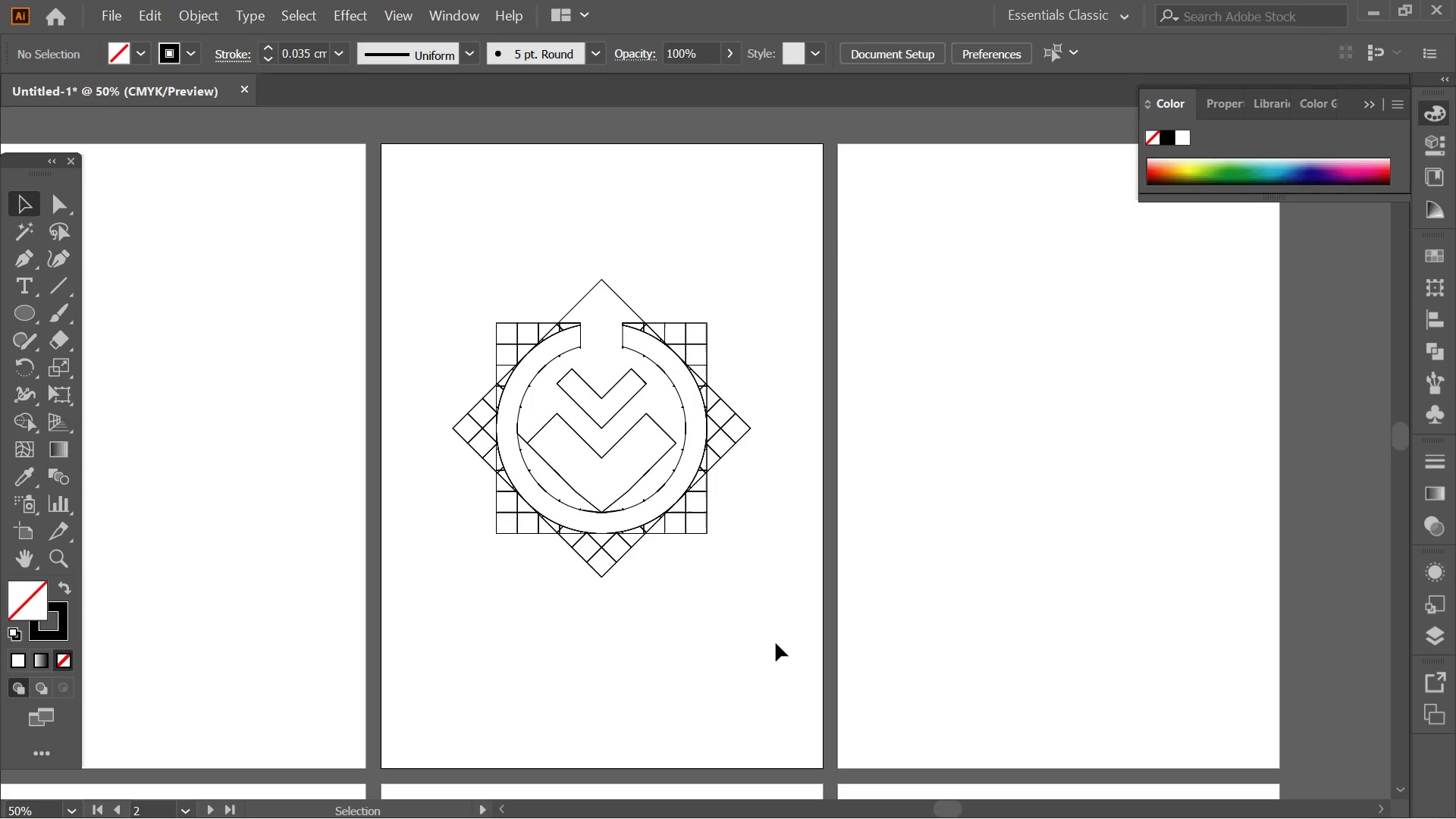 
left_click([30, 419])
 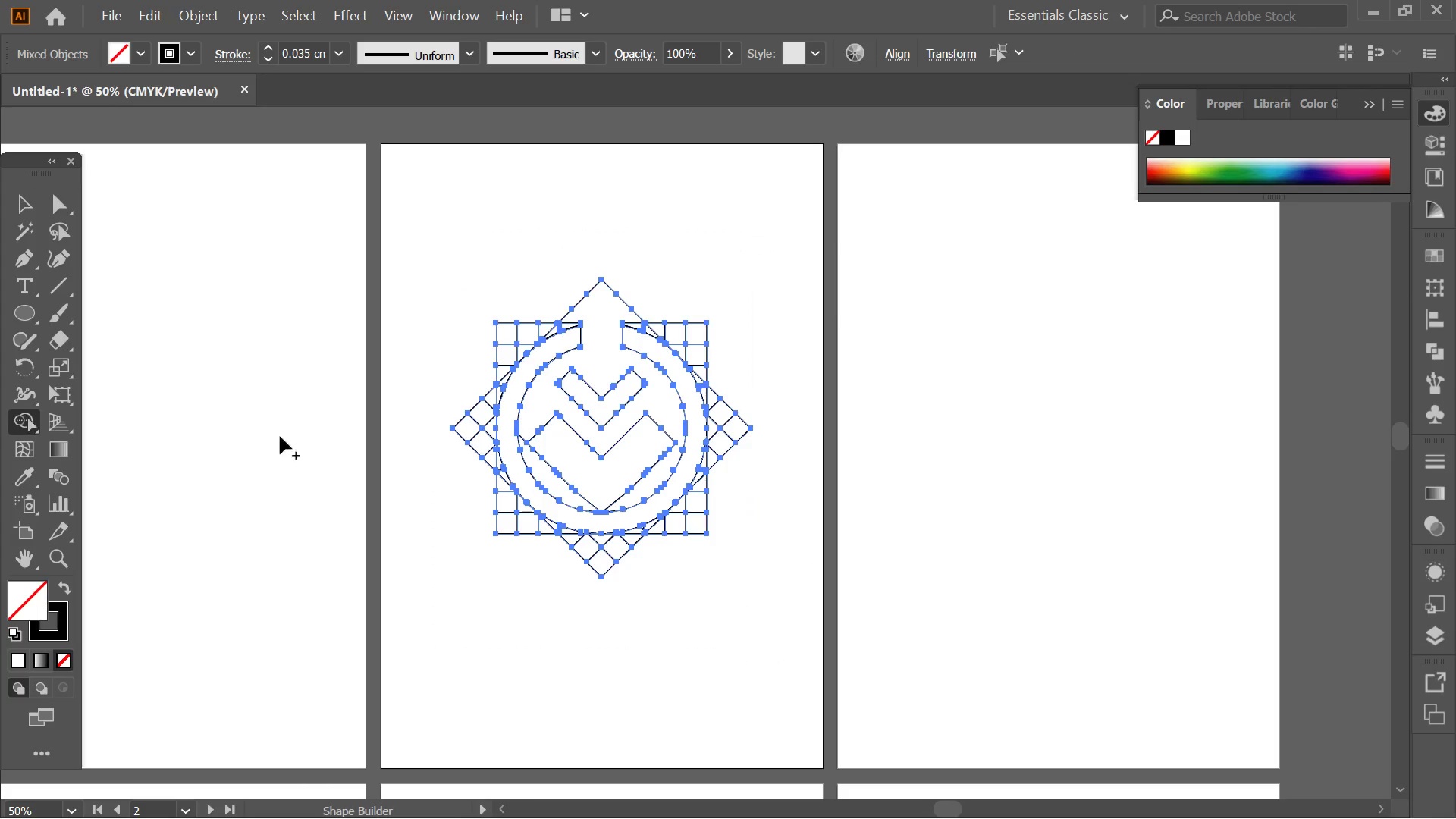 
key(Alt+AltLeft)
 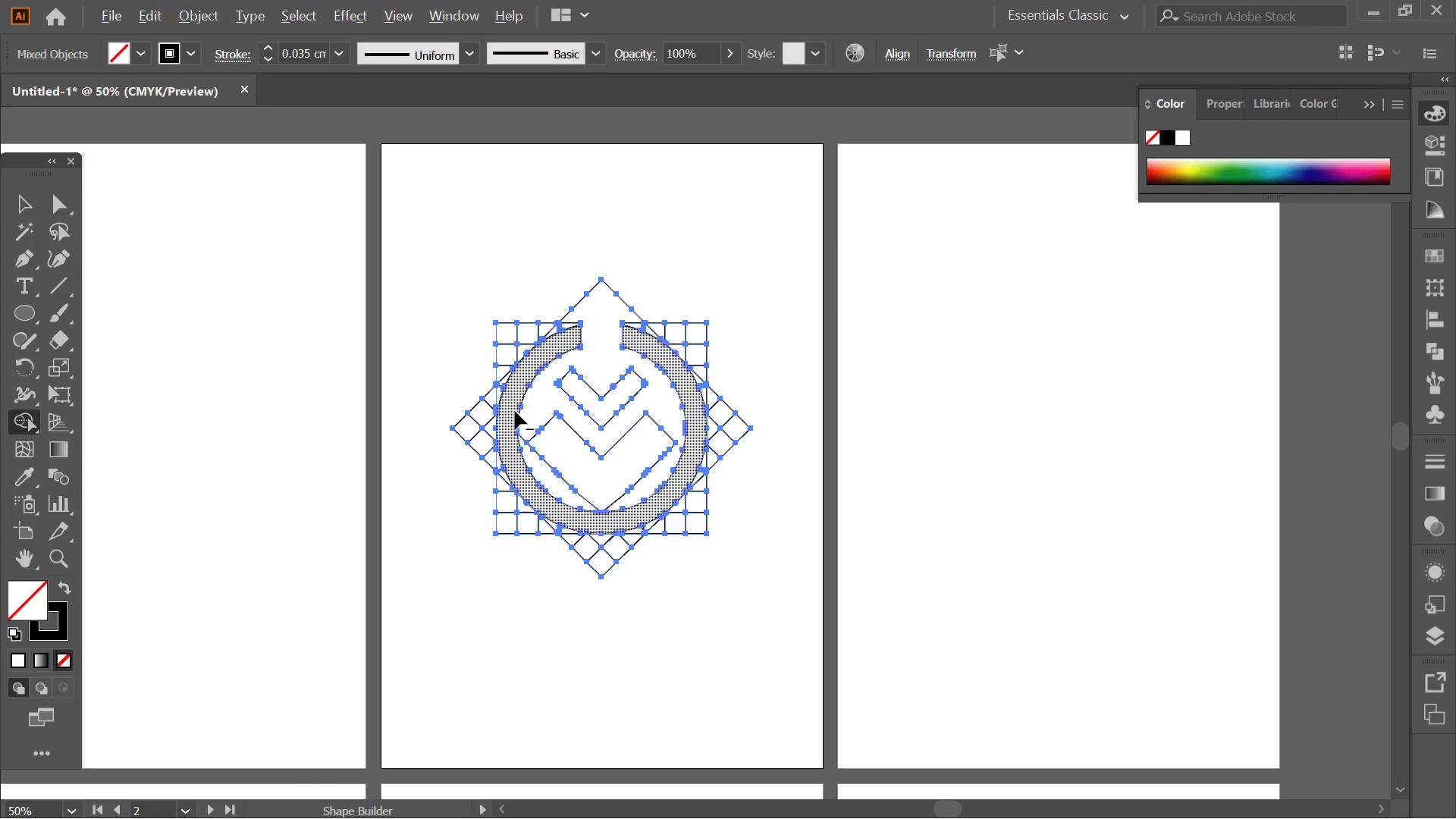 
scroll: coordinate [521, 403], scroll_direction: up, amount: 2.0
 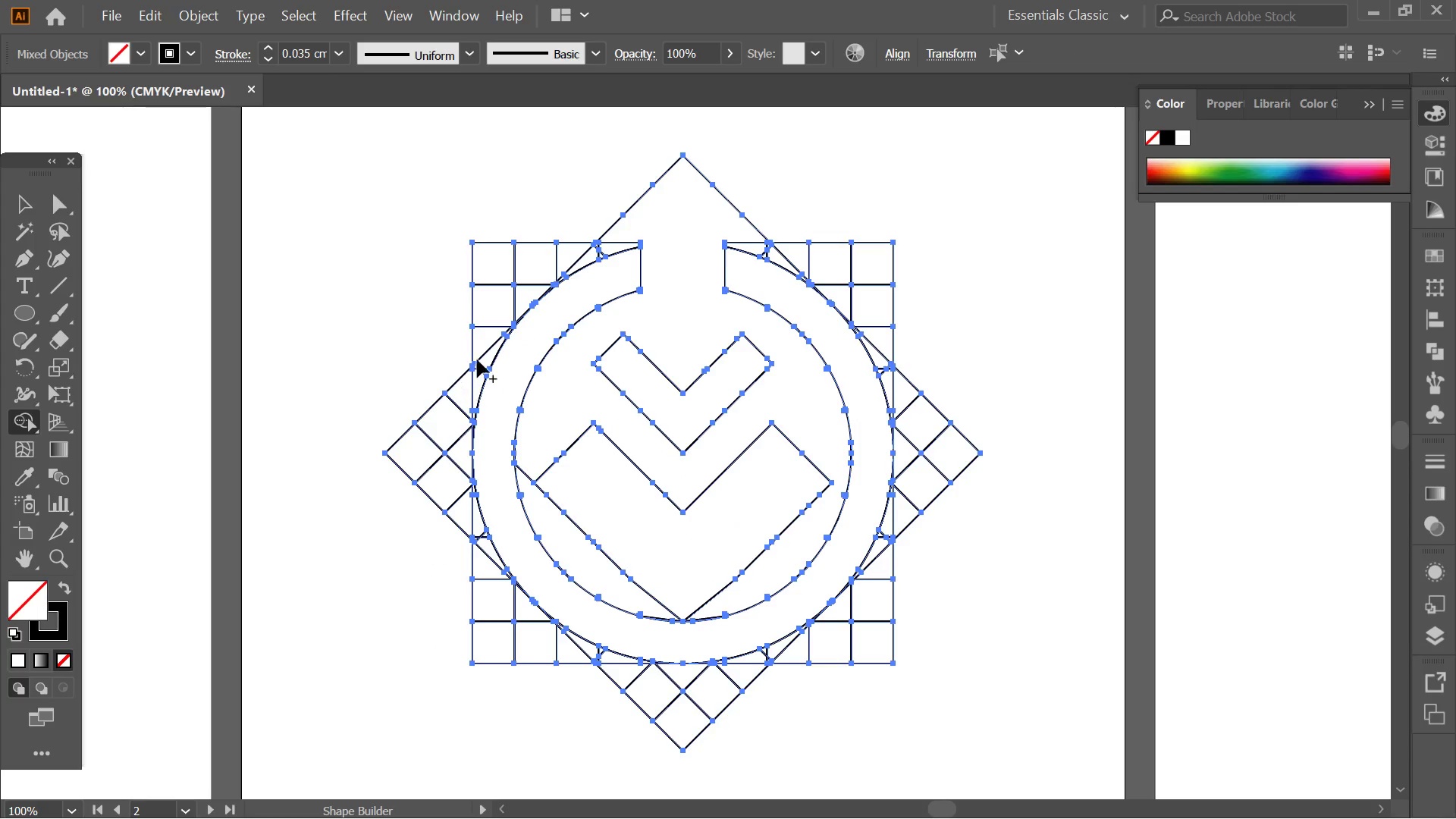 
hold_key(key=AltLeft, duration=0.36)
 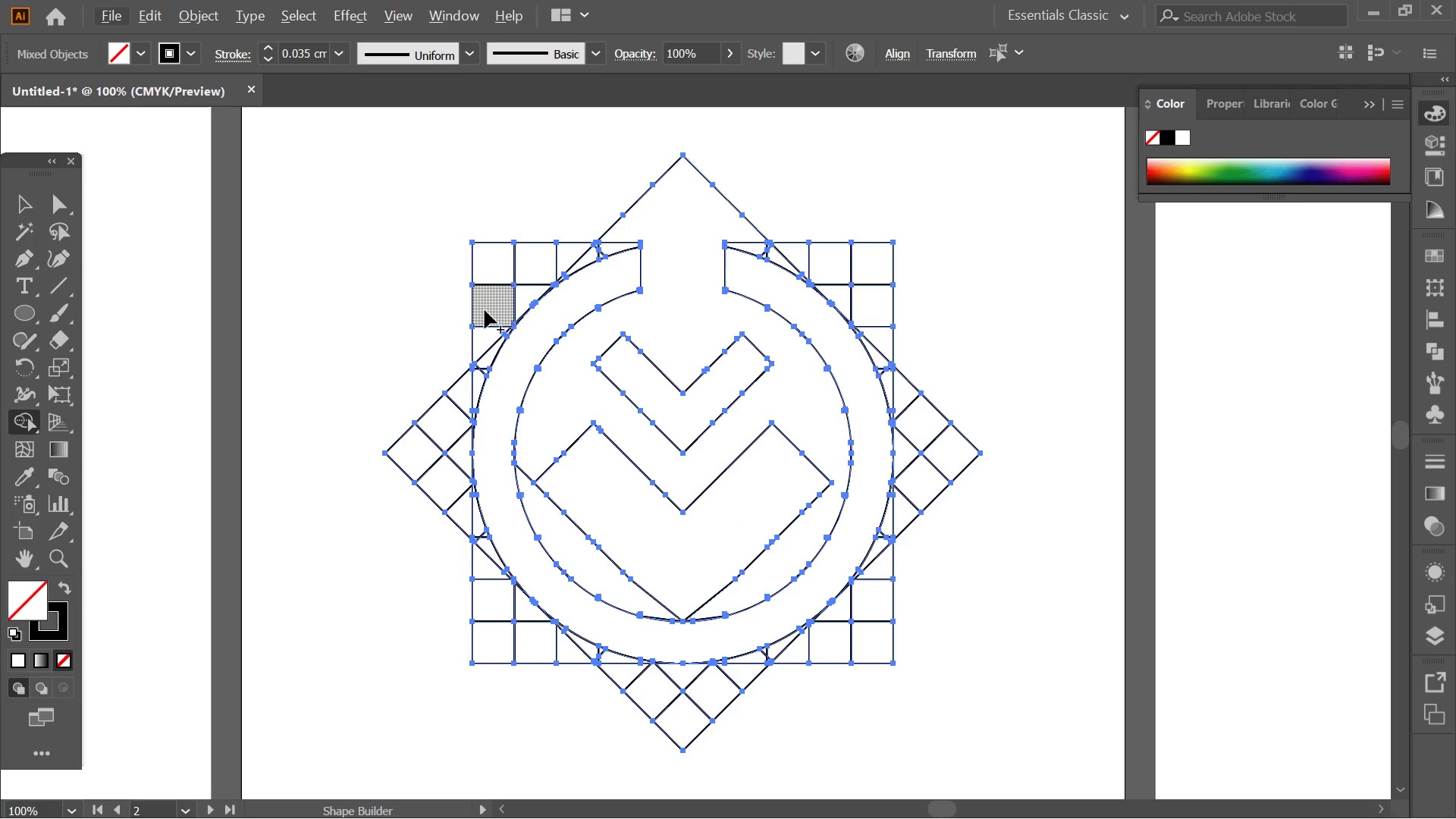 
left_click_drag(start_coordinate=[485, 310], to_coordinate=[514, 585])
 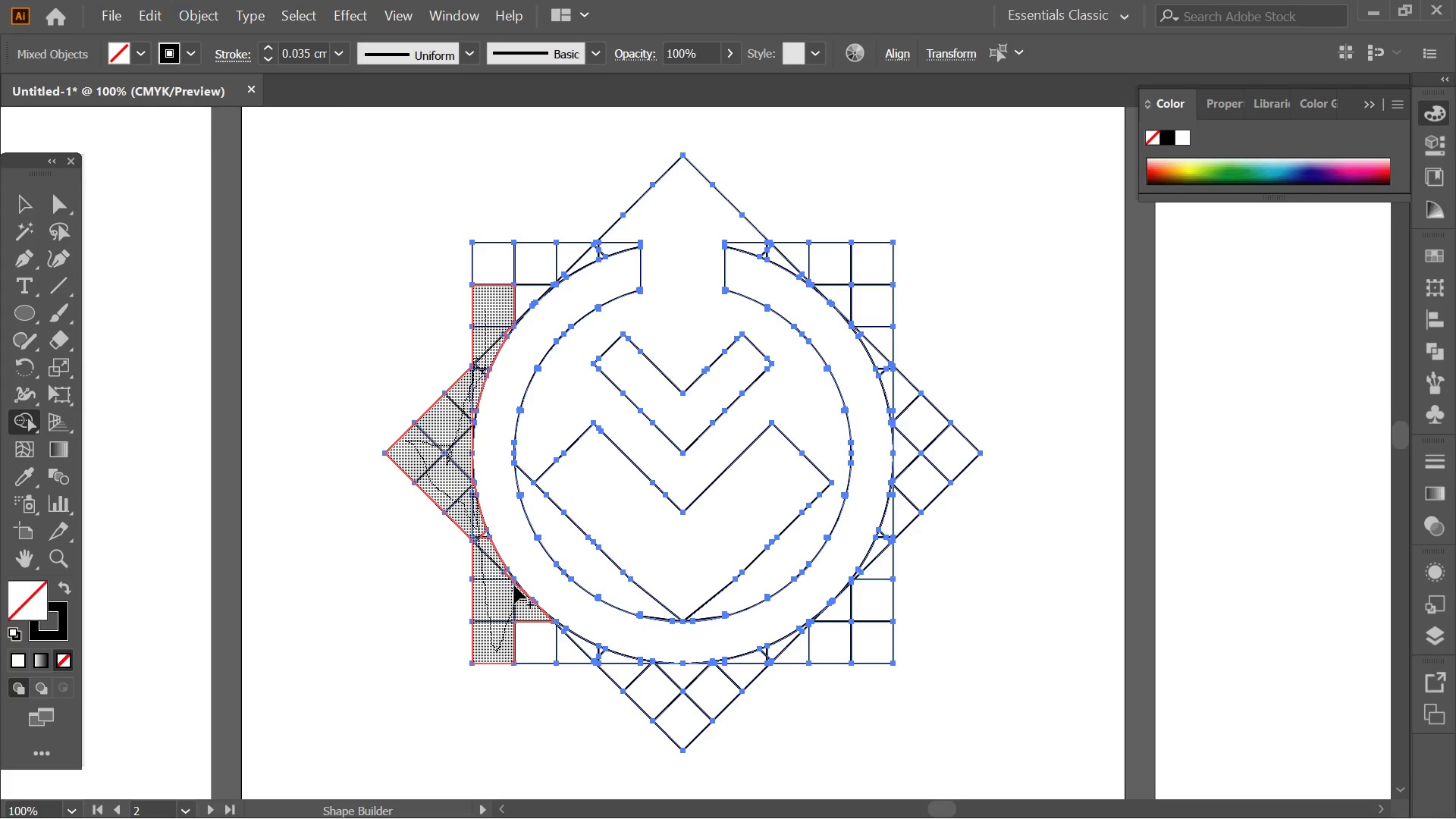 
hold_key(key=AltLeft, duration=0.83)
 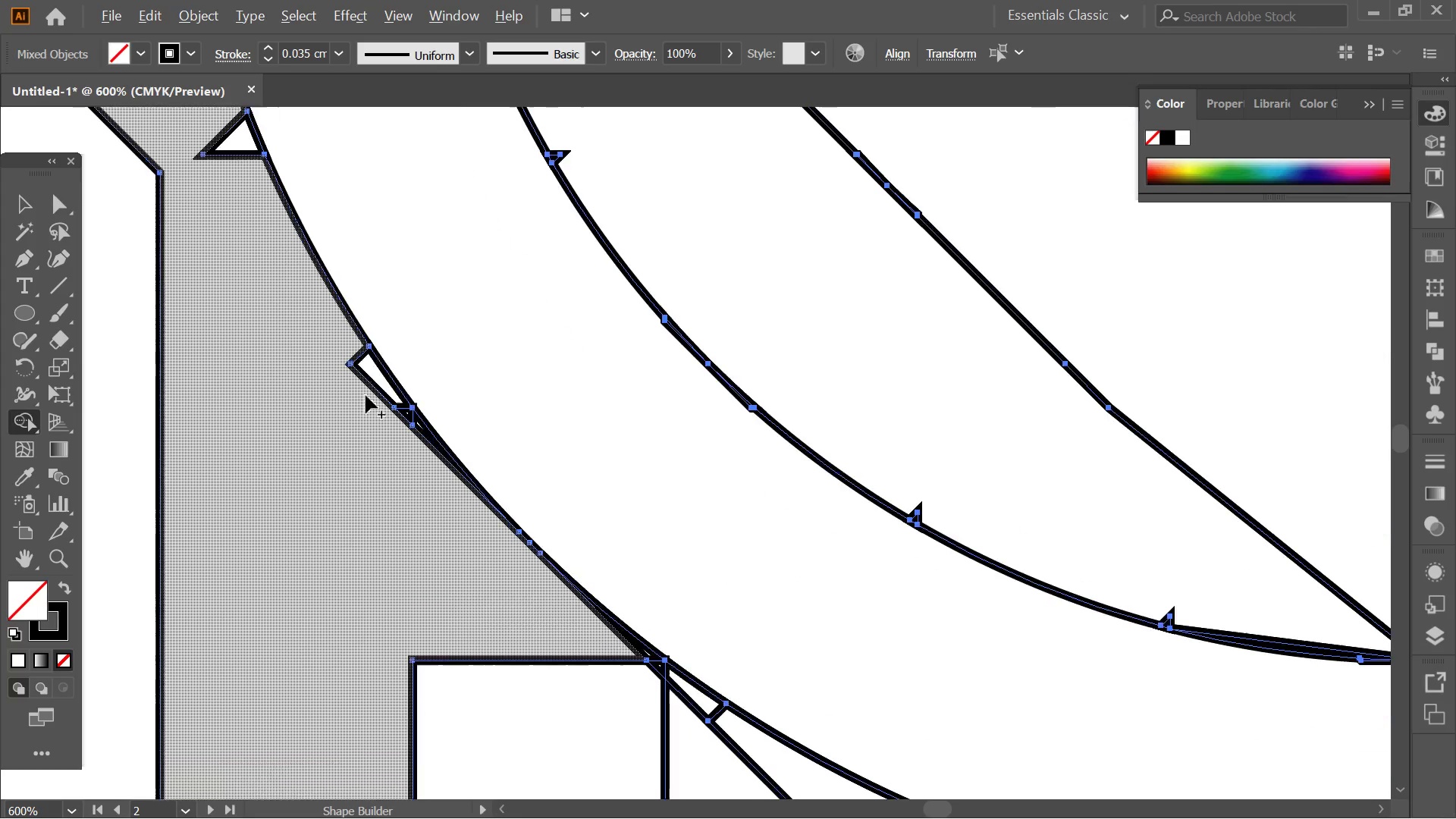 
key(Alt+AltLeft)
 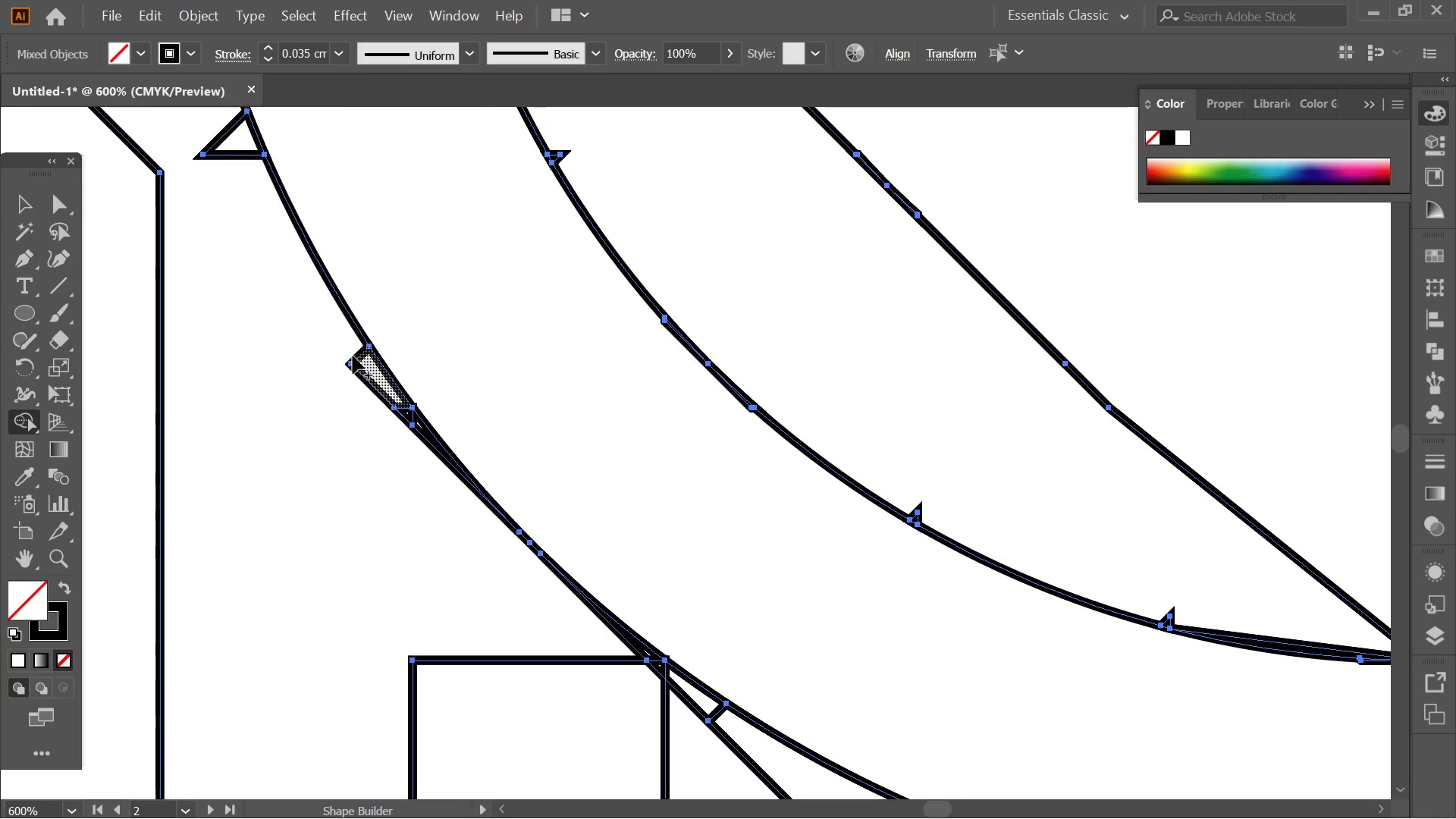 
scroll: coordinate [416, 465], scroll_direction: up, amount: 5.0
 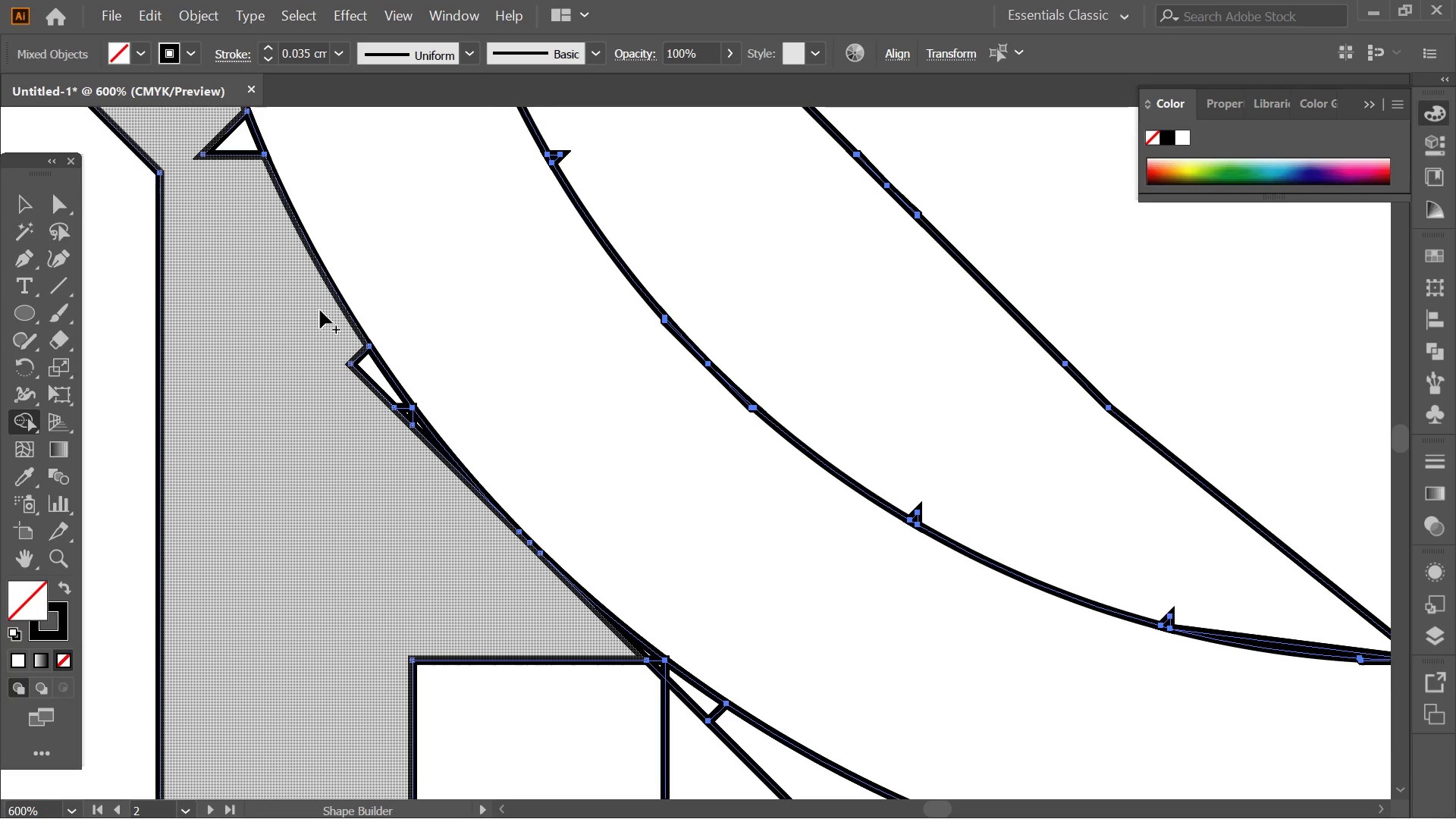 
left_click_drag(start_coordinate=[320, 310], to_coordinate=[420, 433])
 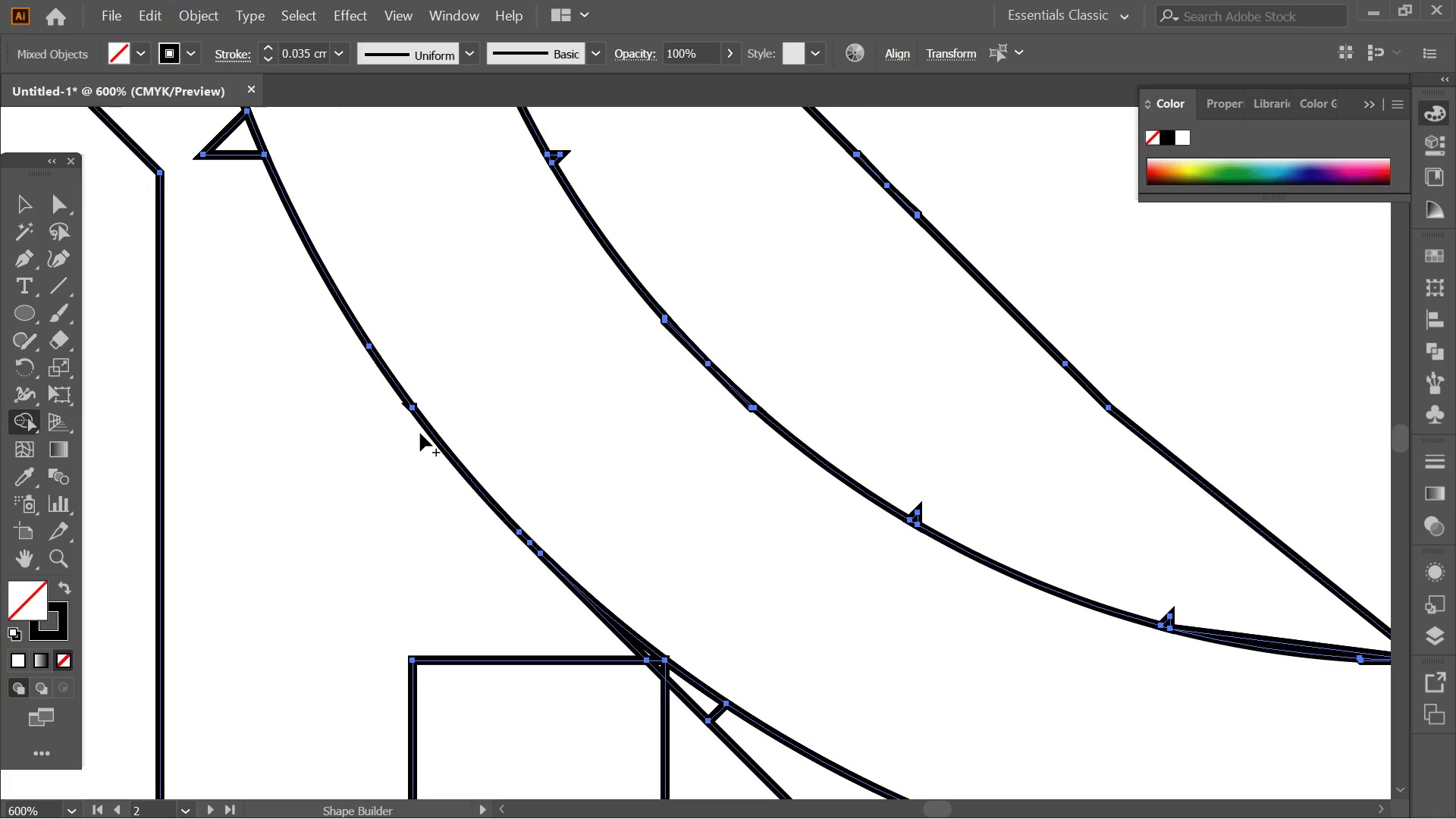 
hold_key(key=AltLeft, duration=0.33)
scroll: coordinate [420, 433], scroll_direction: down, amount: 4.0
 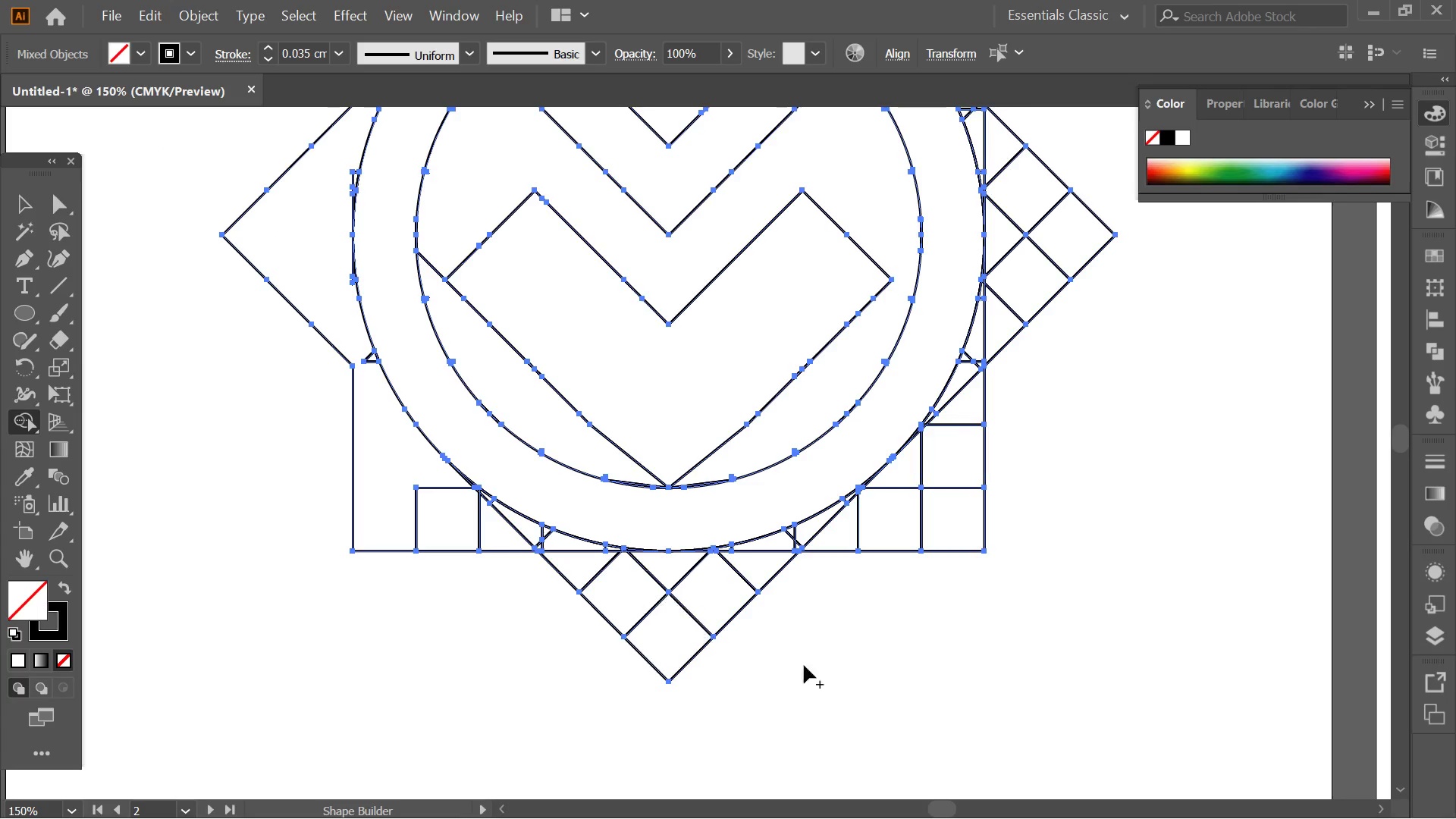 
left_click_drag(start_coordinate=[886, 670], to_coordinate=[323, 429])
 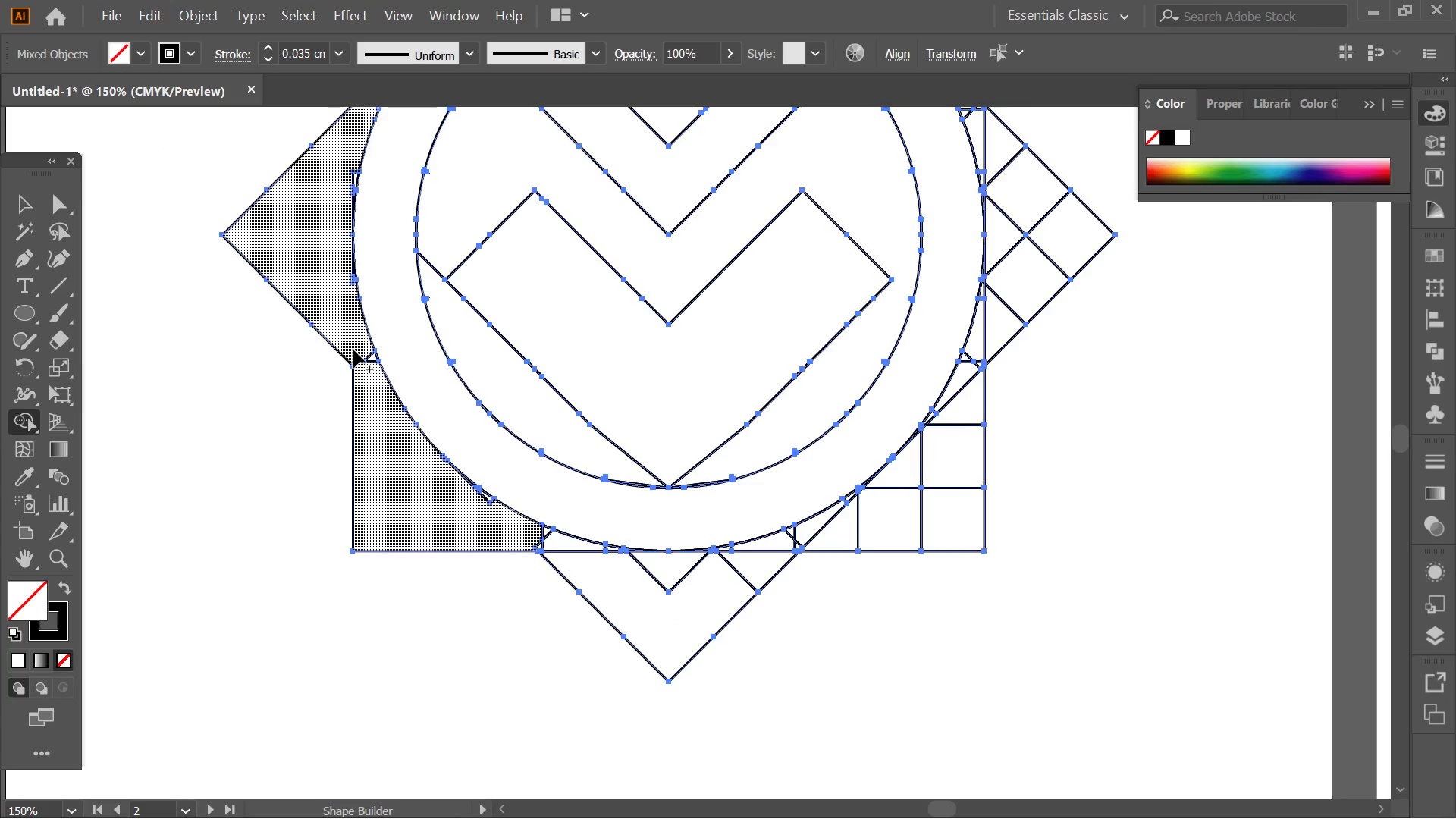 
left_click_drag(start_coordinate=[353, 348], to_coordinate=[366, 363])
 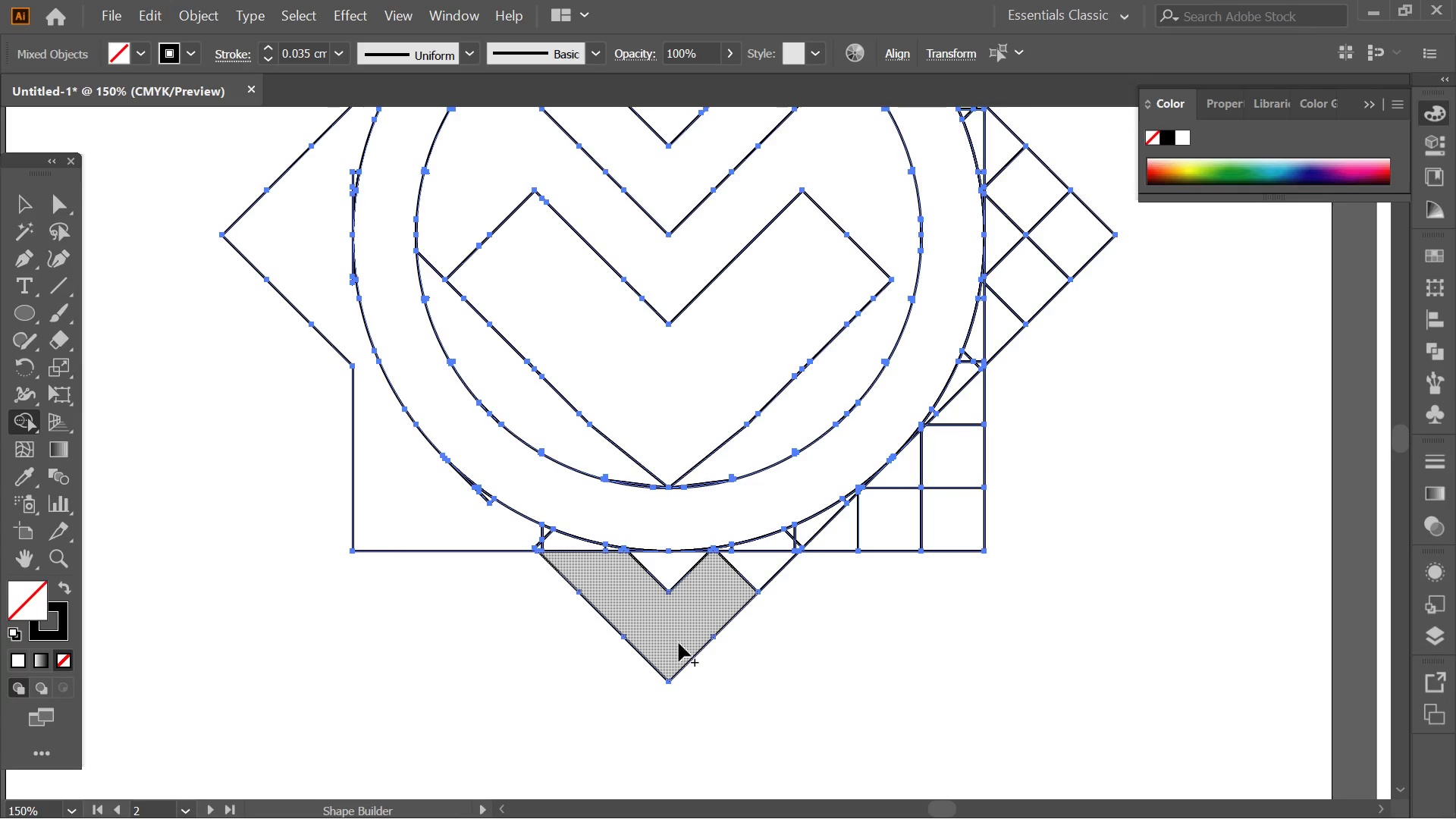 
left_click_drag(start_coordinate=[673, 631], to_coordinate=[565, 537])
 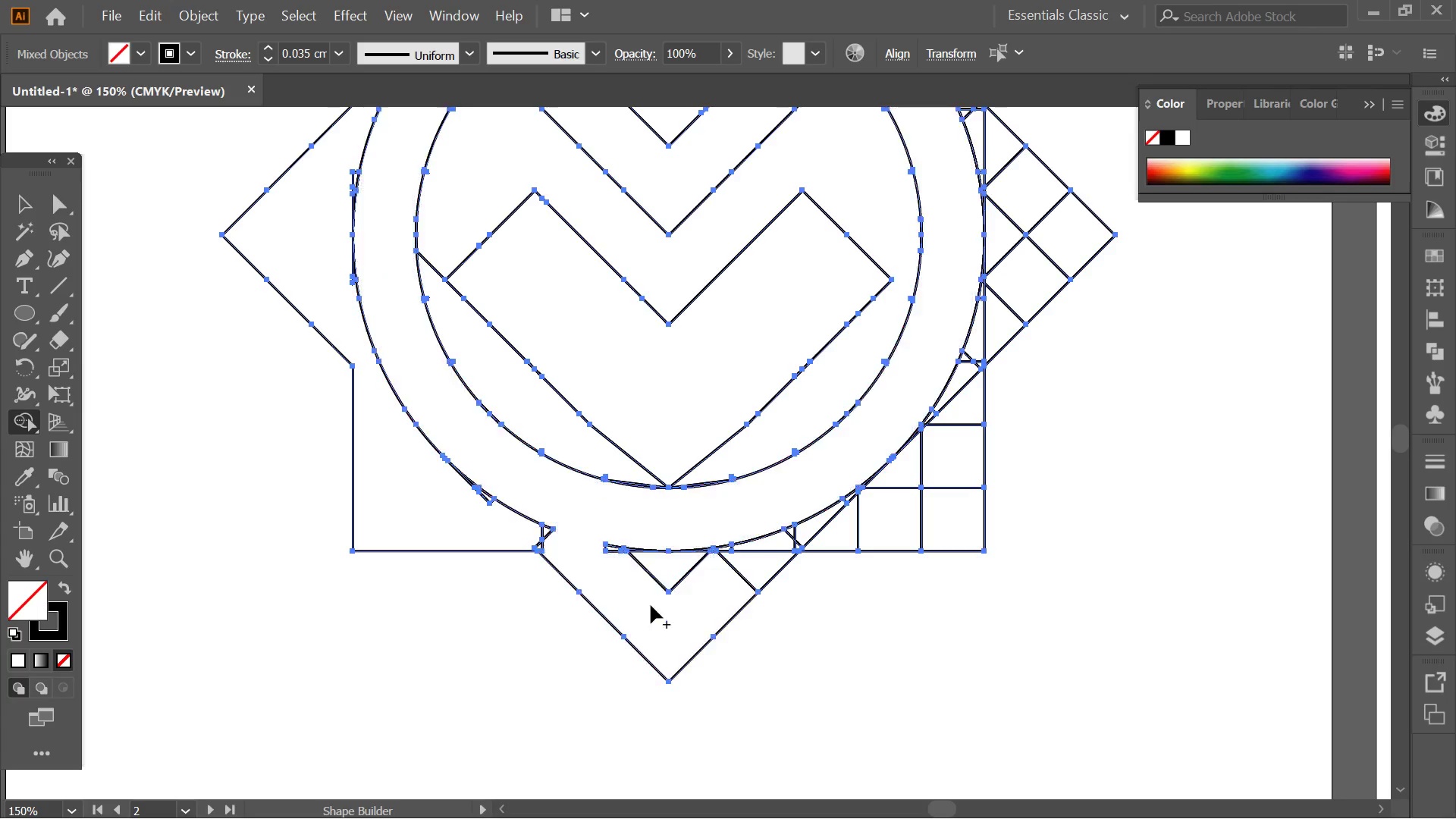 
key(Control+ControlLeft)
 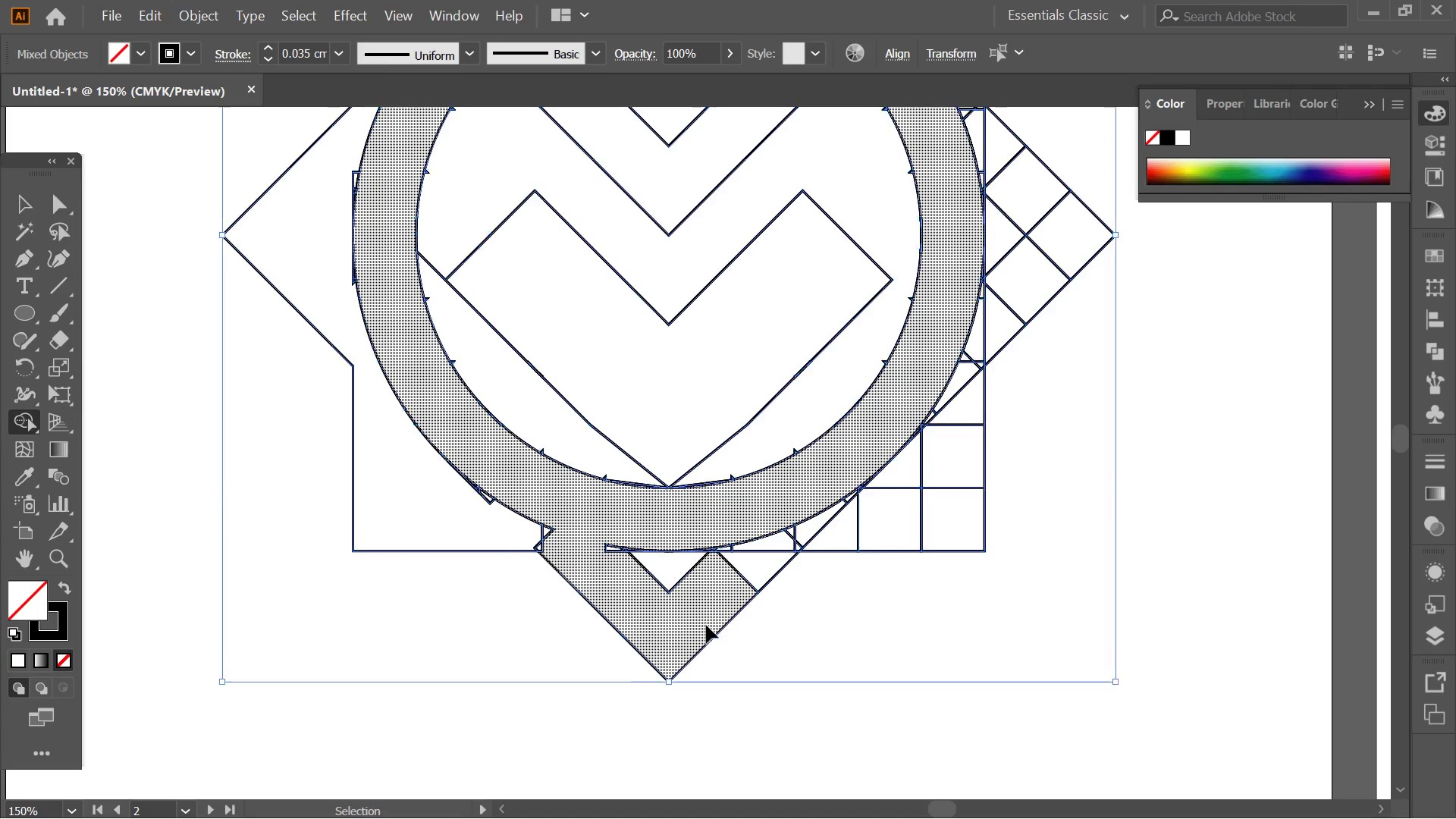 
key(Control+Z)
 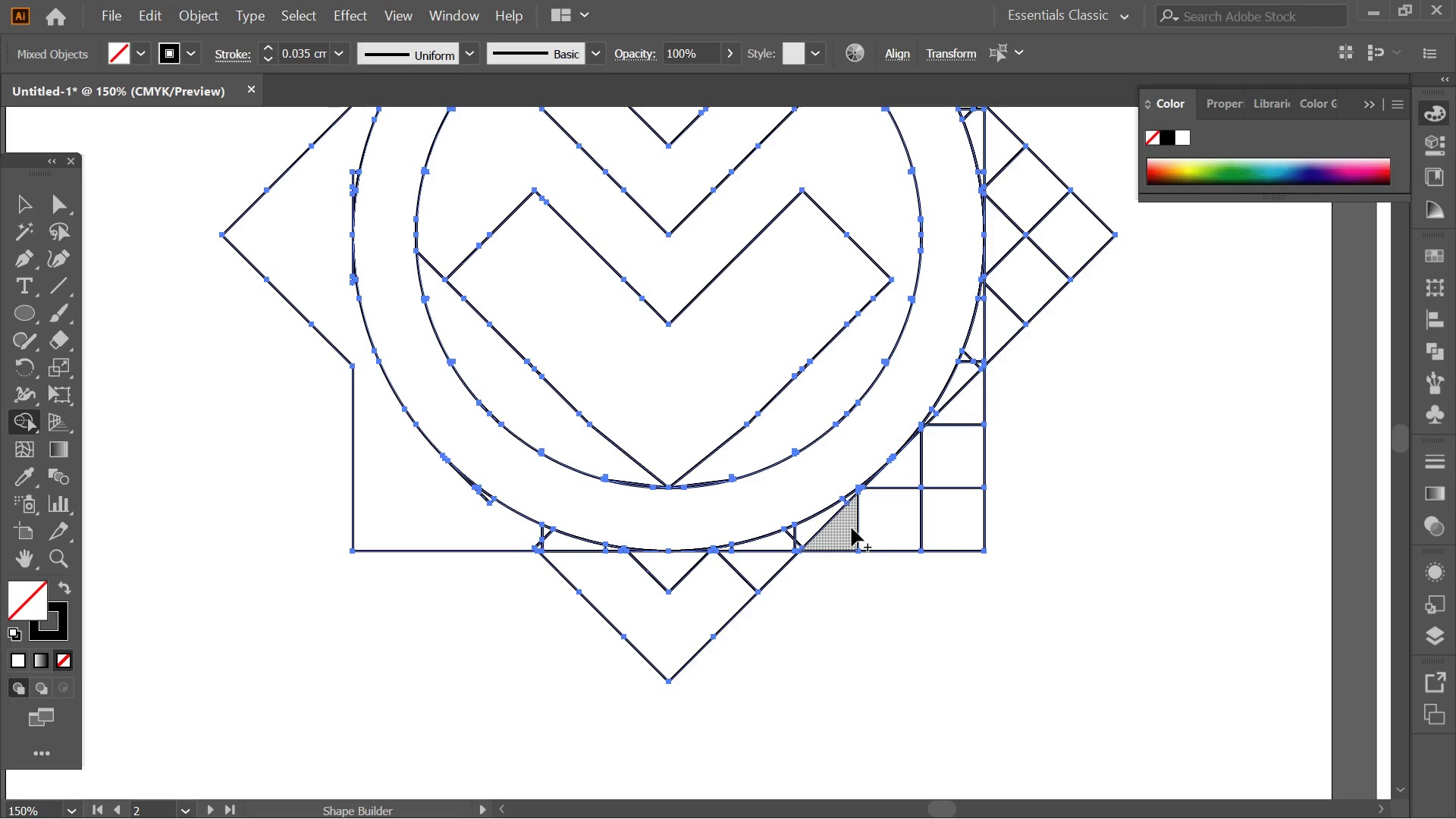 
hold_key(key=AltLeft, duration=0.39)
 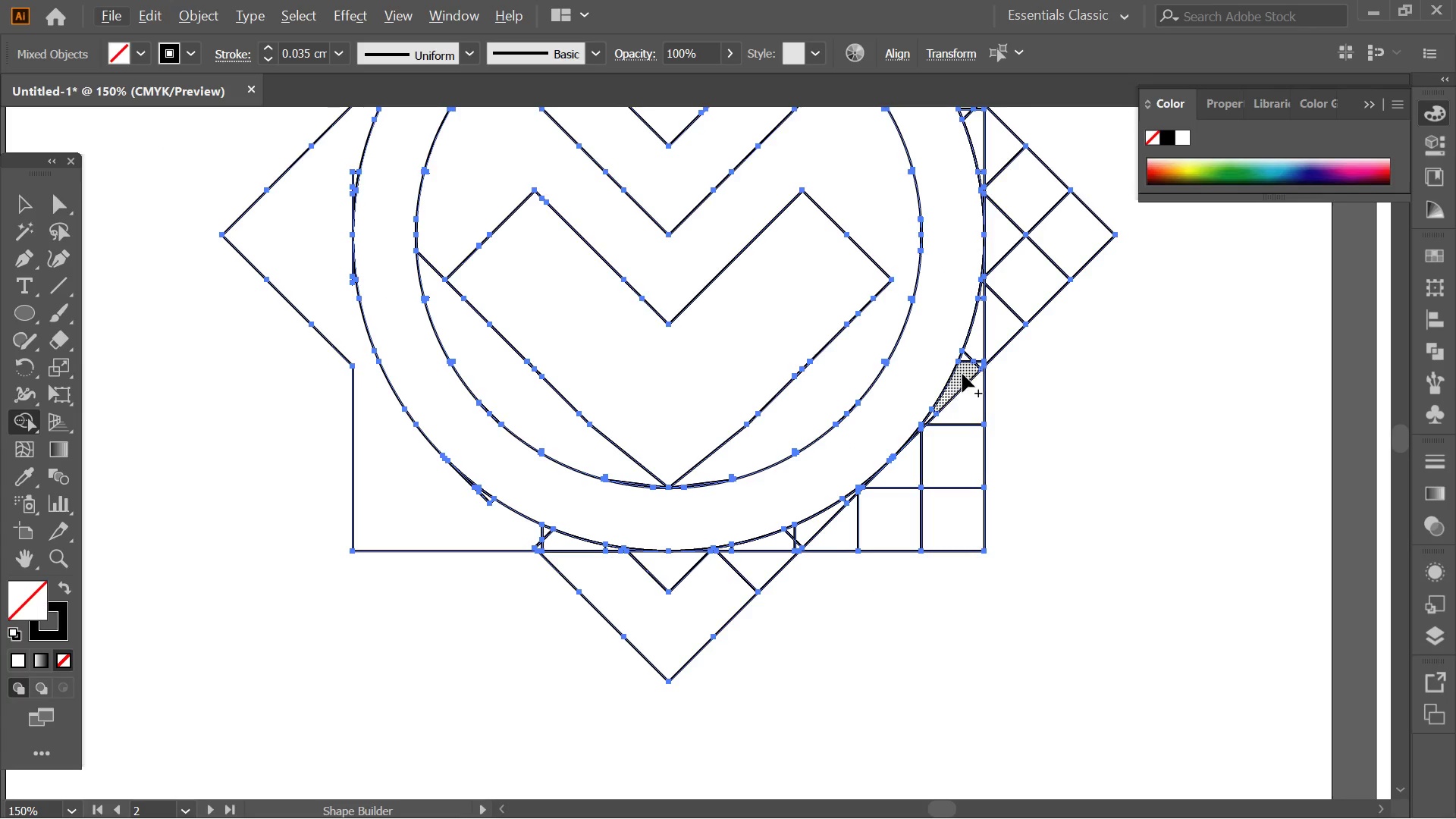 
left_click_drag(start_coordinate=[962, 374], to_coordinate=[541, 551])
 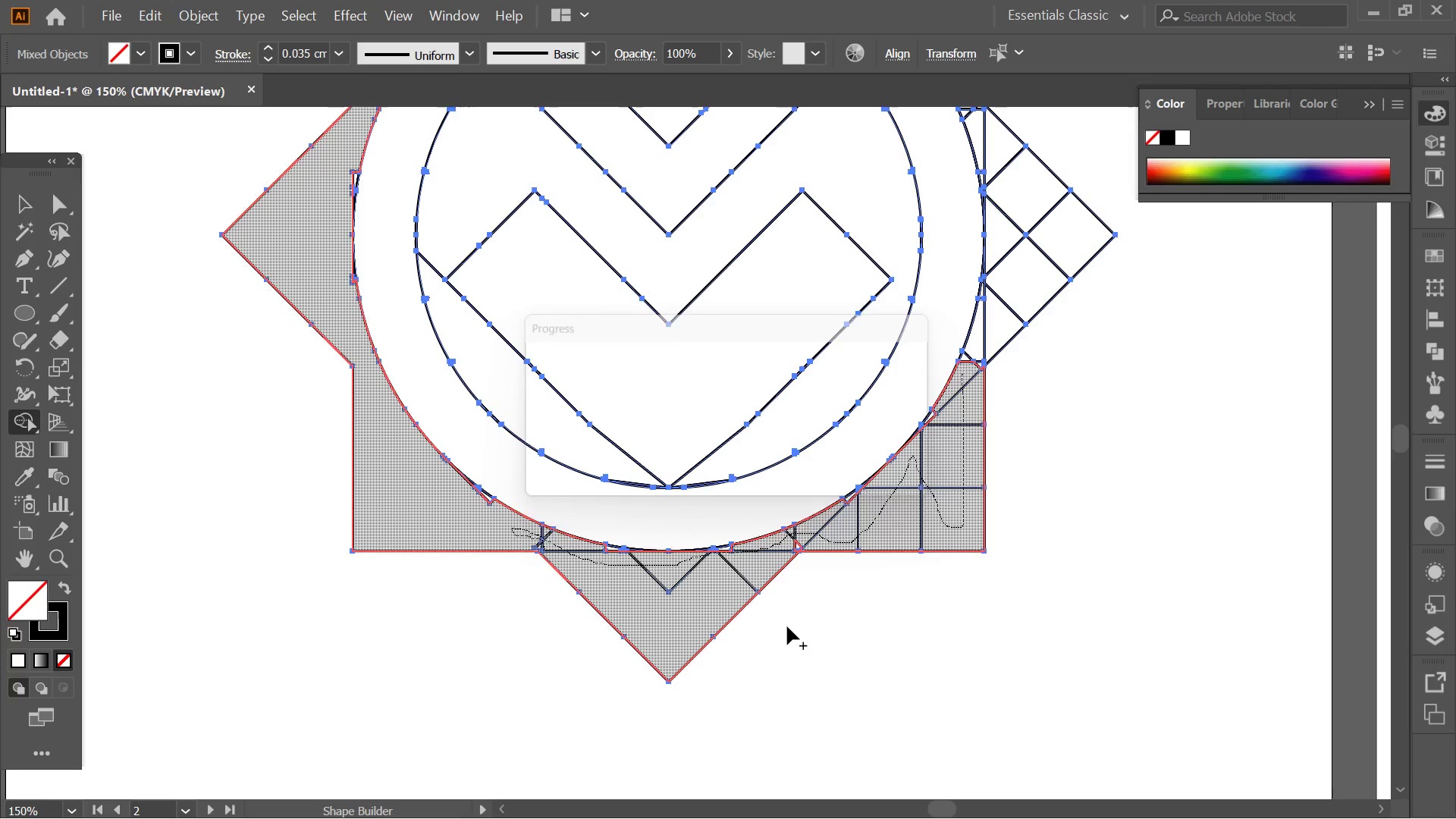 
hold_key(key=Space, duration=0.48)
 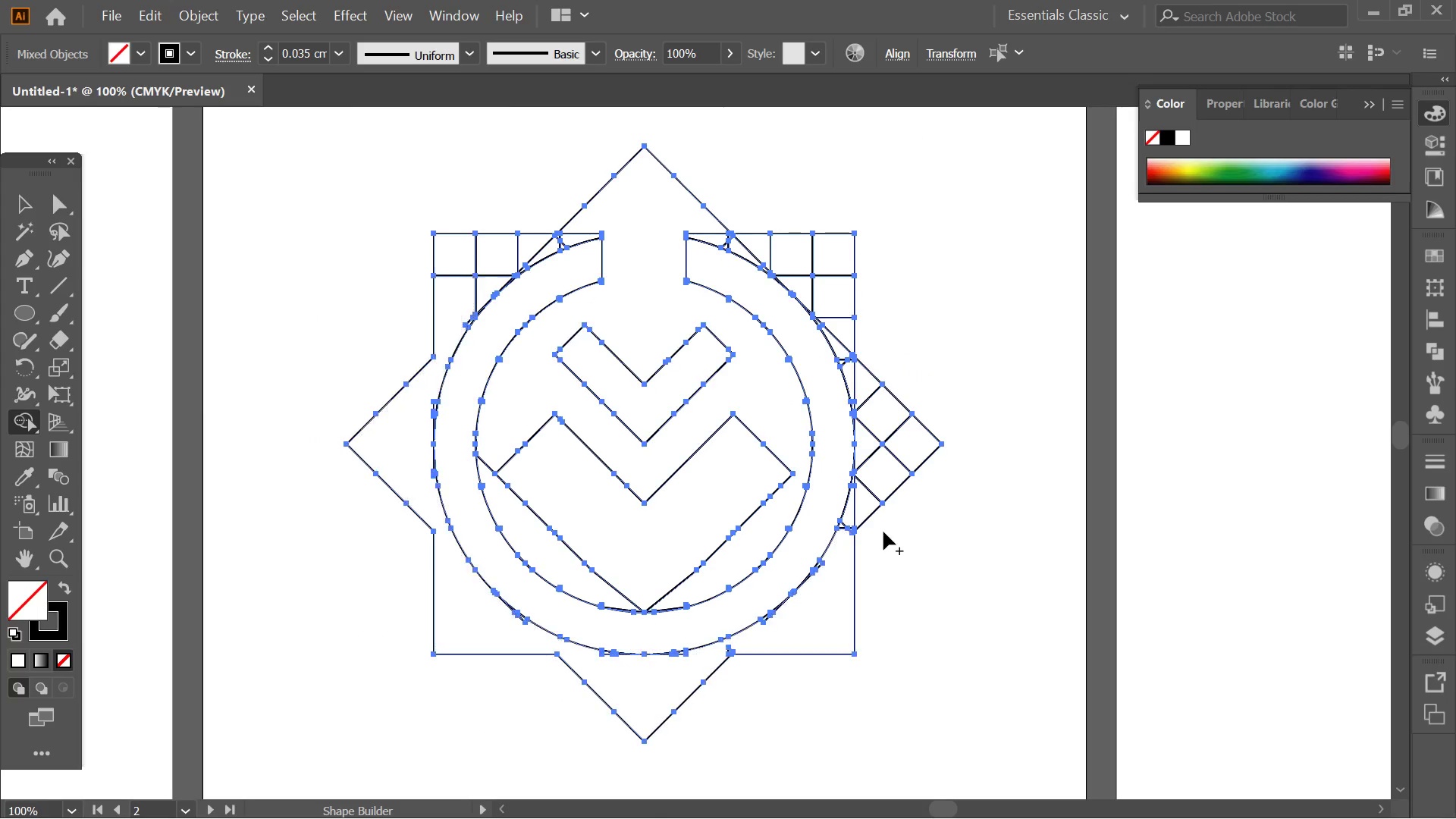 
left_click_drag(start_coordinate=[860, 566], to_coordinate=[759, 709])
 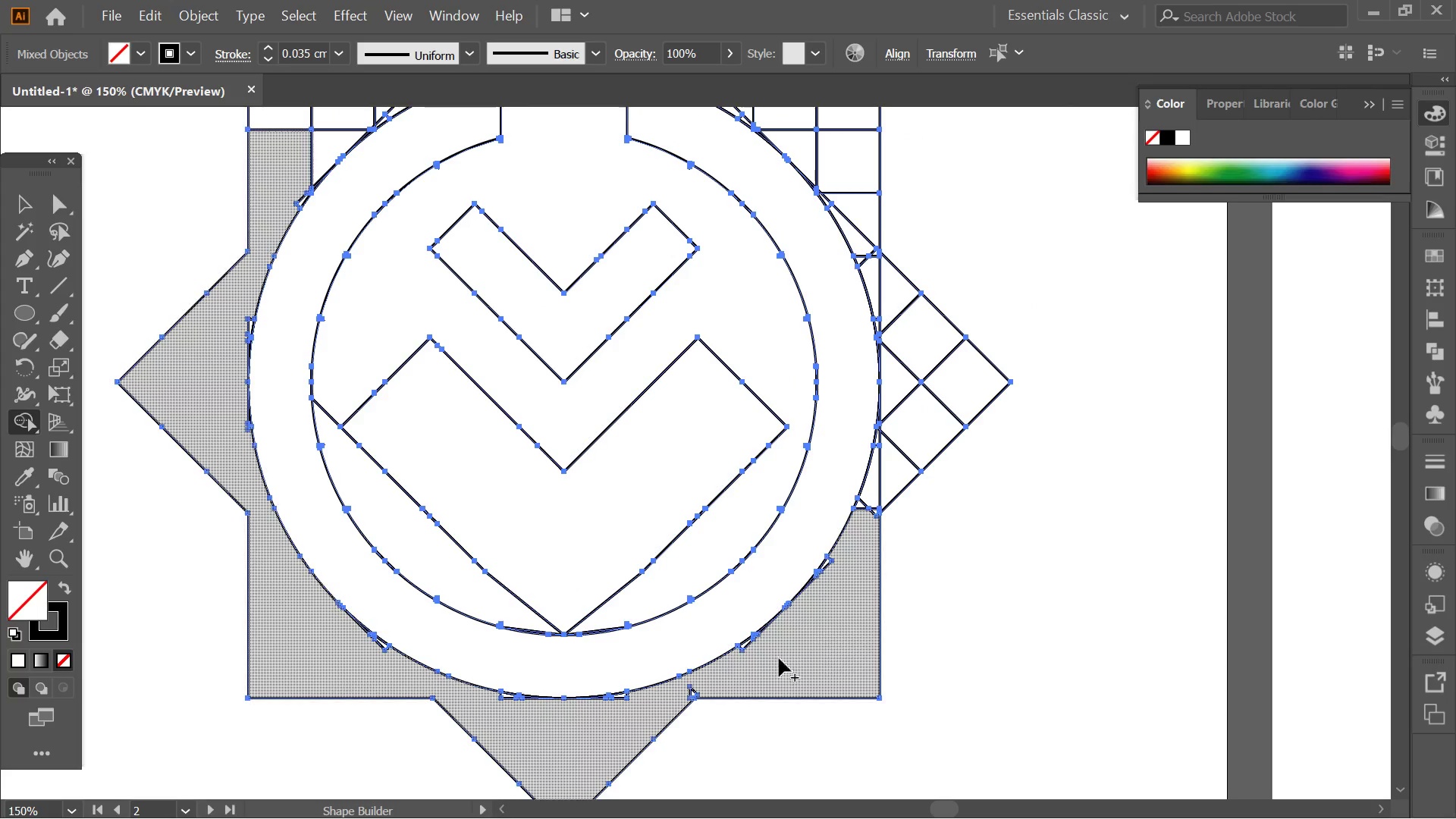 
key(Alt+AltLeft)
 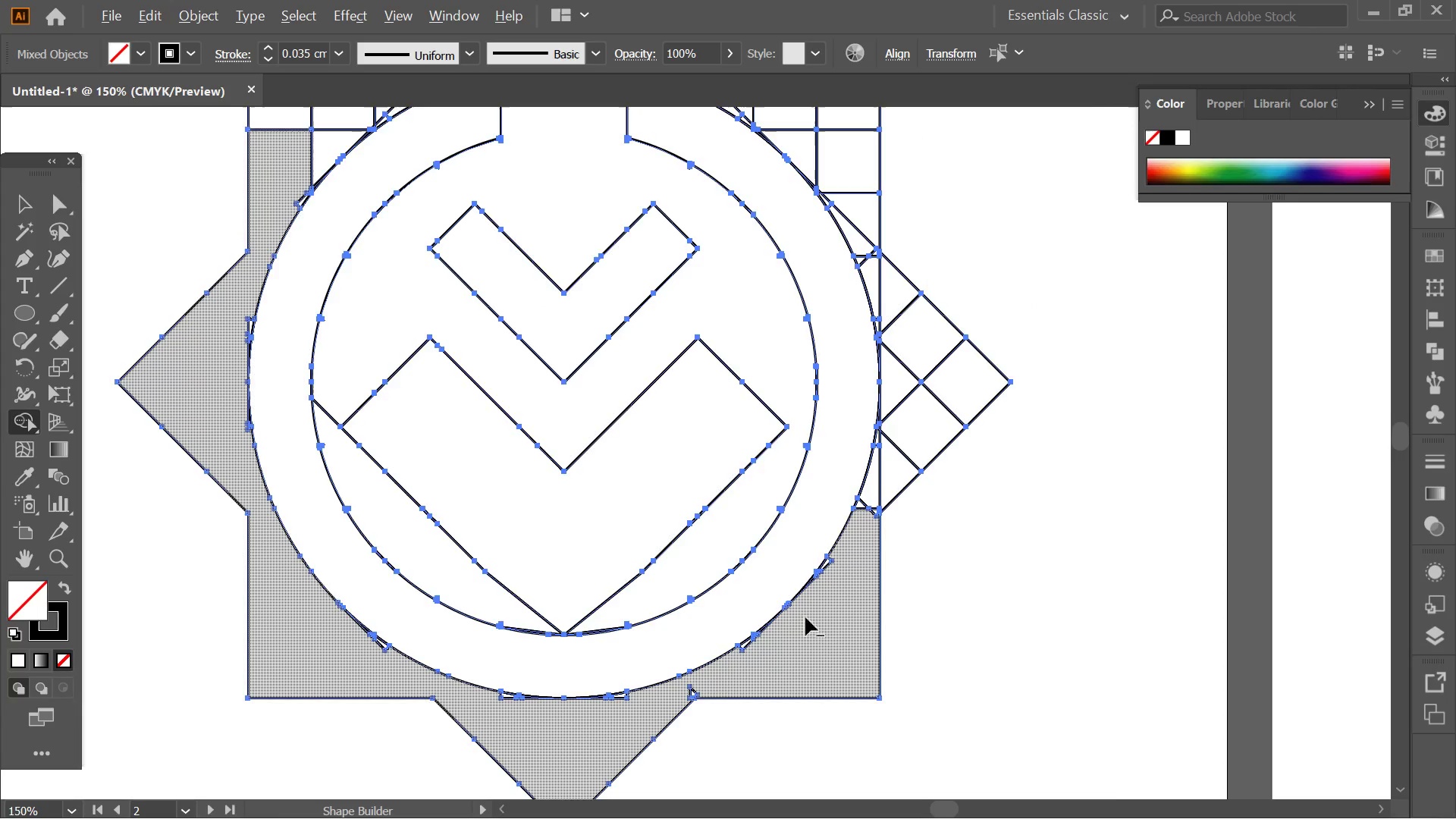 
scroll: coordinate [827, 580], scroll_direction: down, amount: 2.0
 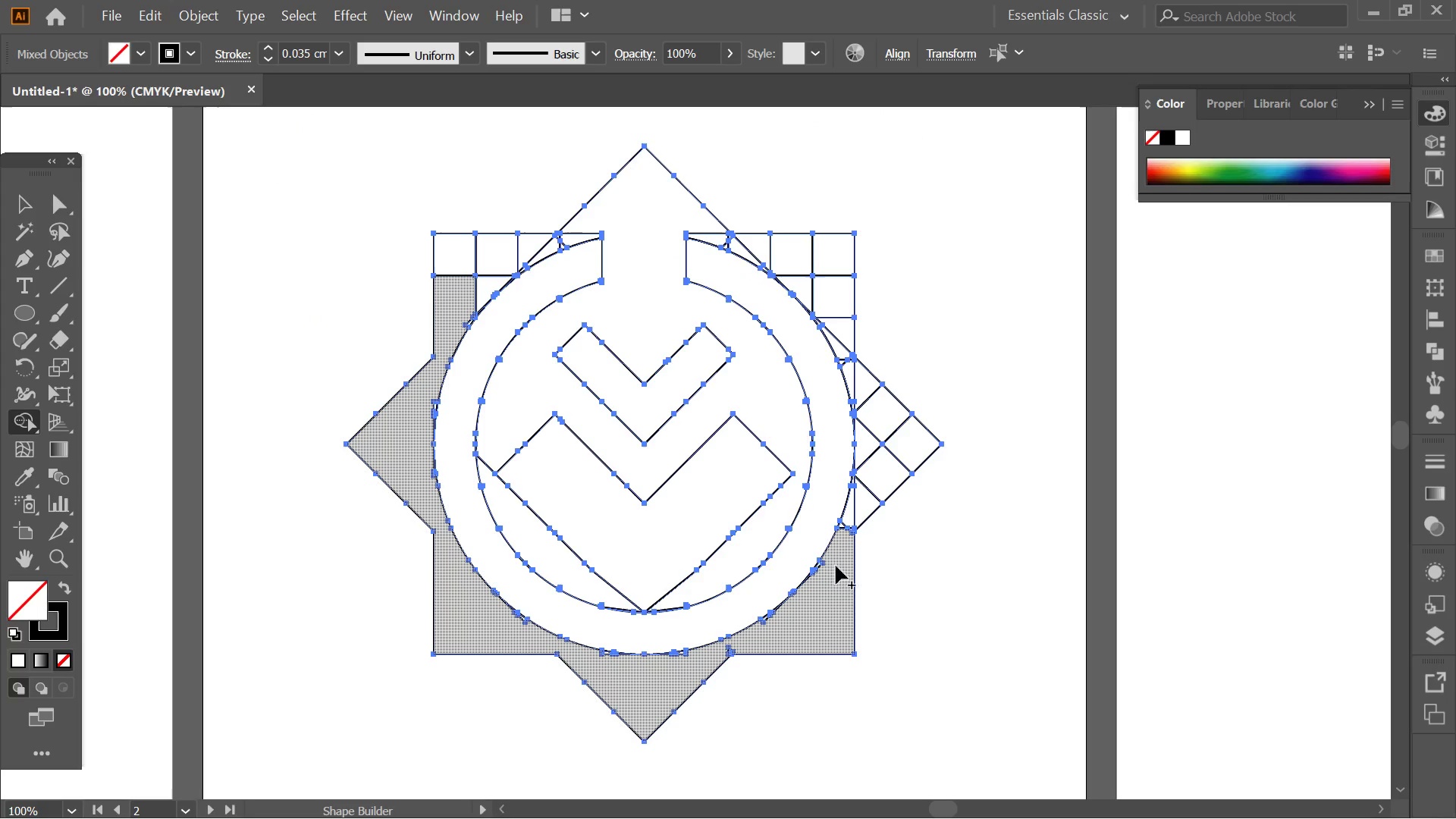 
left_click_drag(start_coordinate=[848, 546], to_coordinate=[715, 242])
 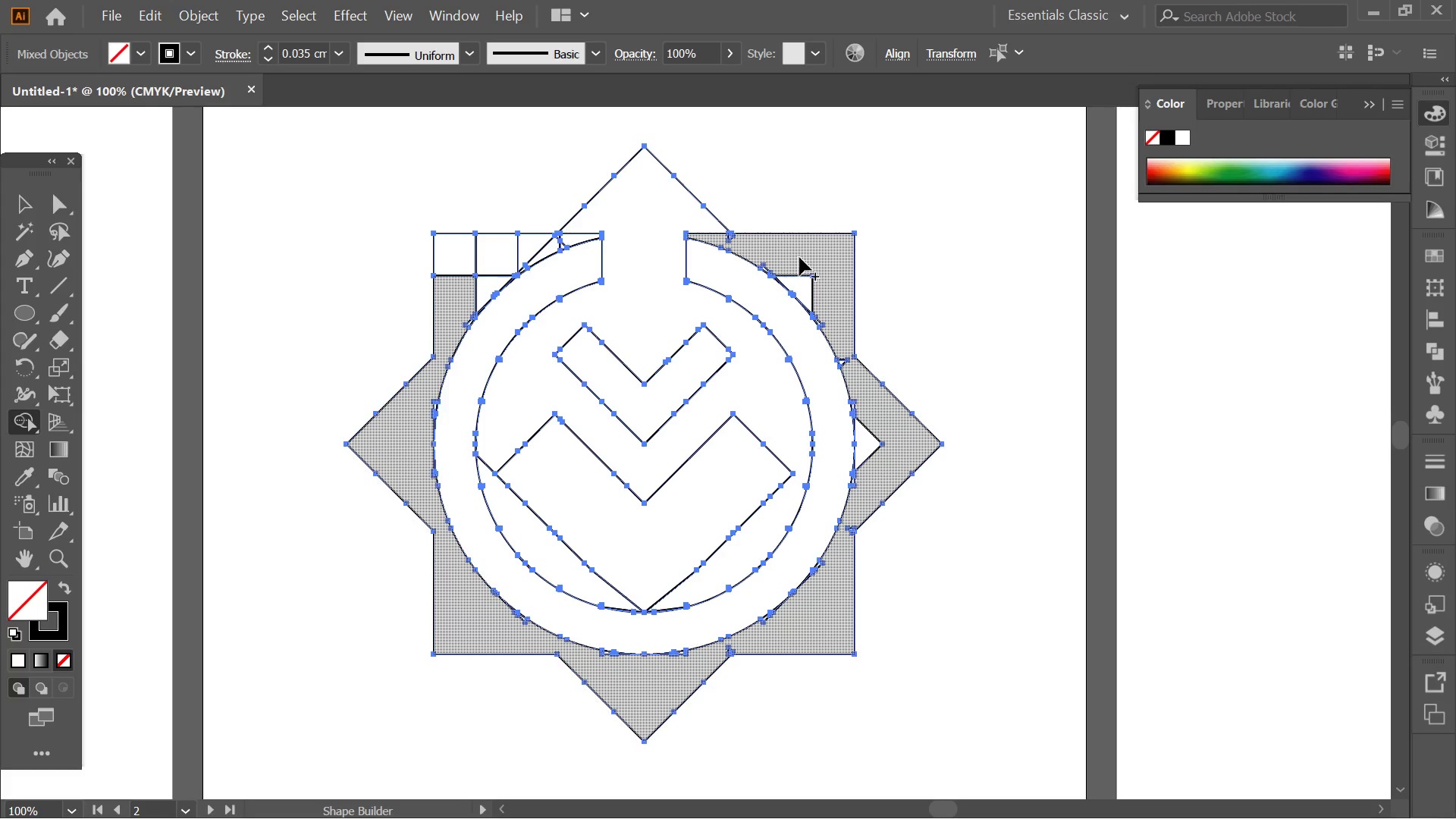 
left_click_drag(start_coordinate=[798, 257], to_coordinate=[814, 292])
 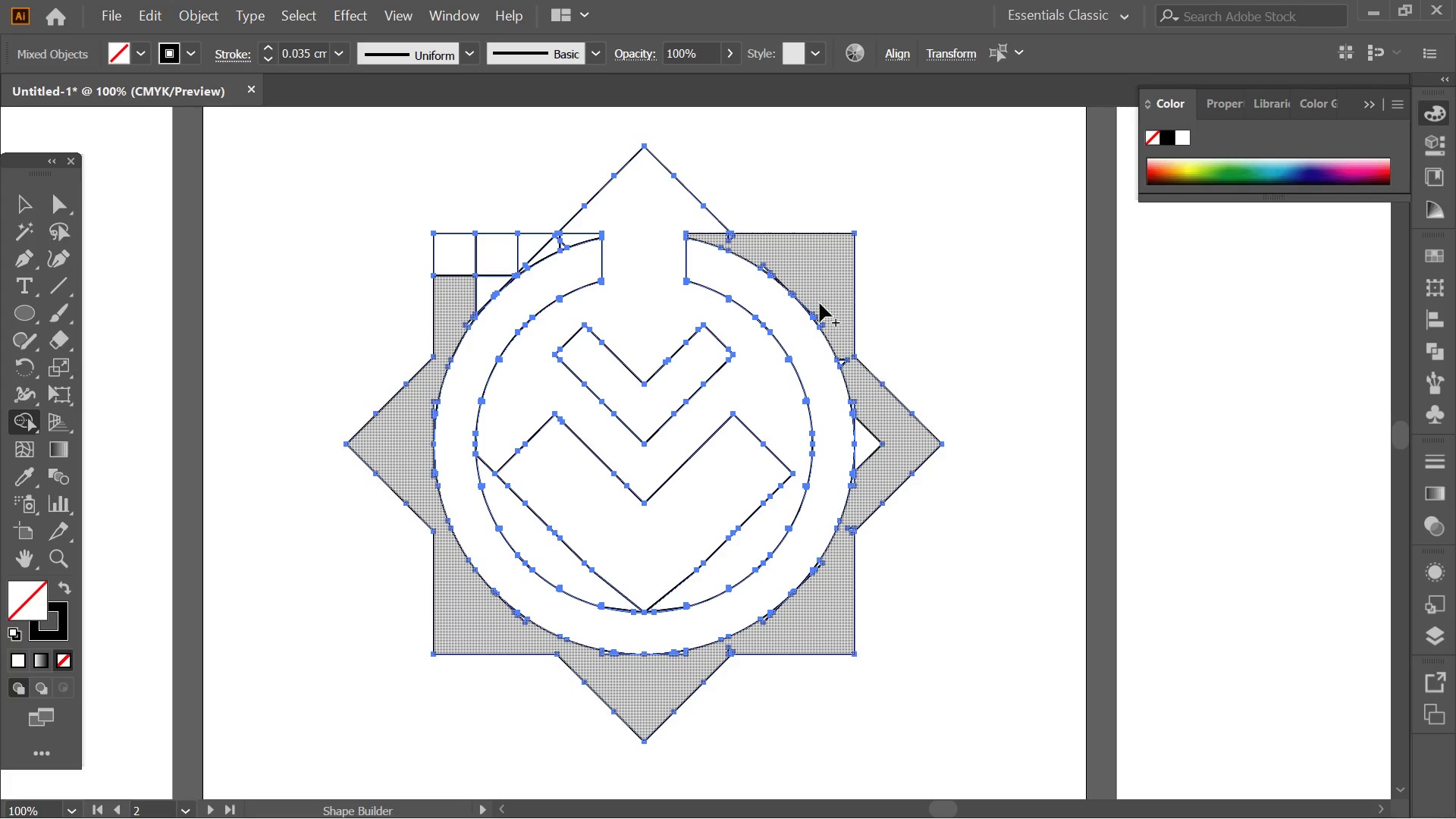 
left_click_drag(start_coordinate=[823, 306], to_coordinate=[841, 357])
 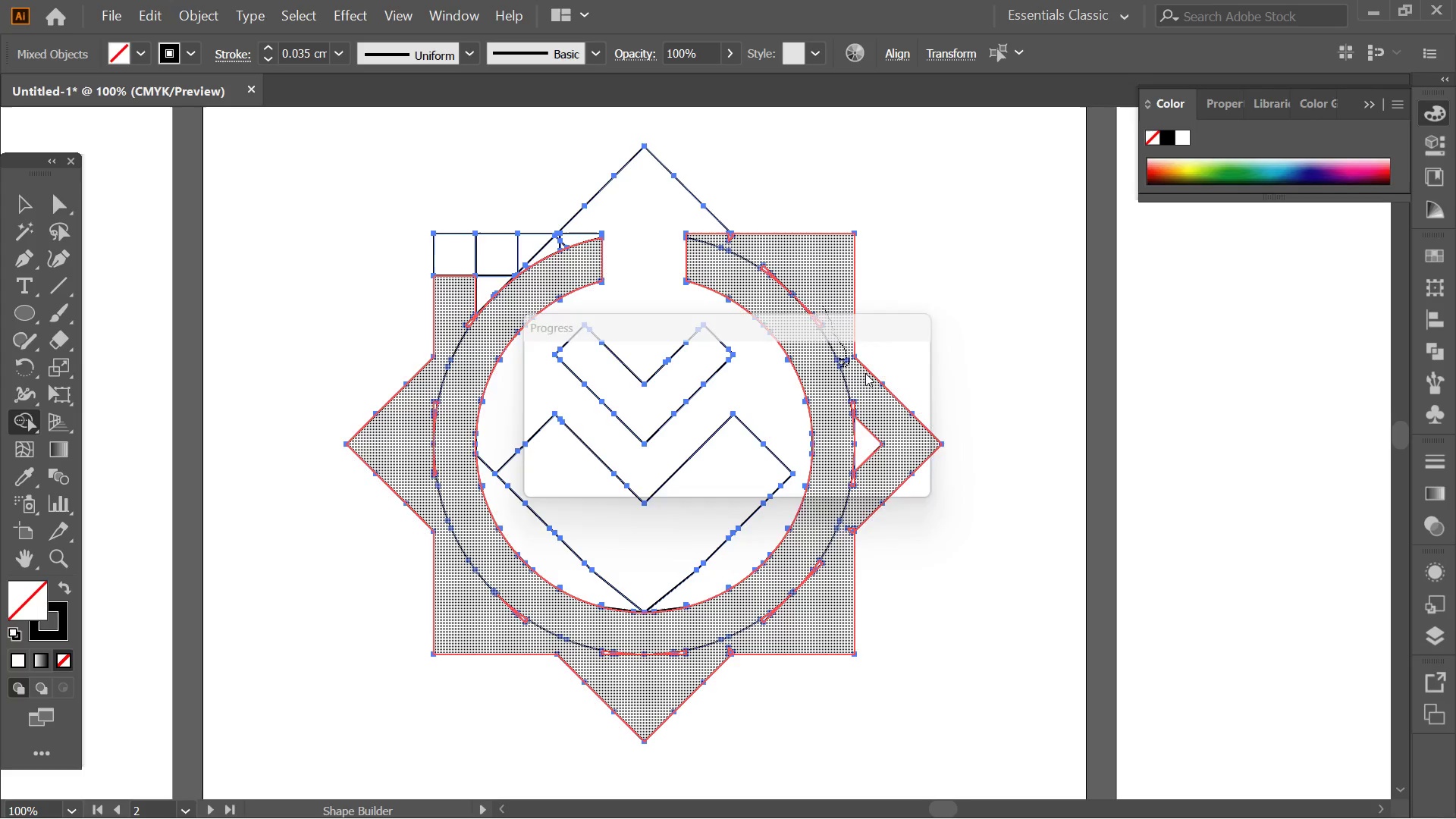 
key(Control+ControlLeft)
 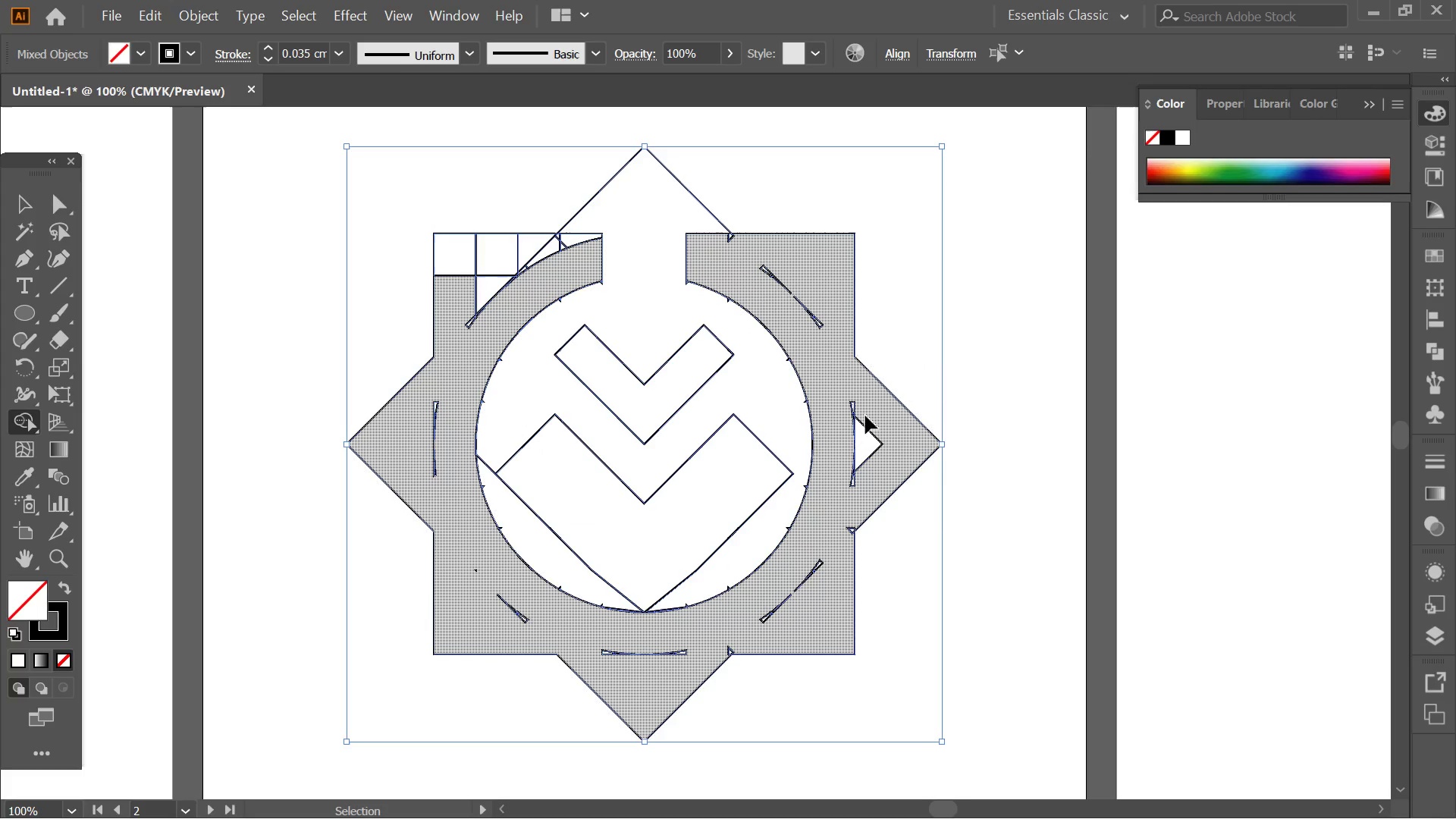 
key(Control+Z)
 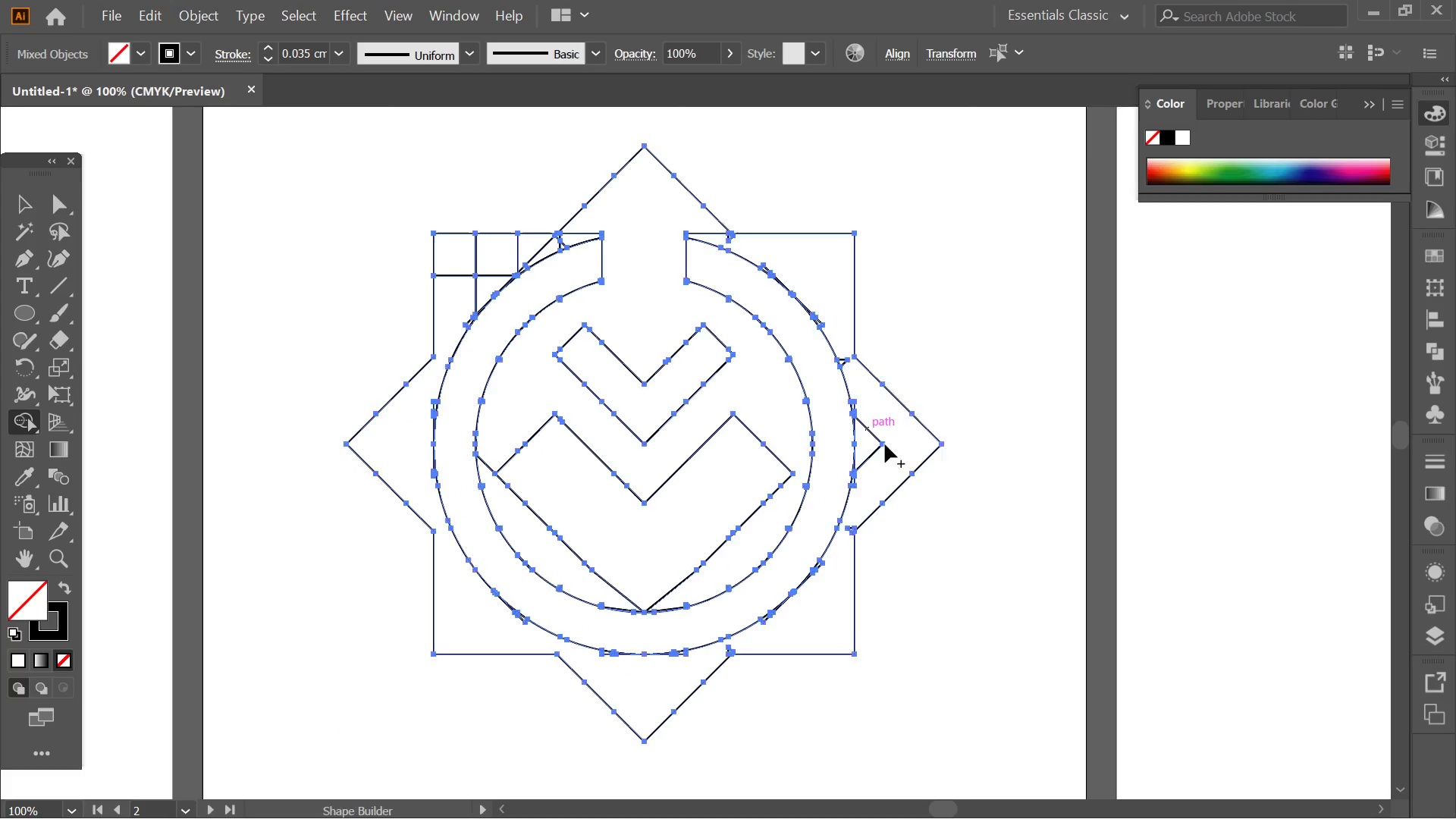 
hold_key(key=AltLeft, duration=0.34)
 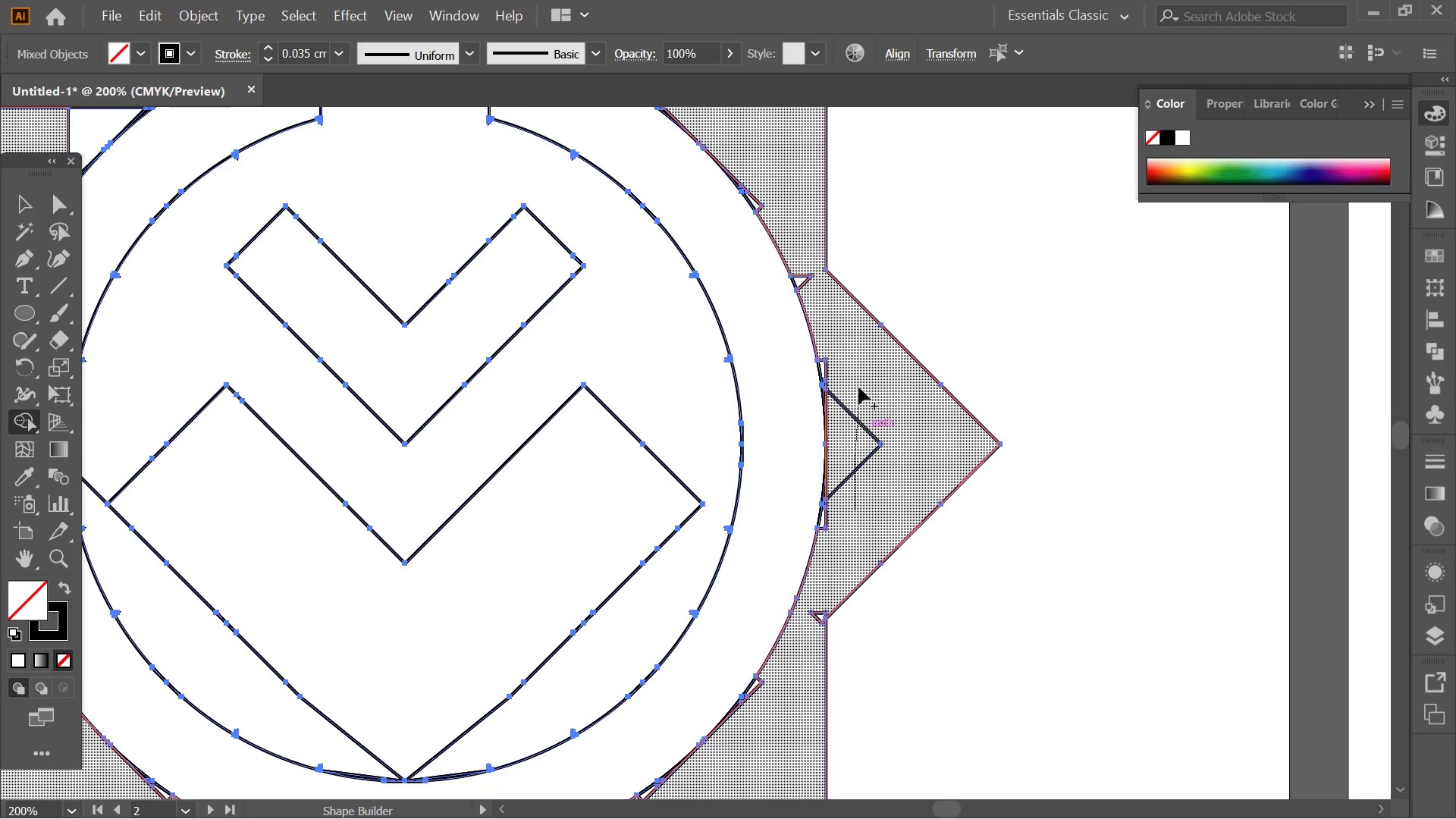 
left_click_drag(start_coordinate=[855, 510], to_coordinate=[855, 361])
 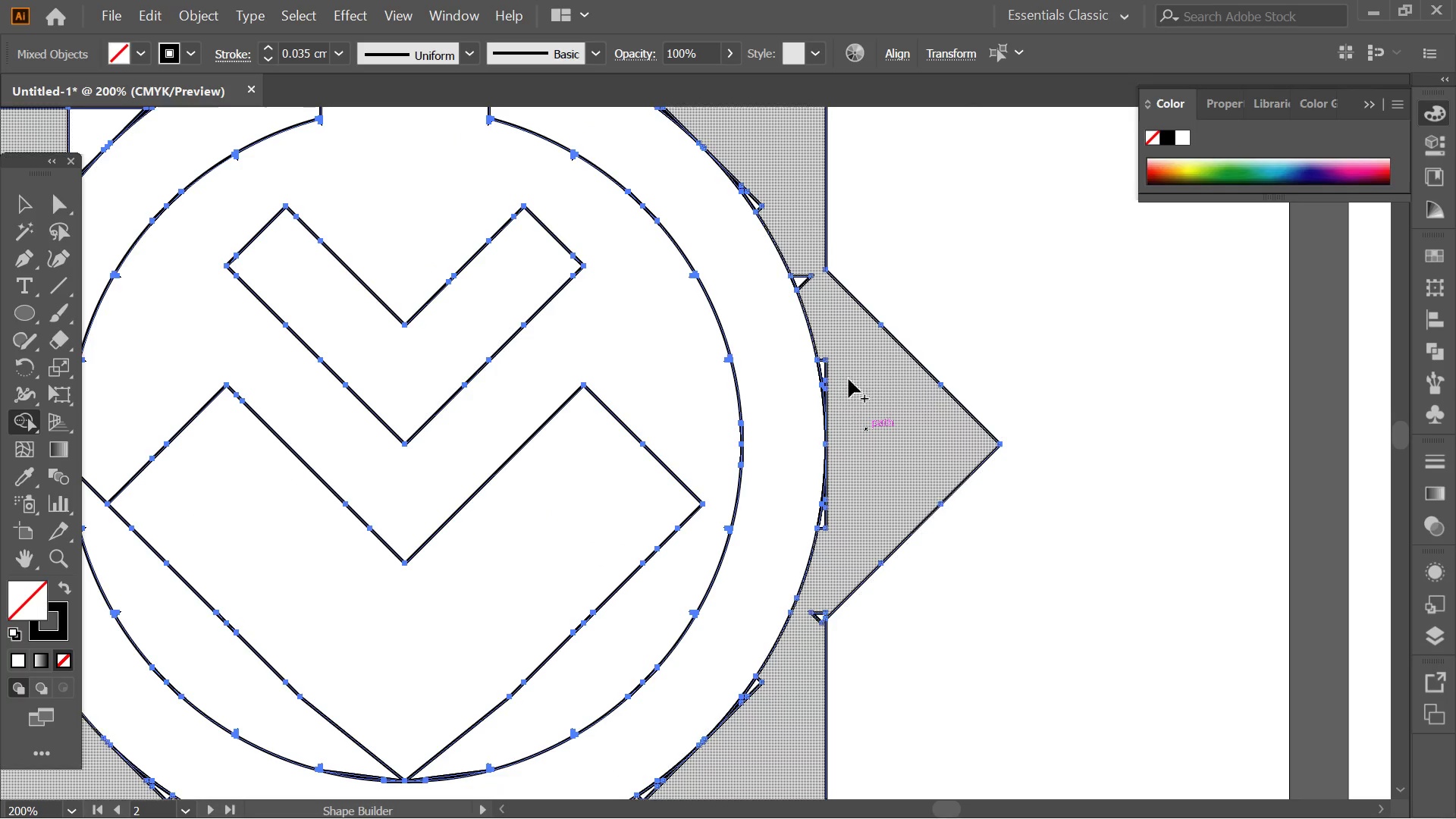 
scroll: coordinate [885, 444], scroll_direction: up, amount: 2.0
 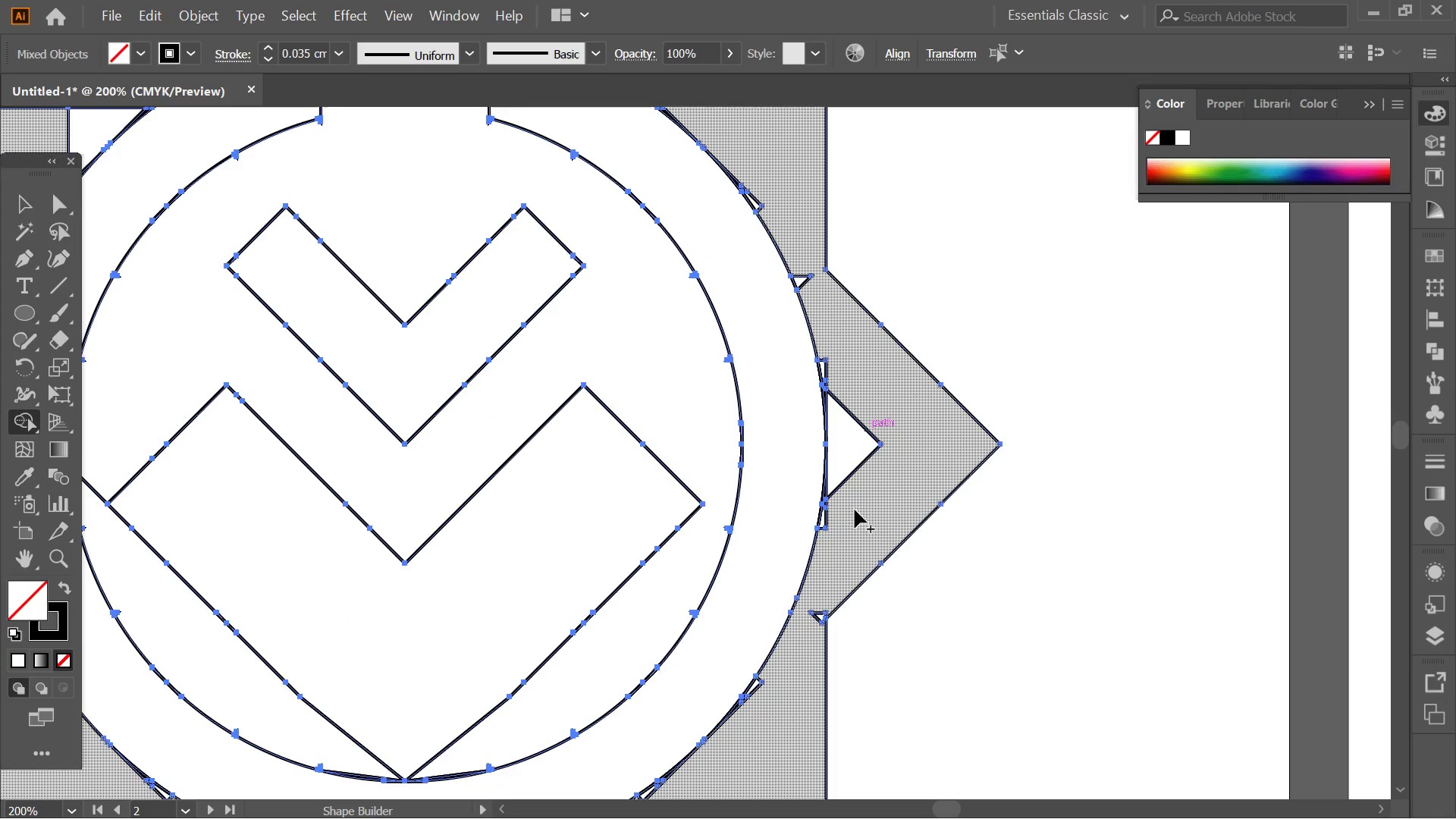 
hold_key(key=AltLeft, duration=0.42)
scroll: coordinate [840, 392], scroll_direction: up, amount: 3.0
 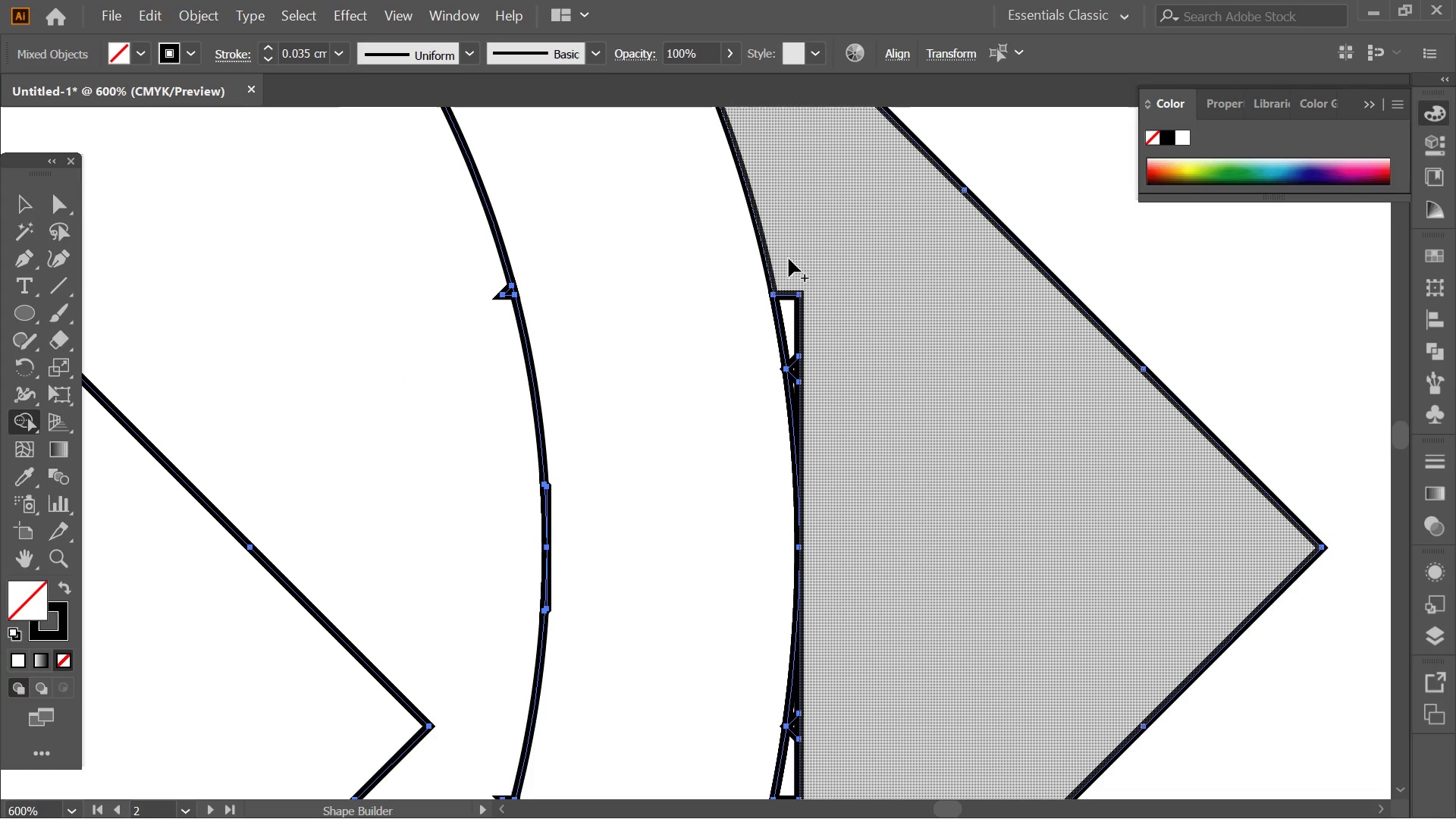 
left_click_drag(start_coordinate=[790, 256], to_coordinate=[795, 378])
 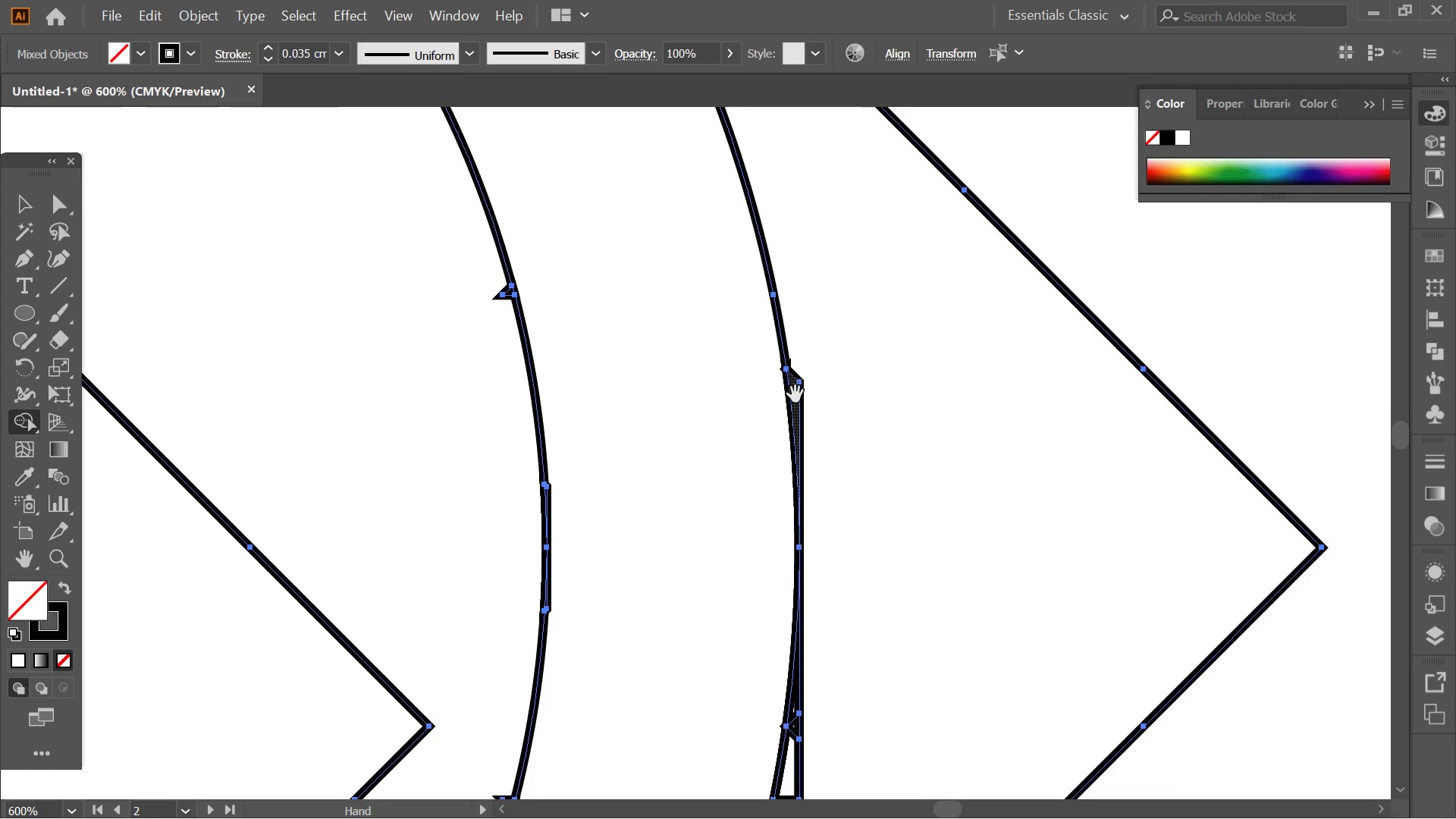 
hold_key(key=Space, duration=0.42)
 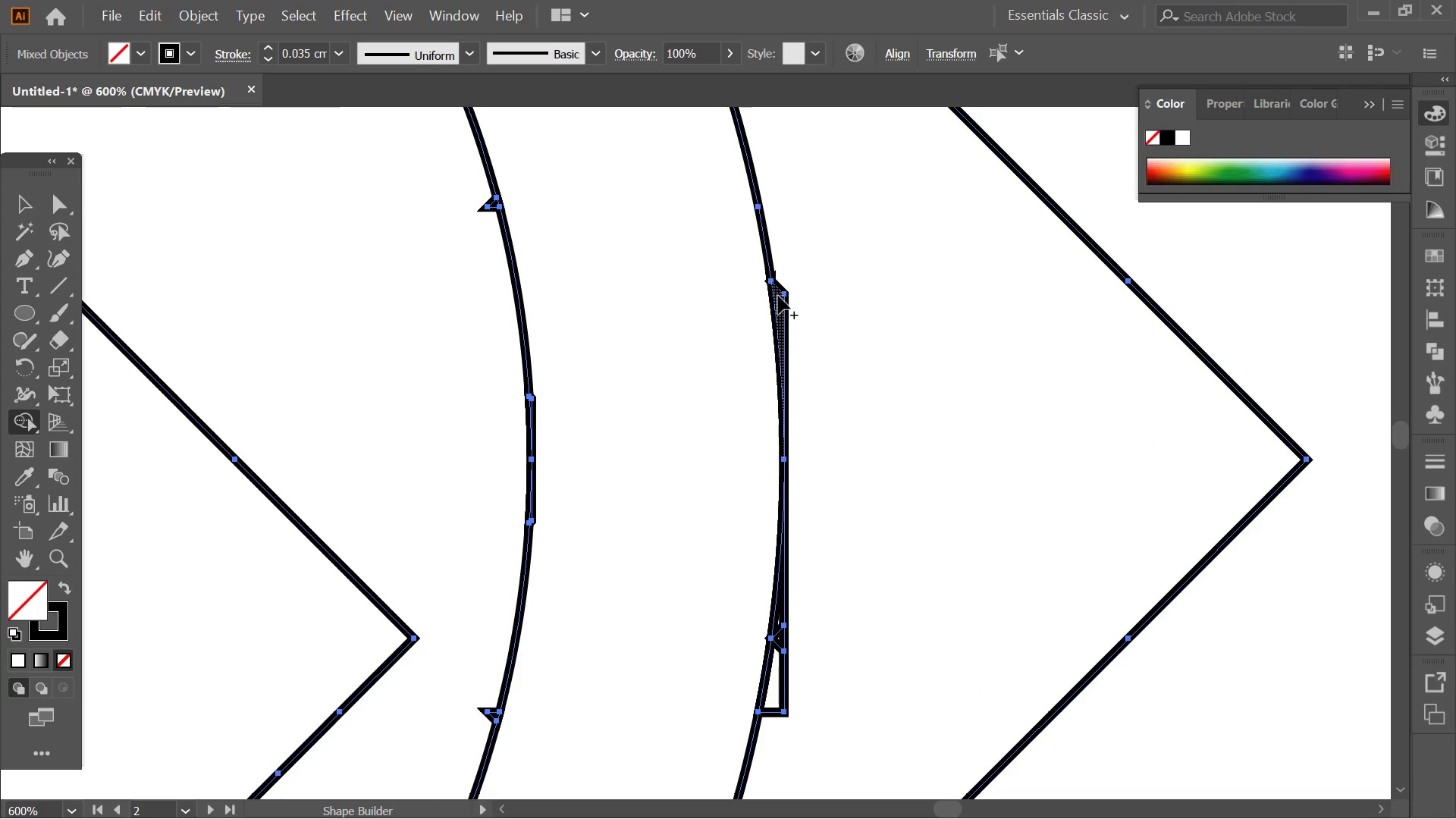 
left_click_drag(start_coordinate=[799, 397], to_coordinate=[785, 312])
 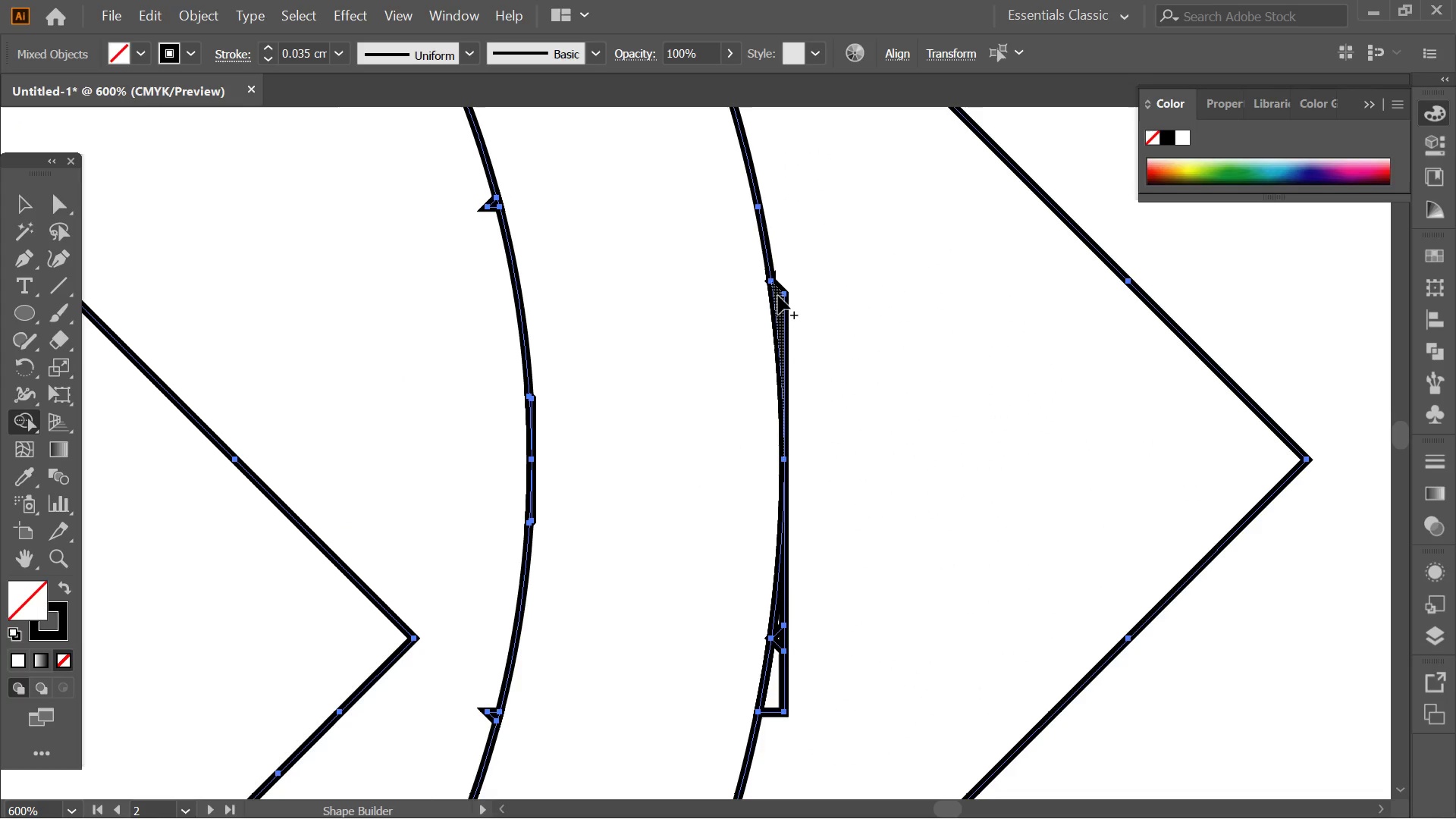 
left_click([778, 296])
 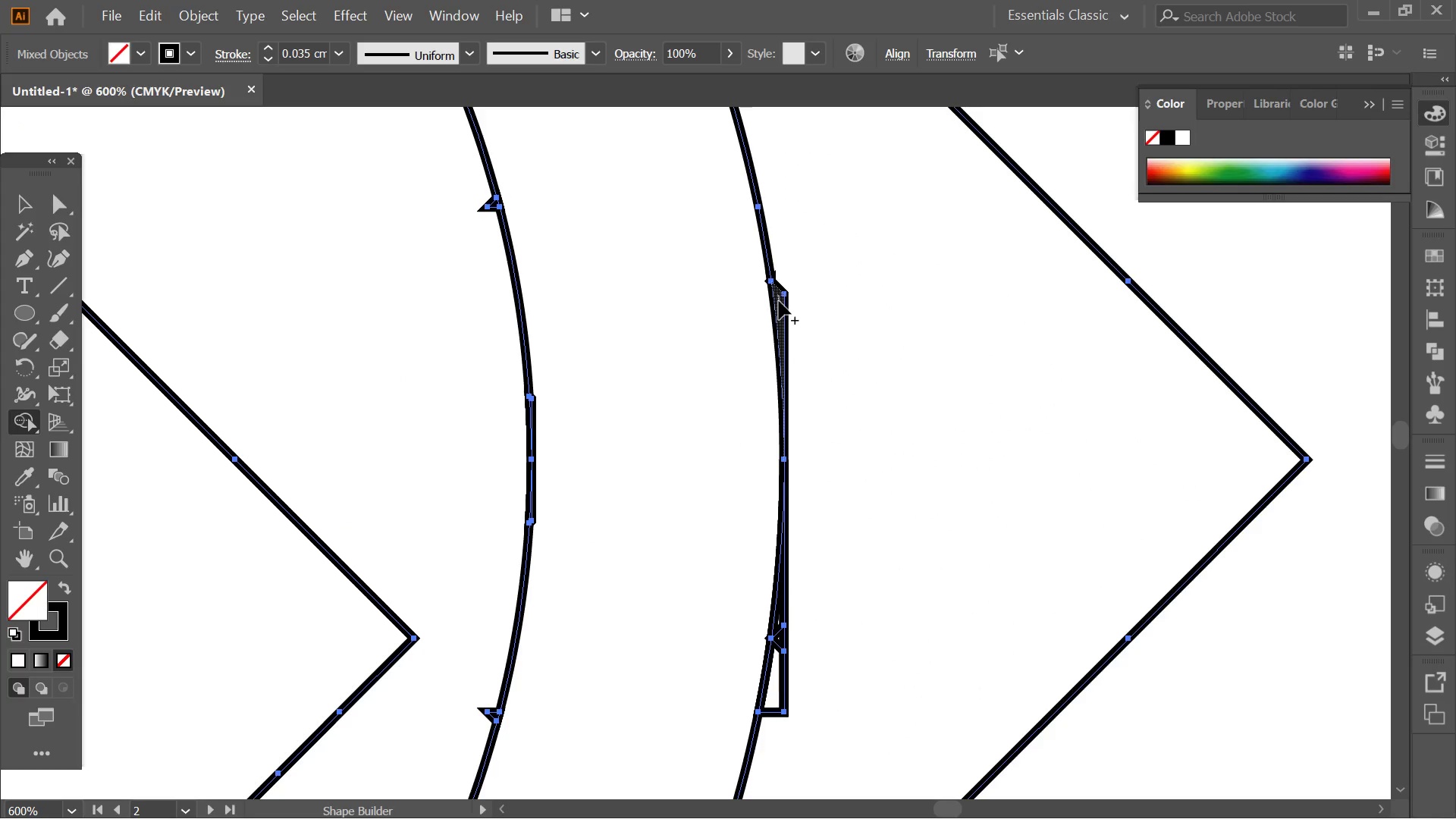 
left_click_drag(start_coordinate=[779, 301], to_coordinate=[811, 368])
 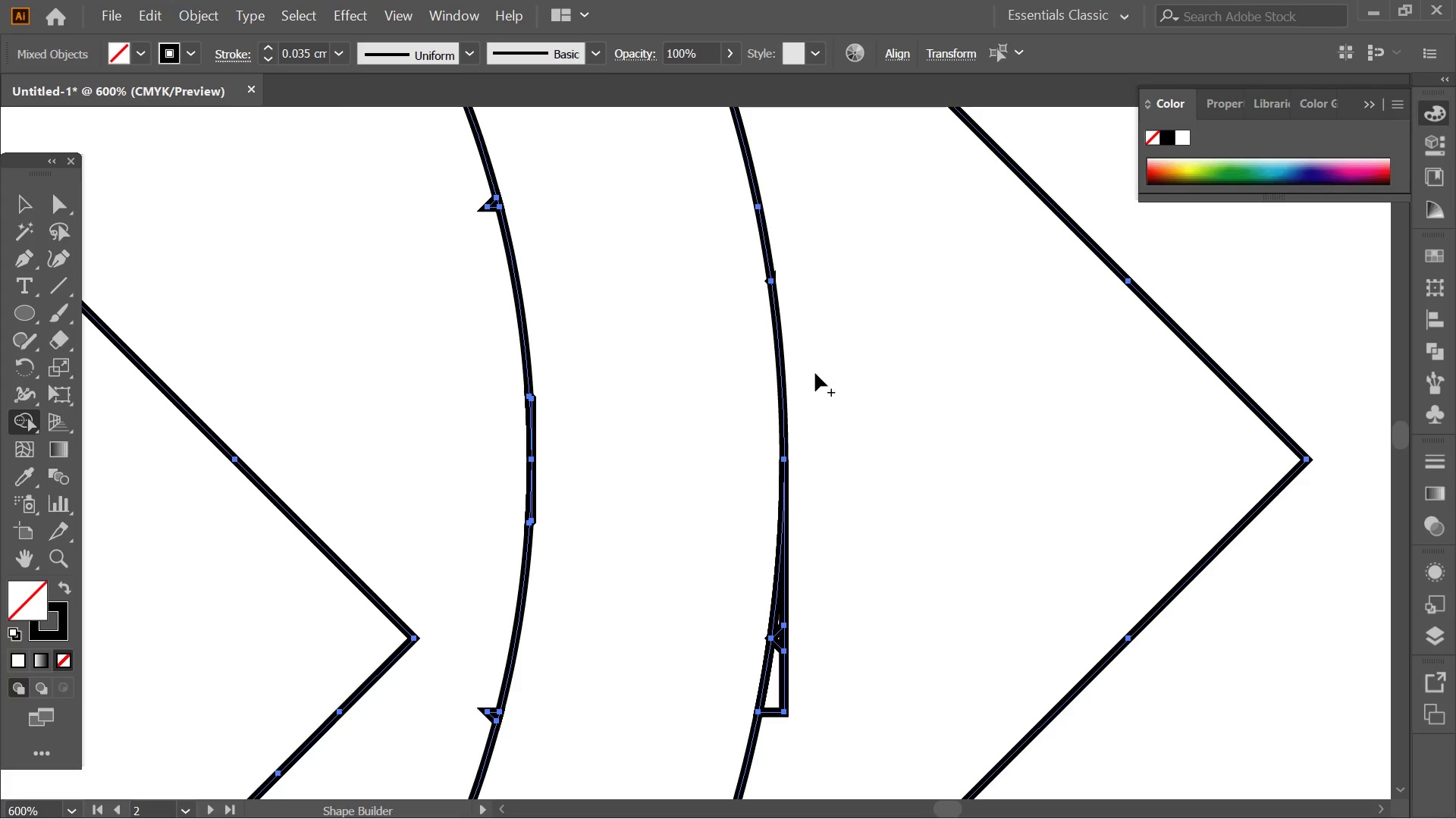 
hold_key(key=Space, duration=0.42)
 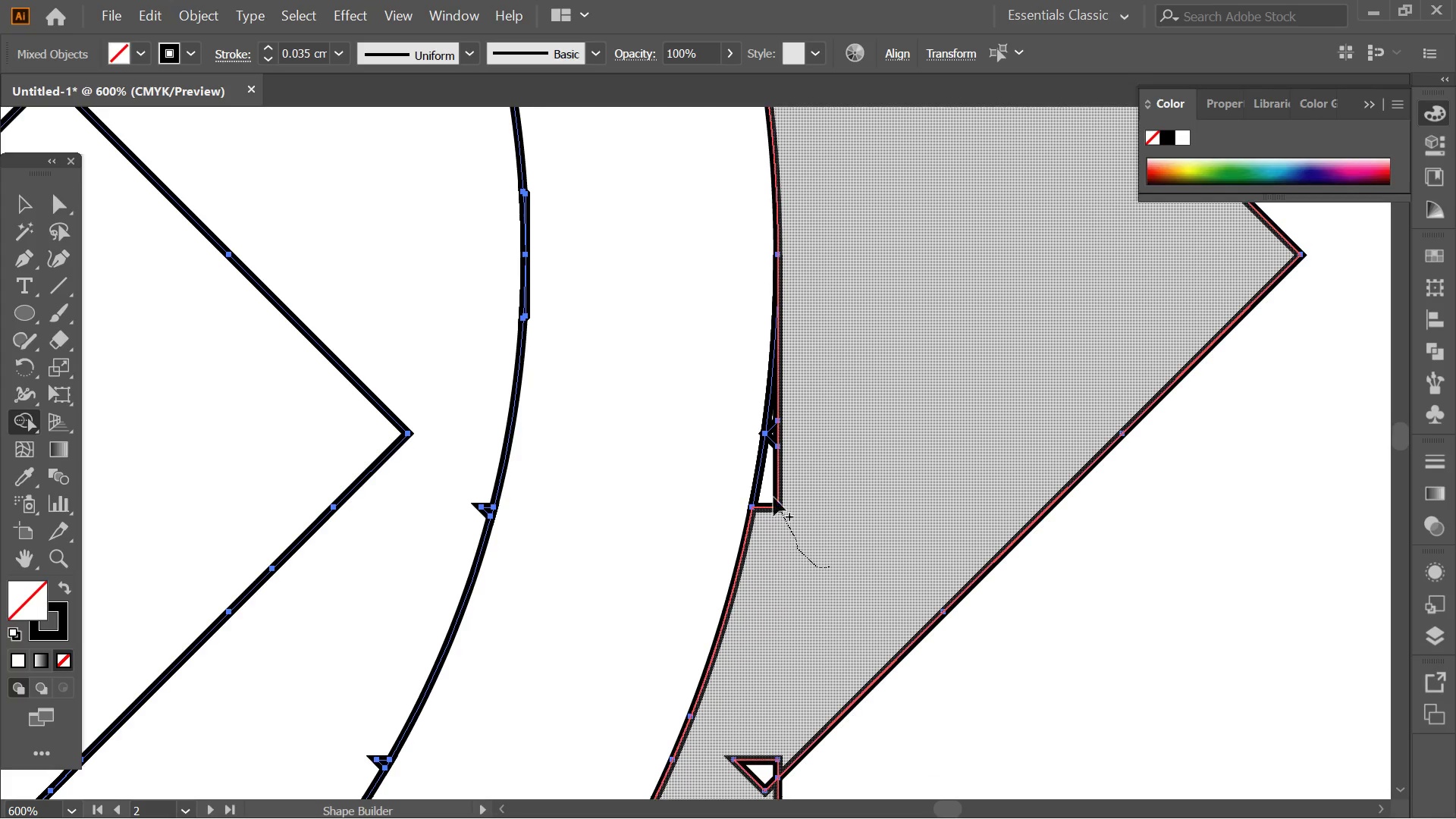 
left_click_drag(start_coordinate=[836, 500], to_coordinate=[829, 297])
 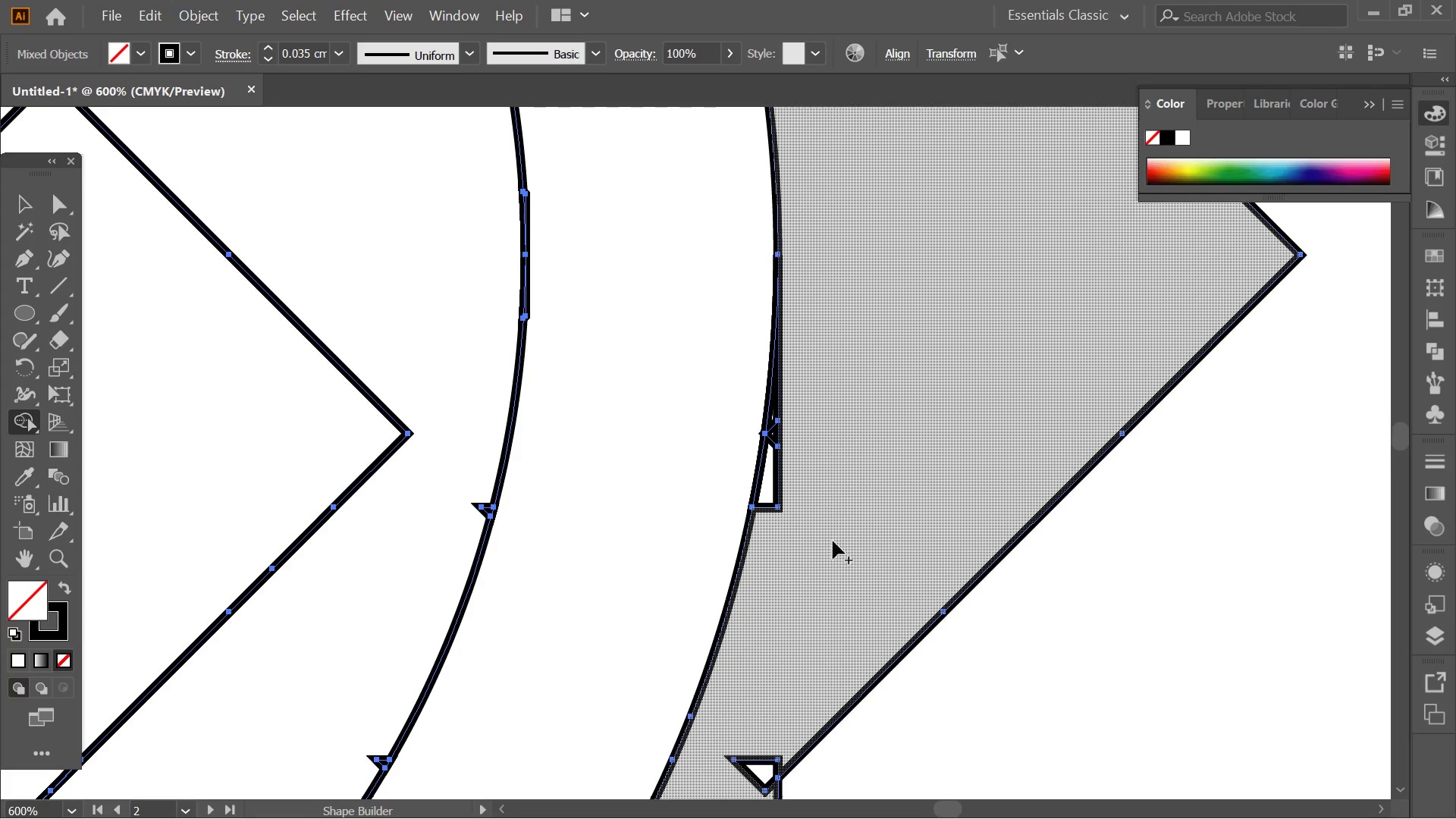 
left_click_drag(start_coordinate=[829, 566], to_coordinate=[781, 440])
 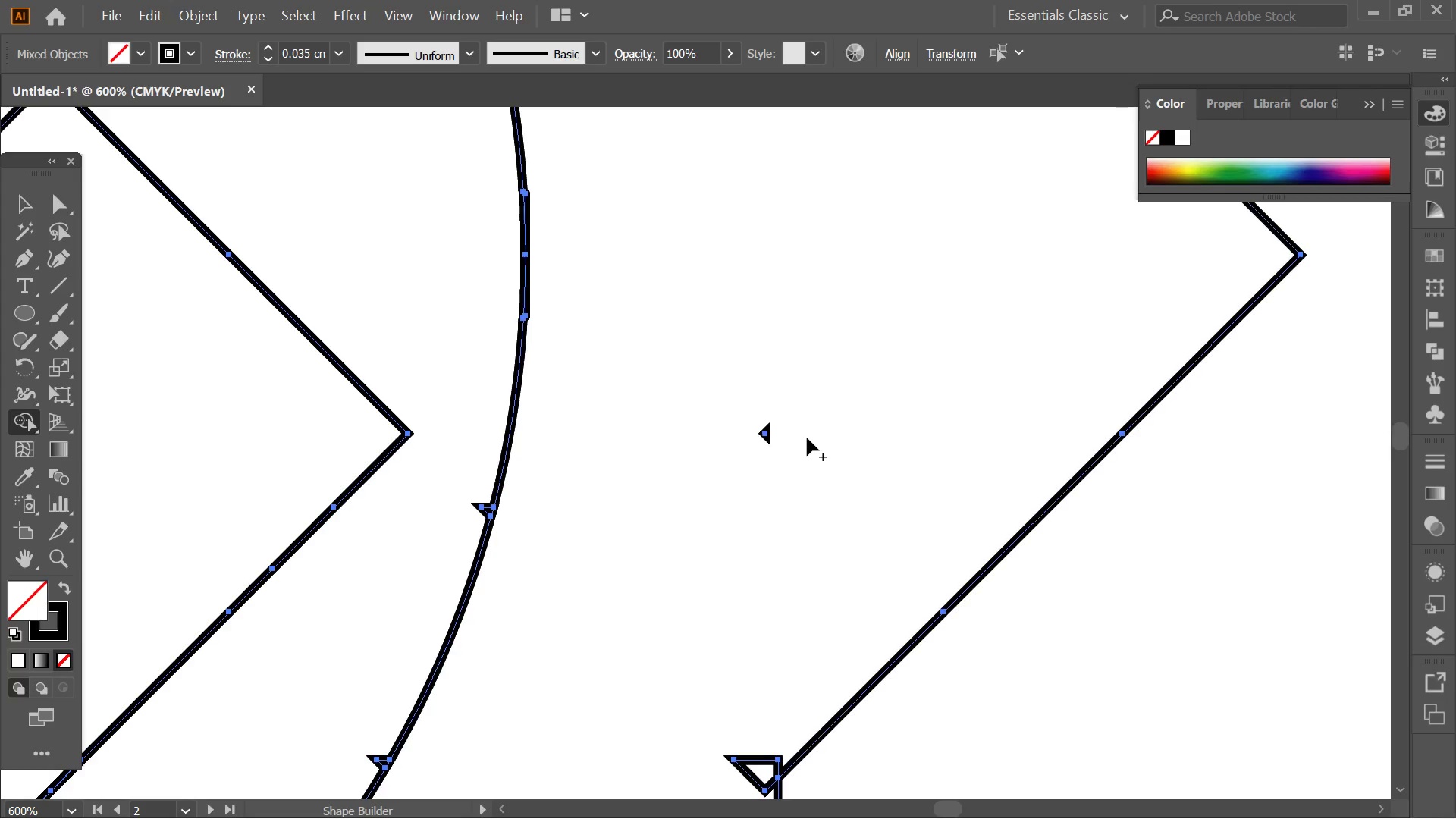 
key(Control+ControlLeft)
 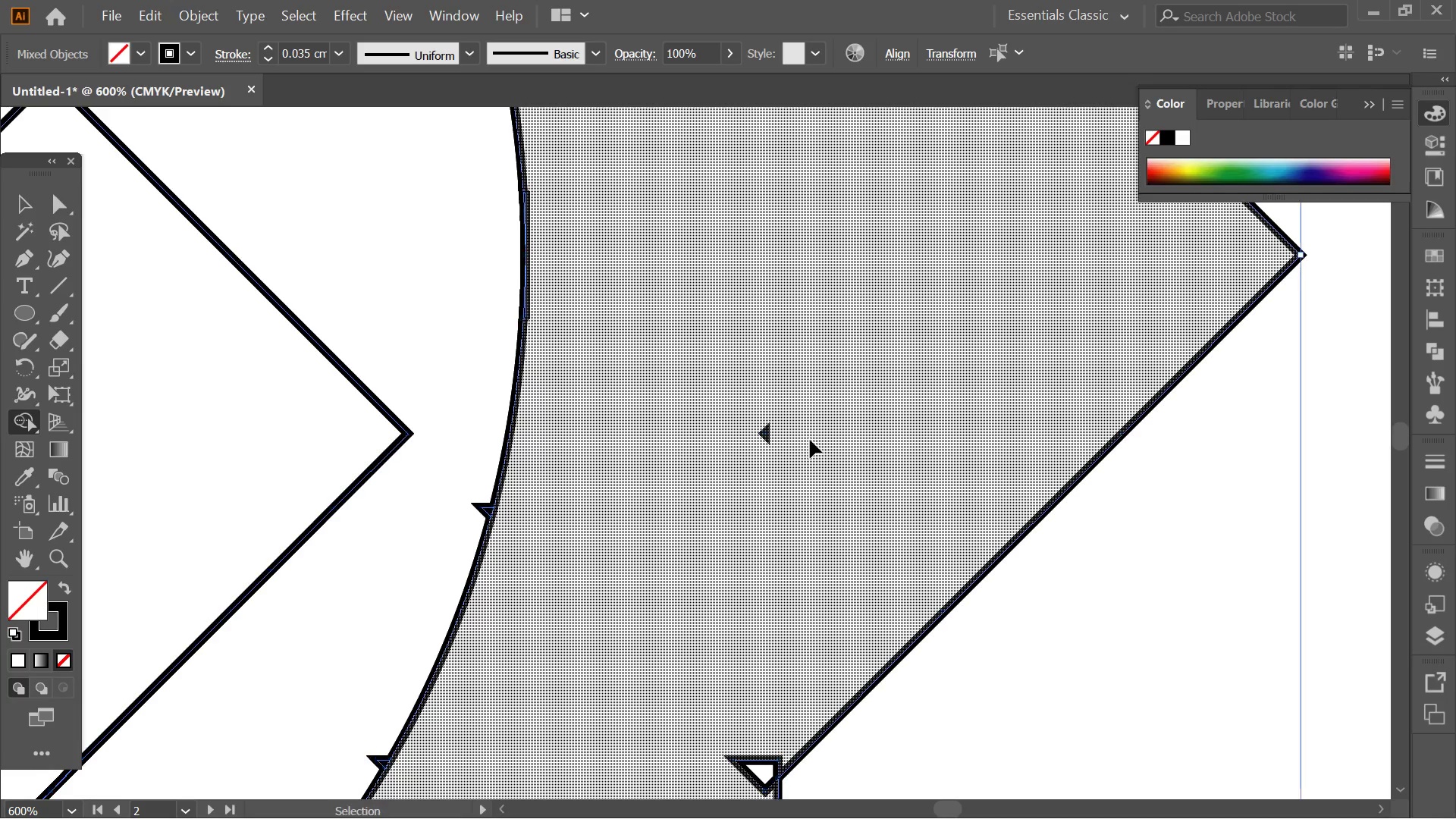 
key(Control+Z)
 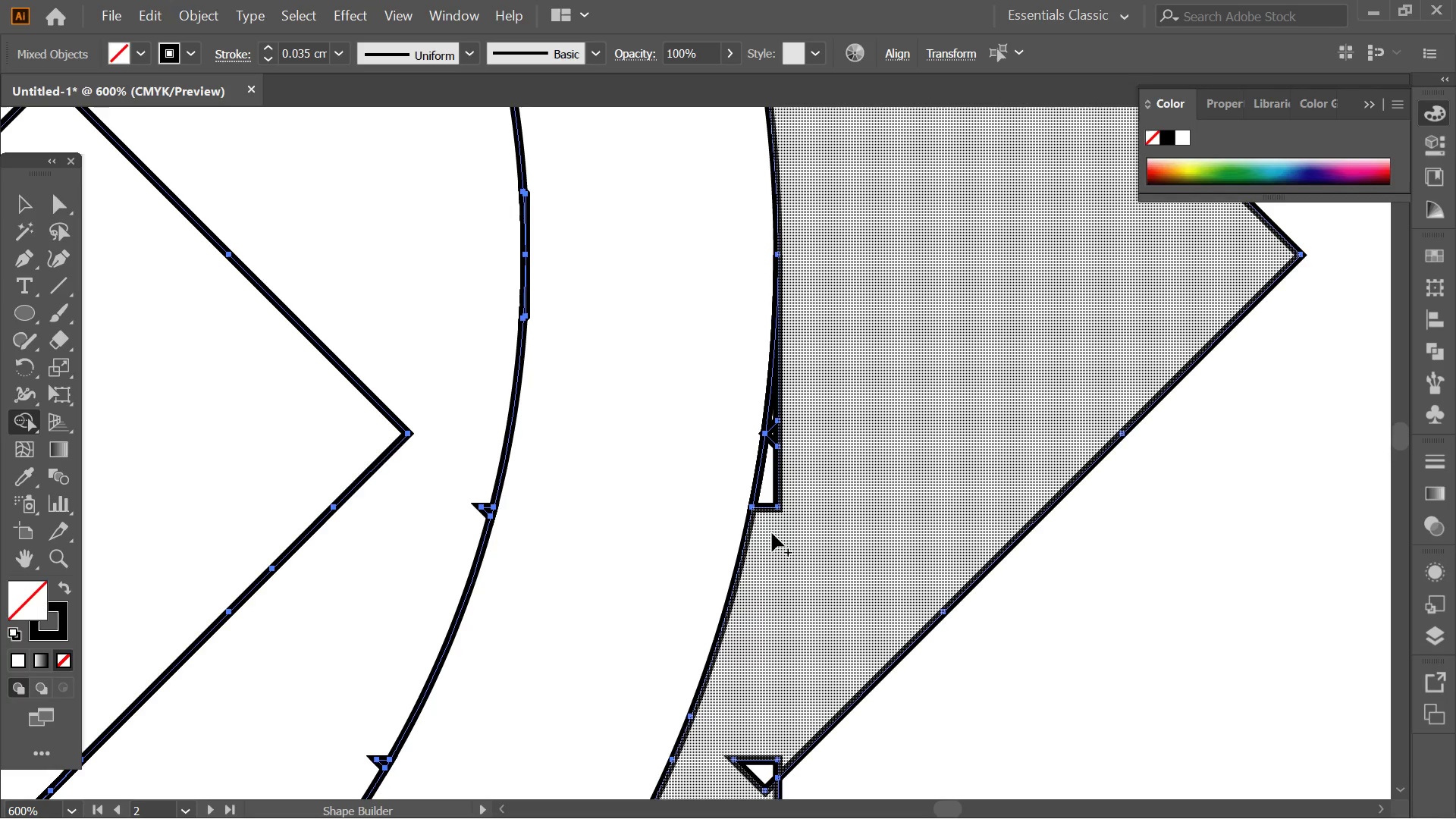 
left_click_drag(start_coordinate=[772, 533], to_coordinate=[779, 438])
 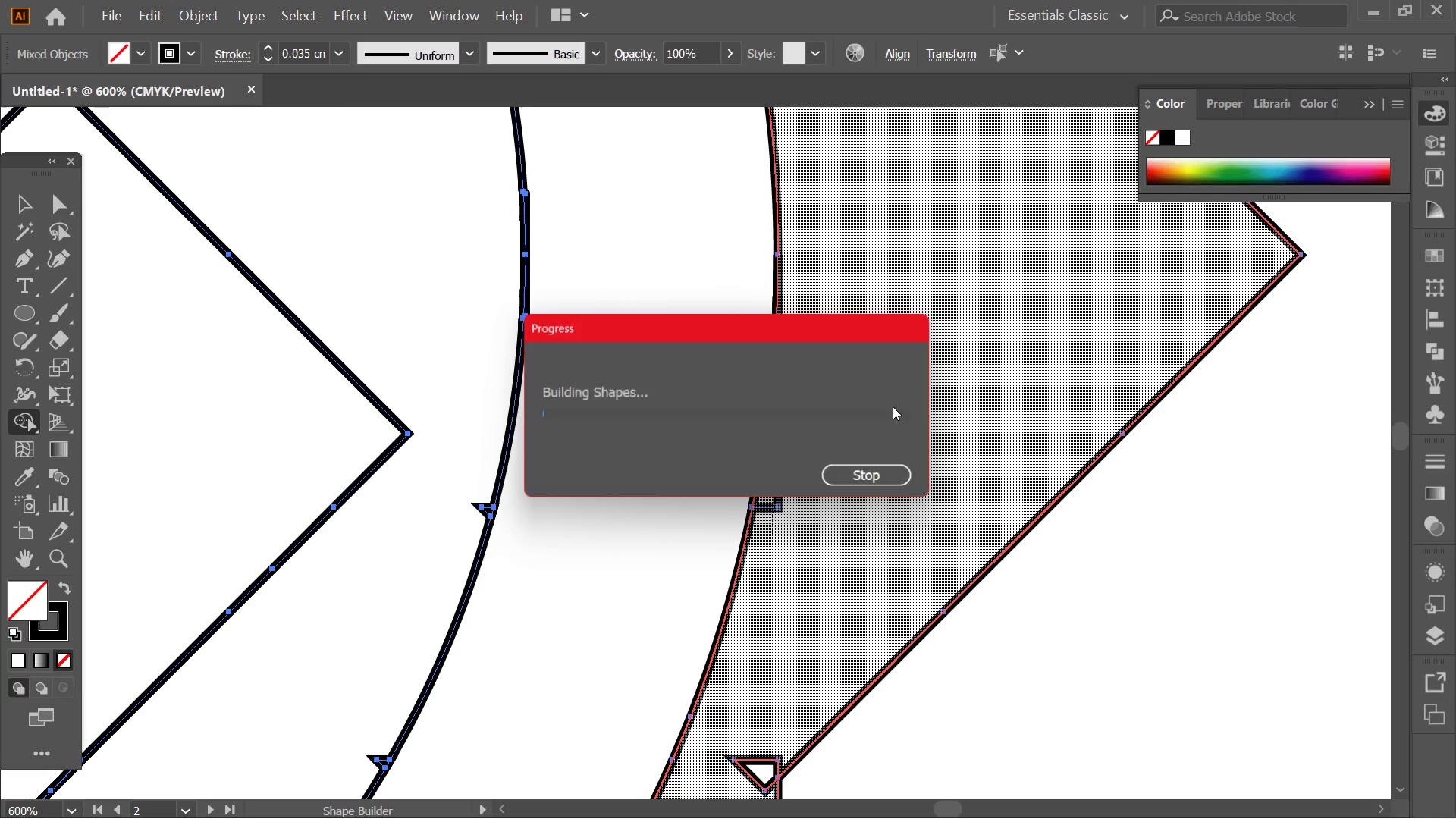 
hold_key(key=AltLeft, duration=0.45)
 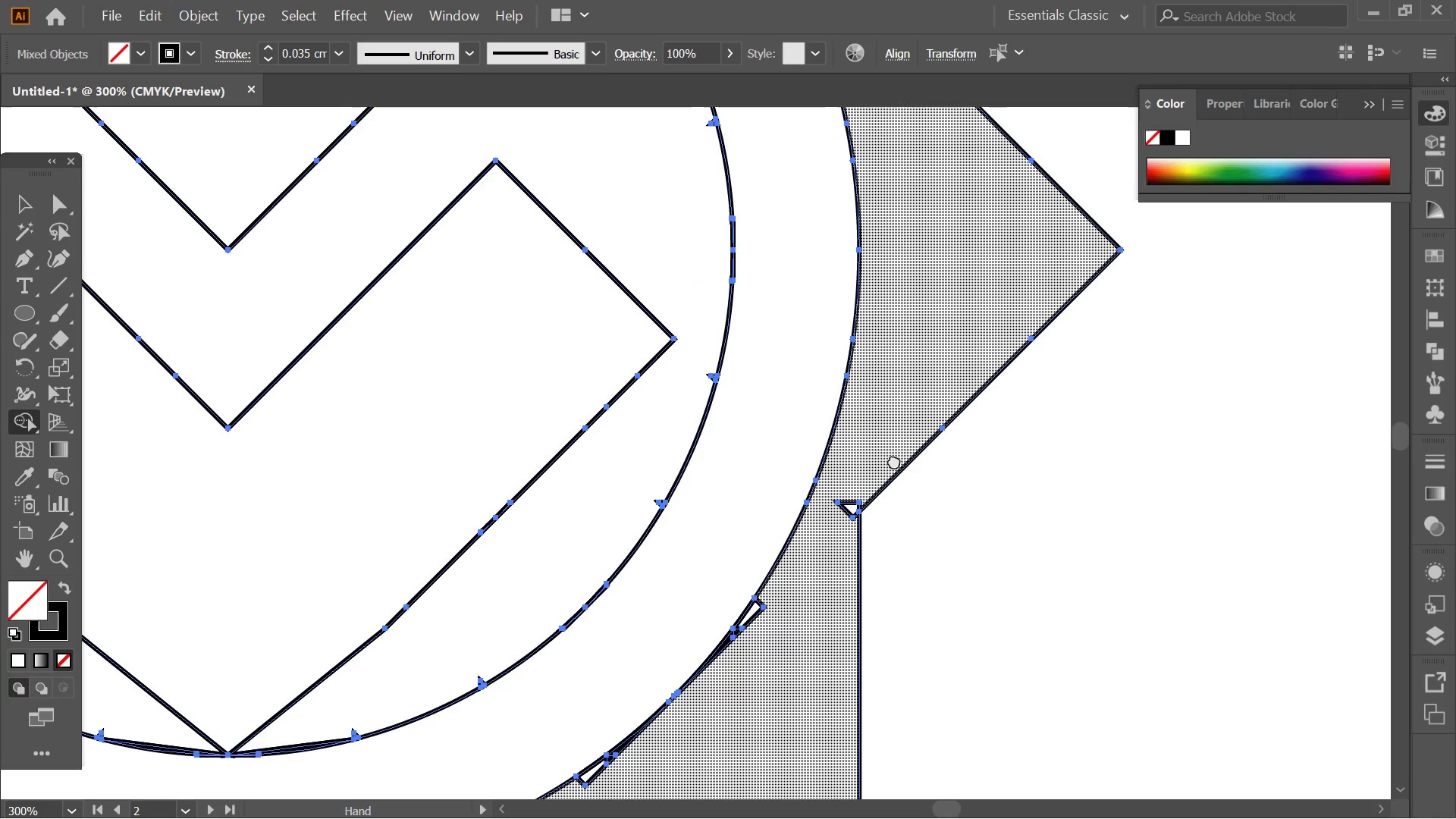 
hold_key(key=Space, duration=0.38)
 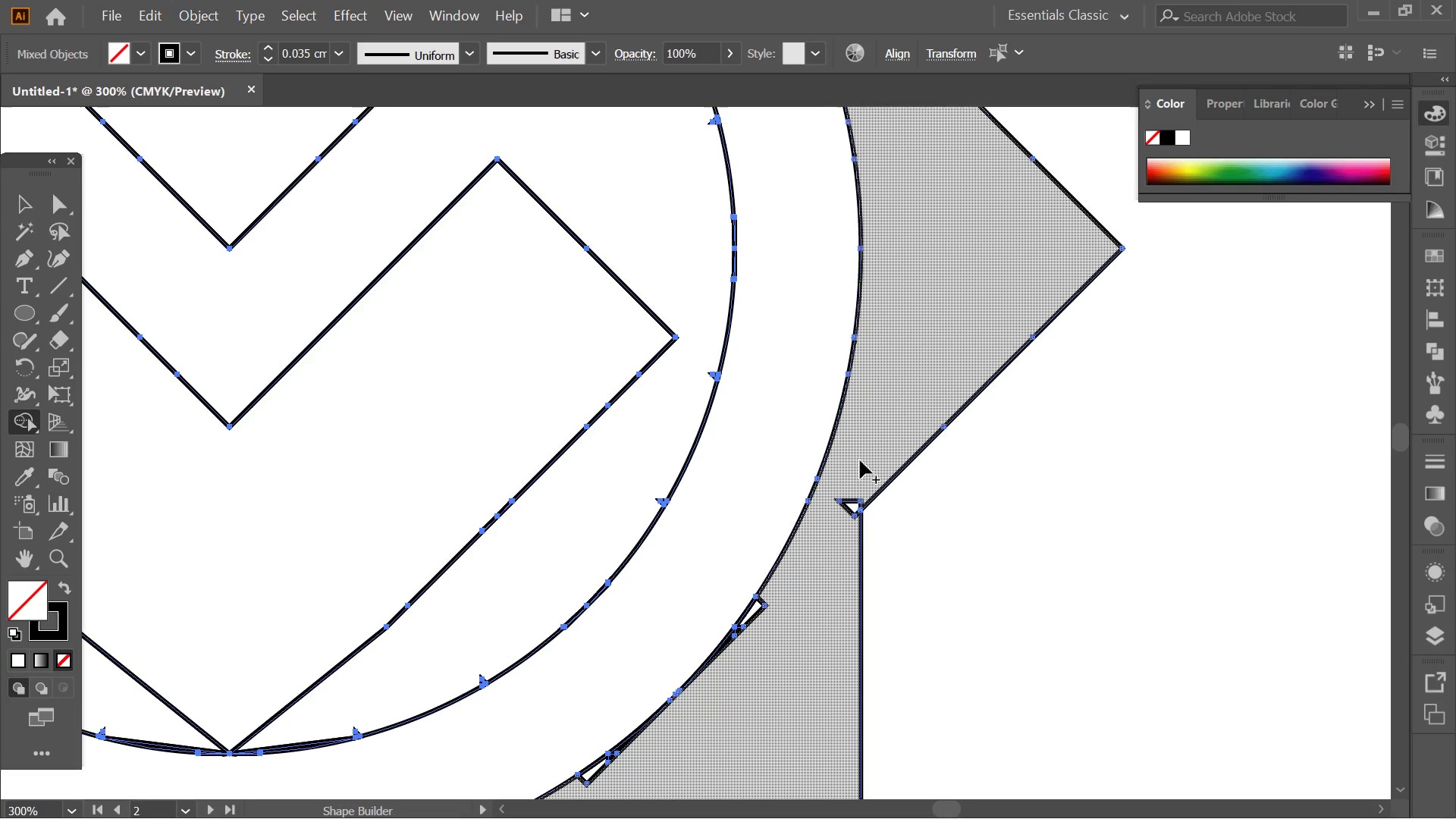 
scroll: coordinate [893, 406], scroll_direction: down, amount: 2.0
 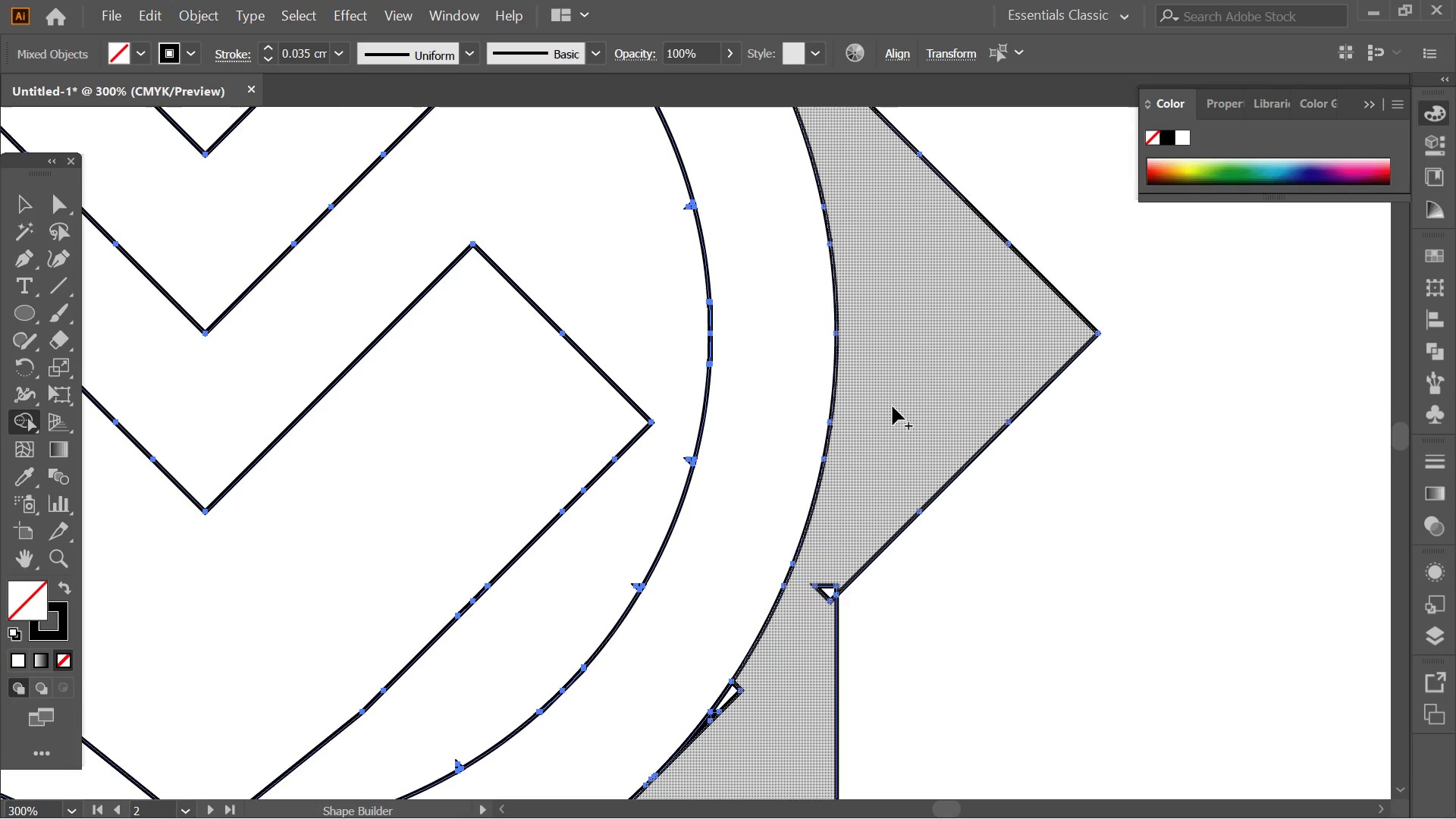 
left_click_drag(start_coordinate=[871, 543], to_coordinate=[894, 458])
 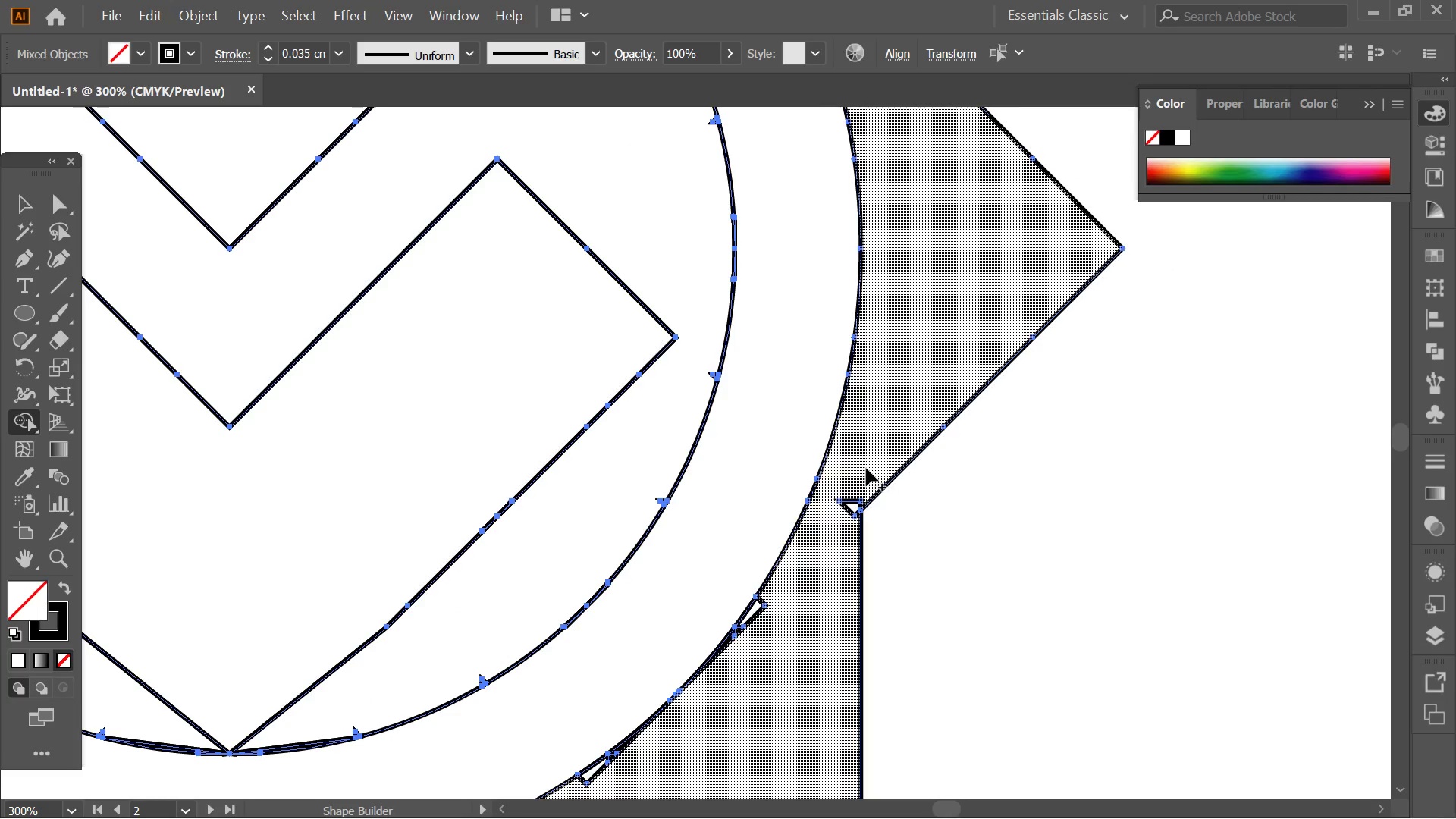 
left_click_drag(start_coordinate=[860, 460], to_coordinate=[830, 561])
 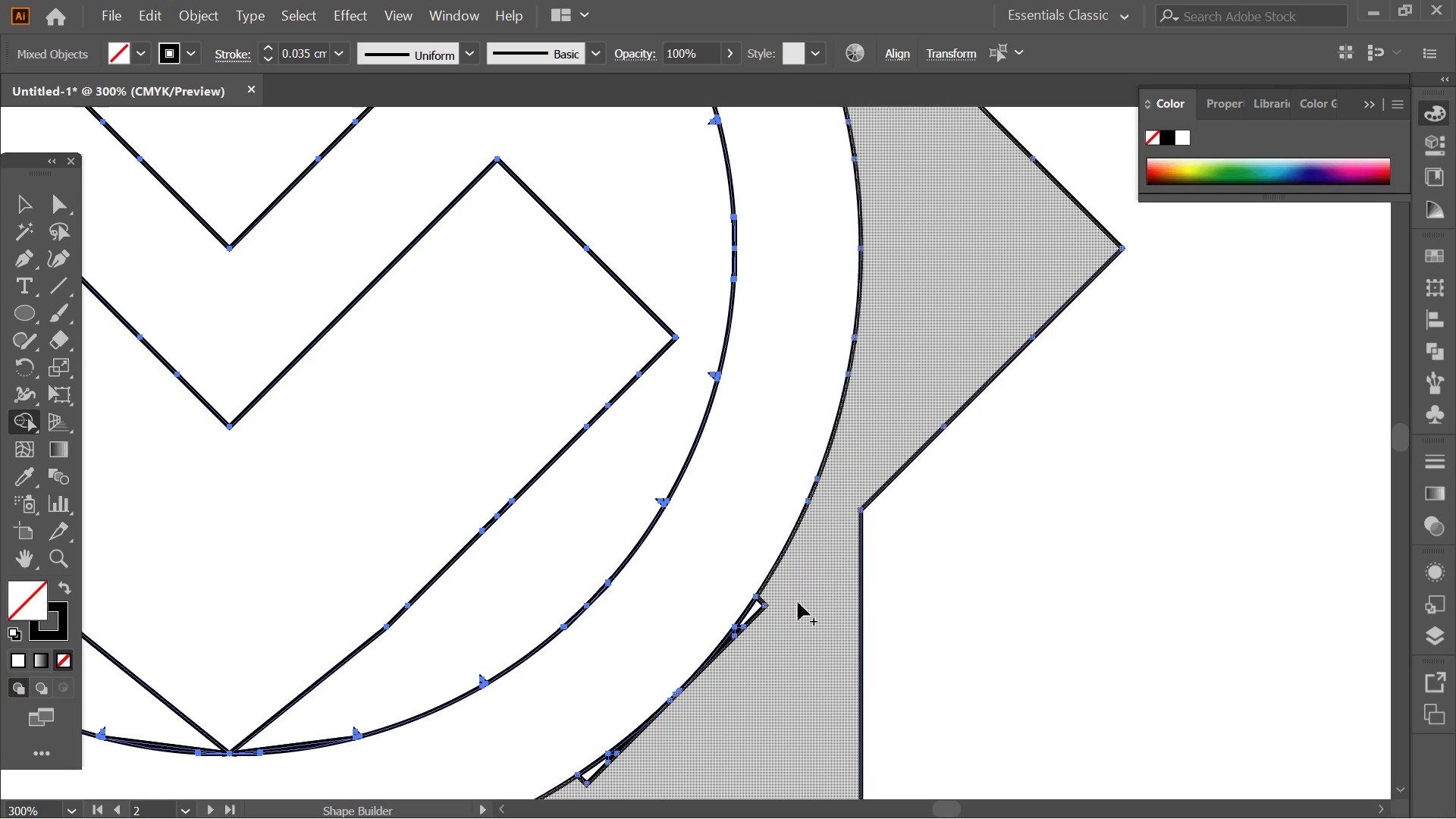 
hold_key(key=Space, duration=0.48)
 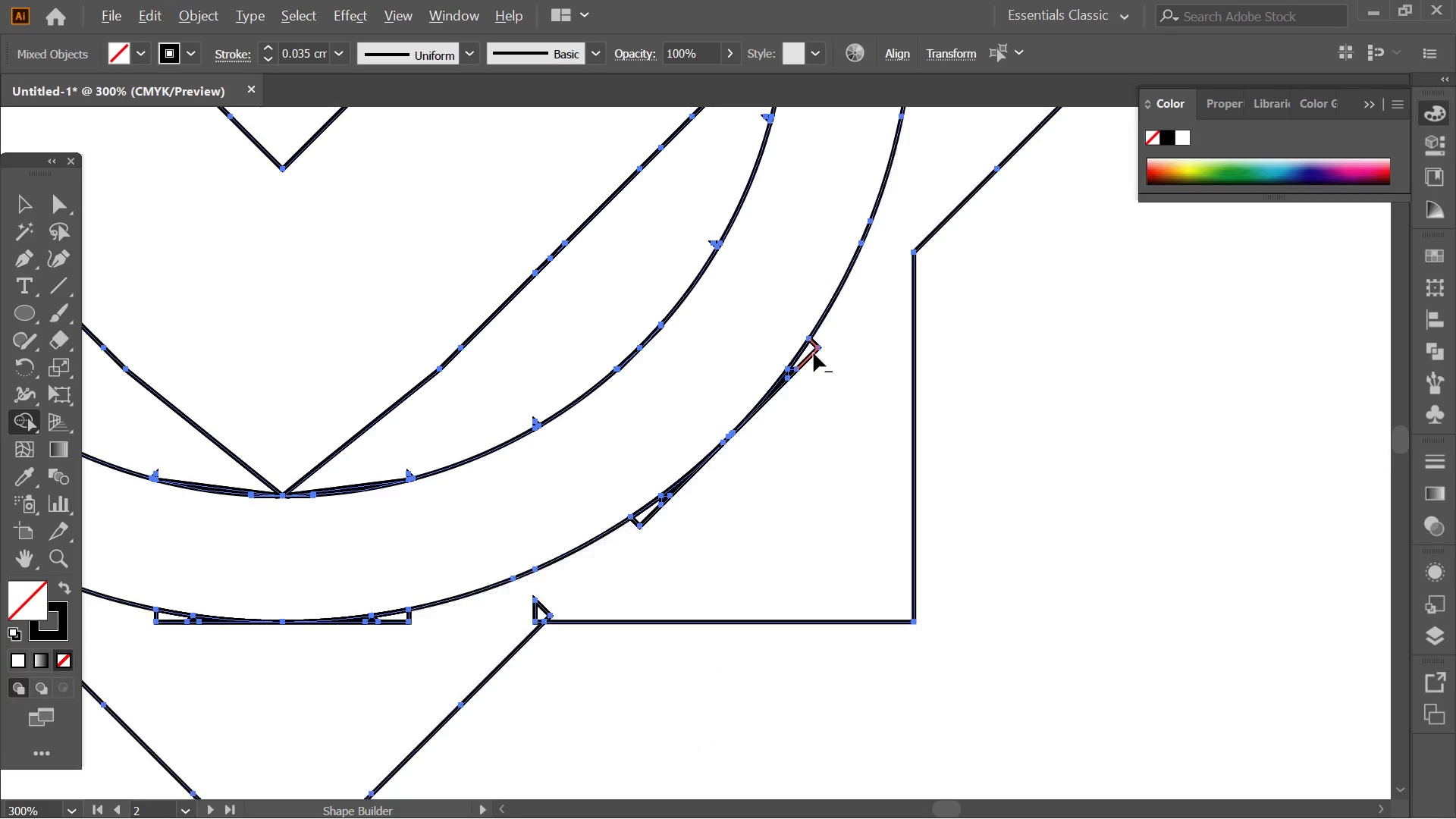 
left_click_drag(start_coordinate=[803, 596], to_coordinate=[852, 344])
 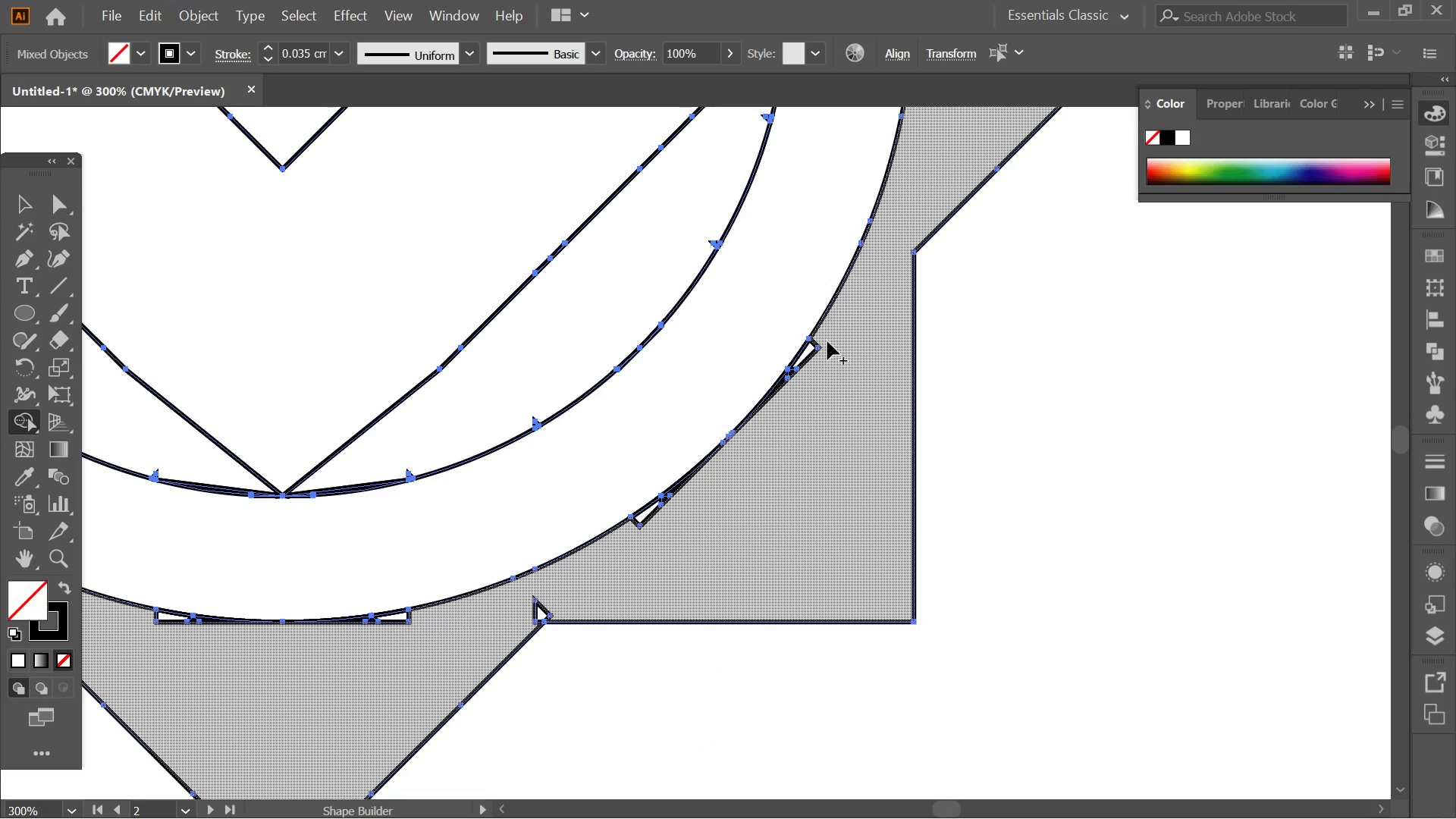 
hold_key(key=AltLeft, duration=0.33)
scroll: coordinate [812, 355], scroll_direction: up, amount: 3.0
 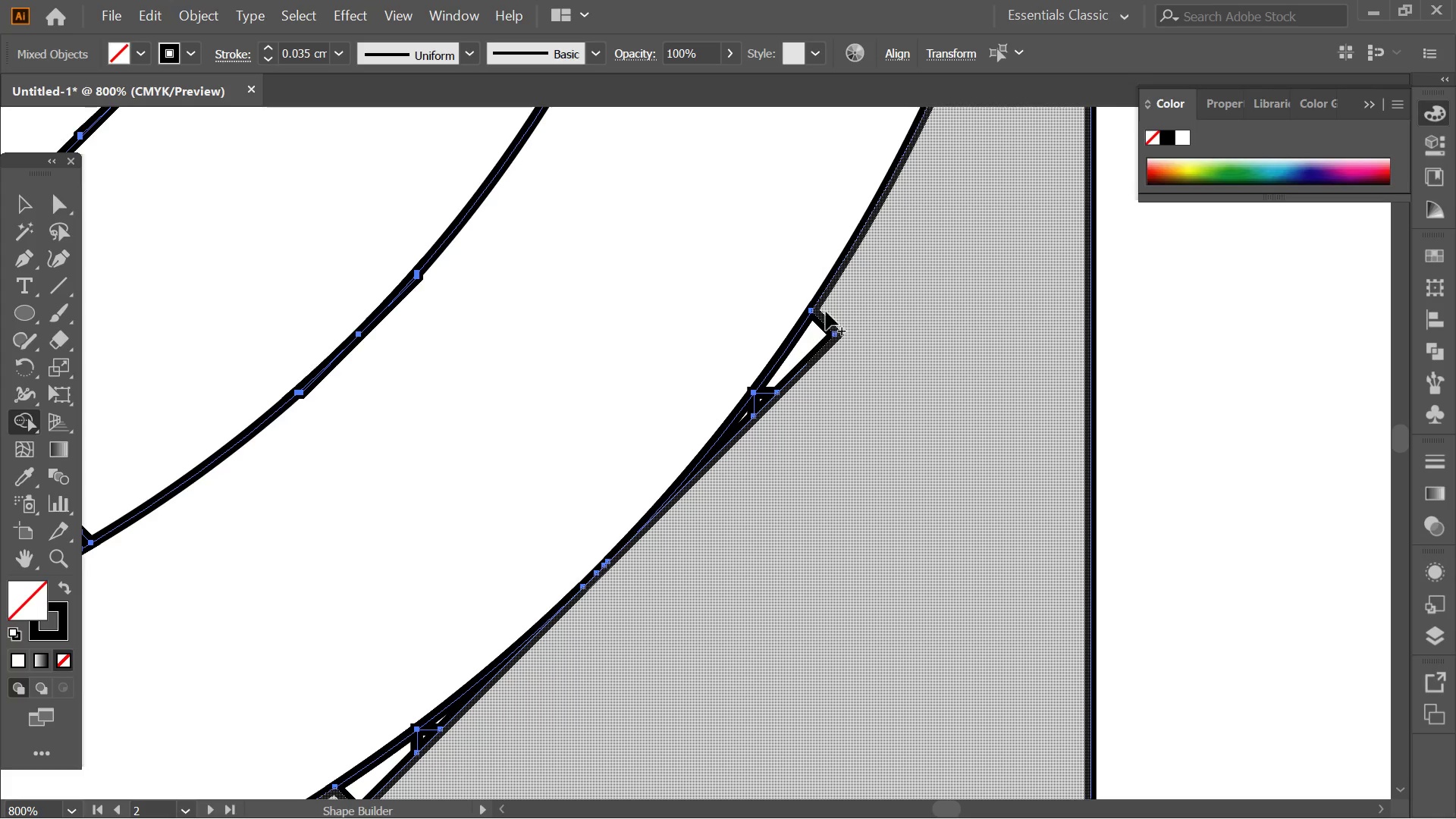 
left_click_drag(start_coordinate=[836, 307], to_coordinate=[748, 417])
 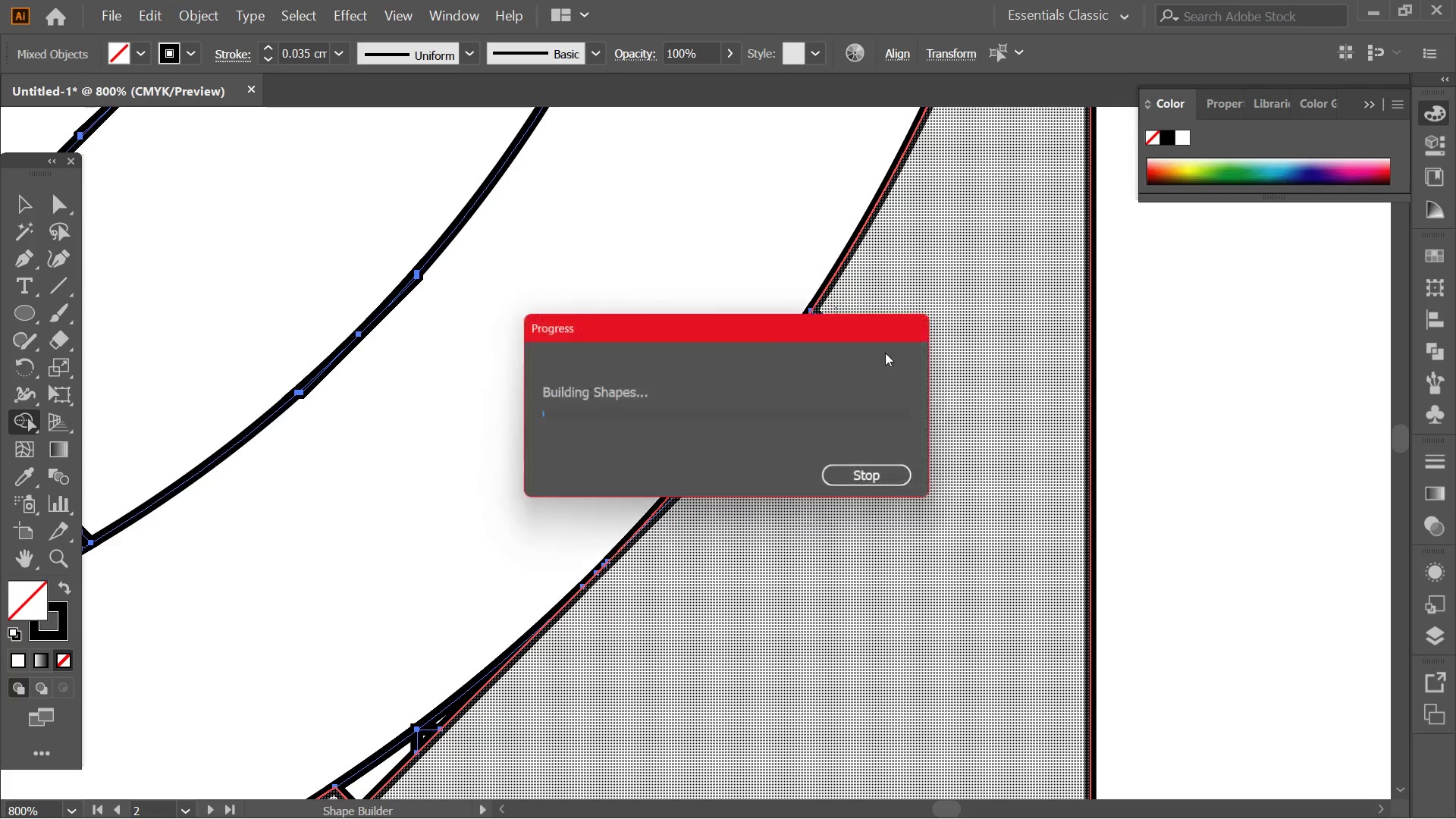 
hold_key(key=AltLeft, duration=0.36)
 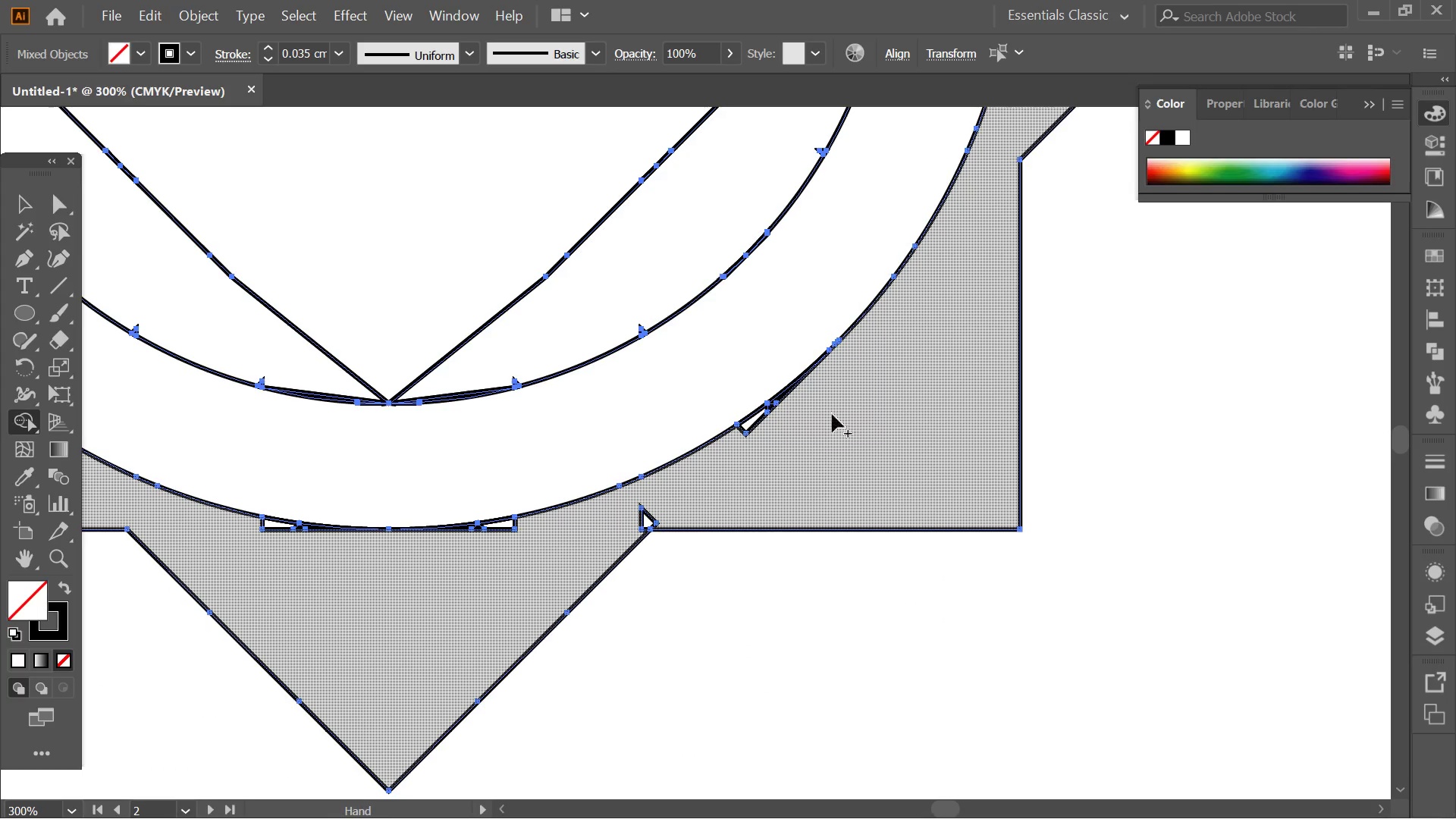 
key(Space)
 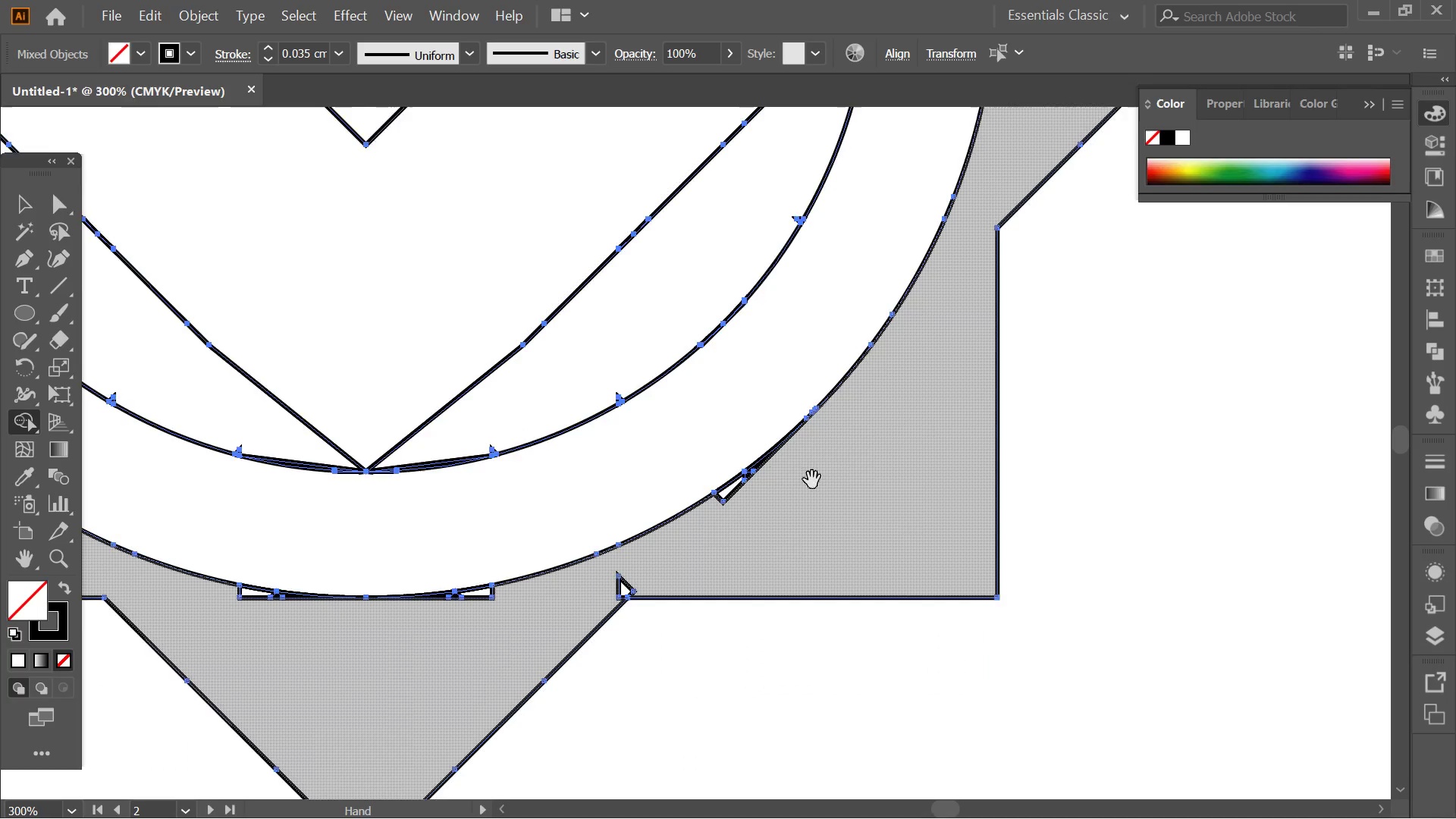 
left_click_drag(start_coordinate=[812, 480], to_coordinate=[834, 415])
 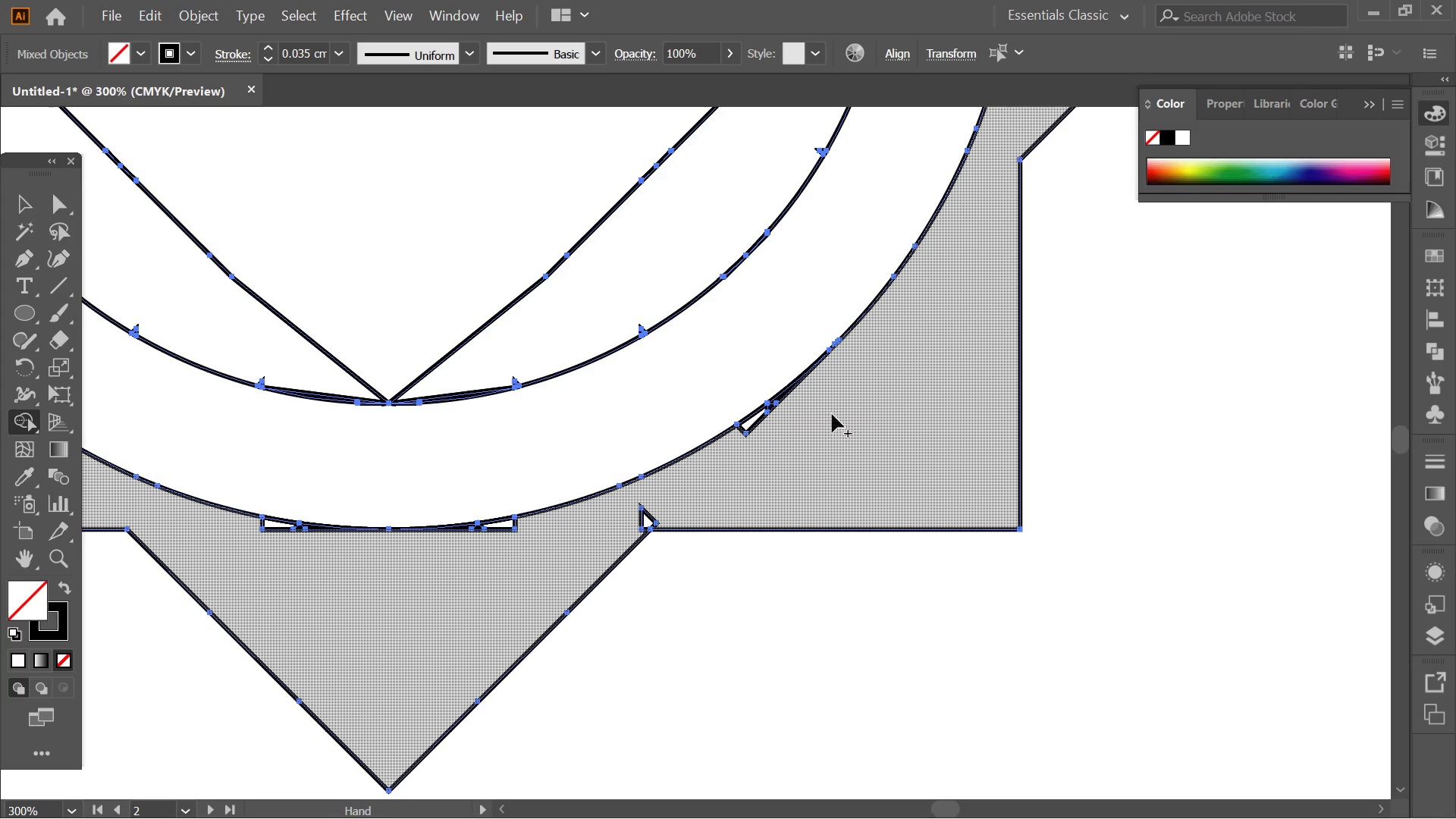 
scroll: coordinate [940, 324], scroll_direction: down, amount: 3.0
 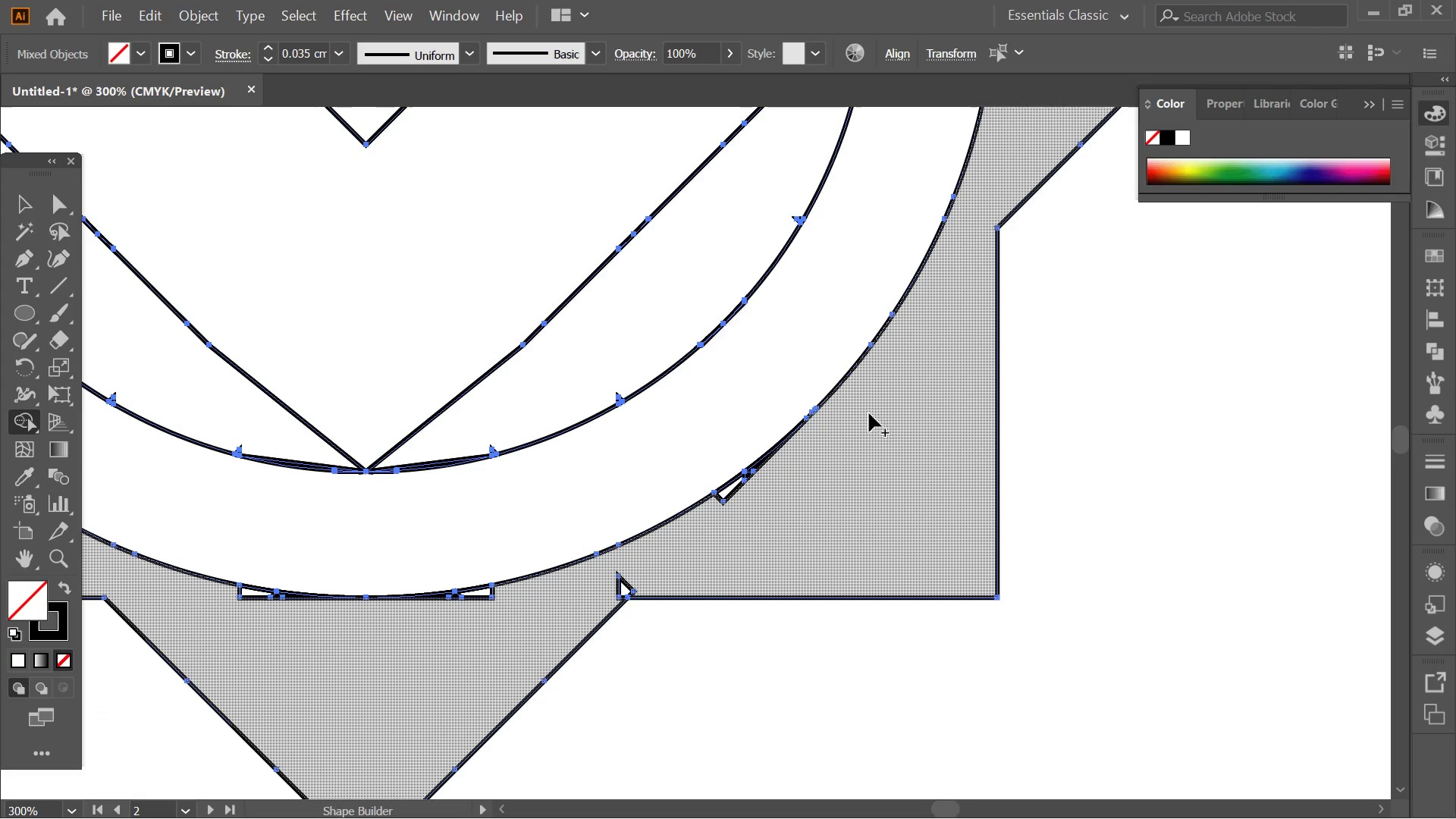 
hold_key(key=AltLeft, duration=0.33)
 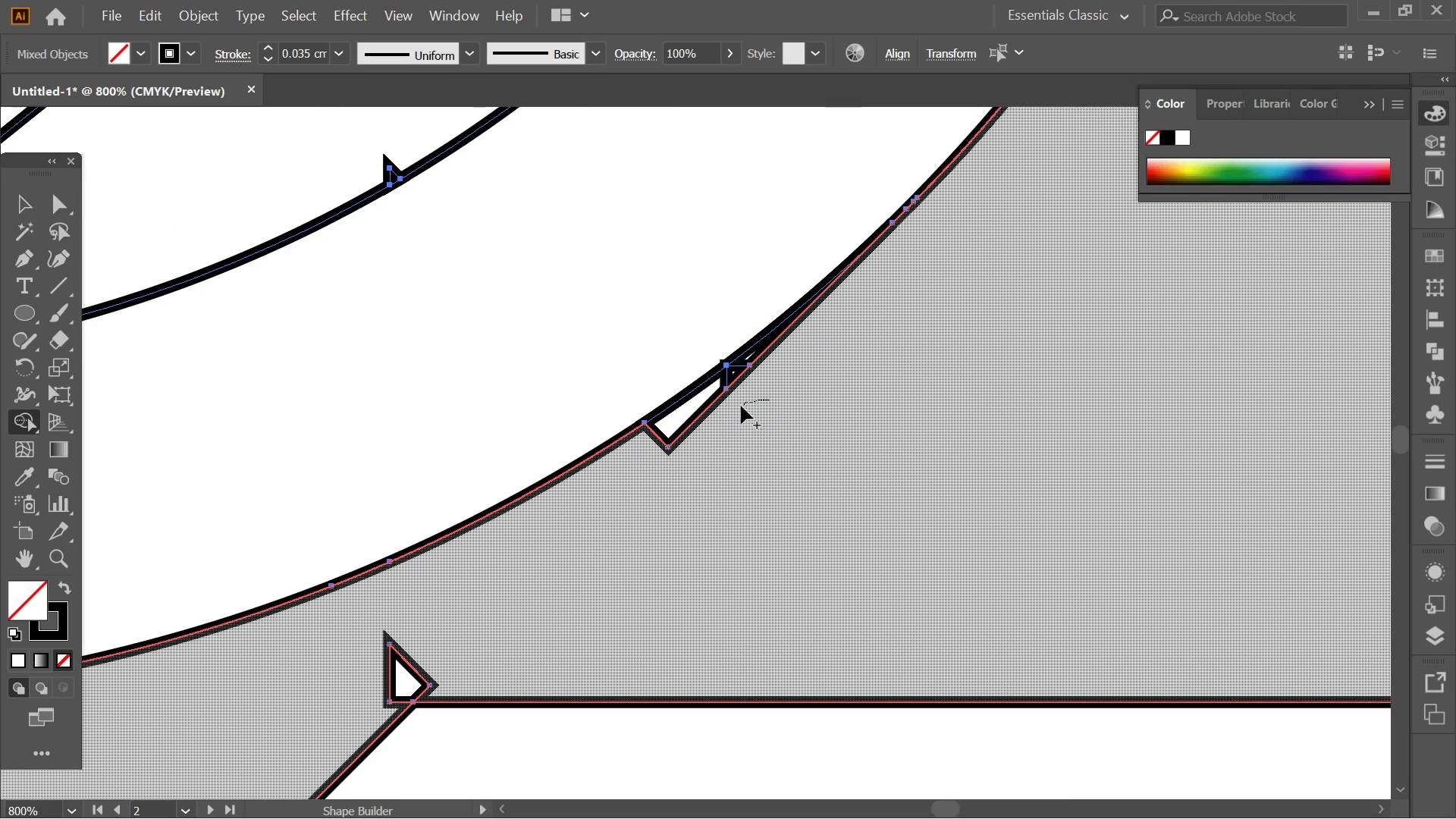 
left_click_drag(start_coordinate=[768, 400], to_coordinate=[753, 353])
 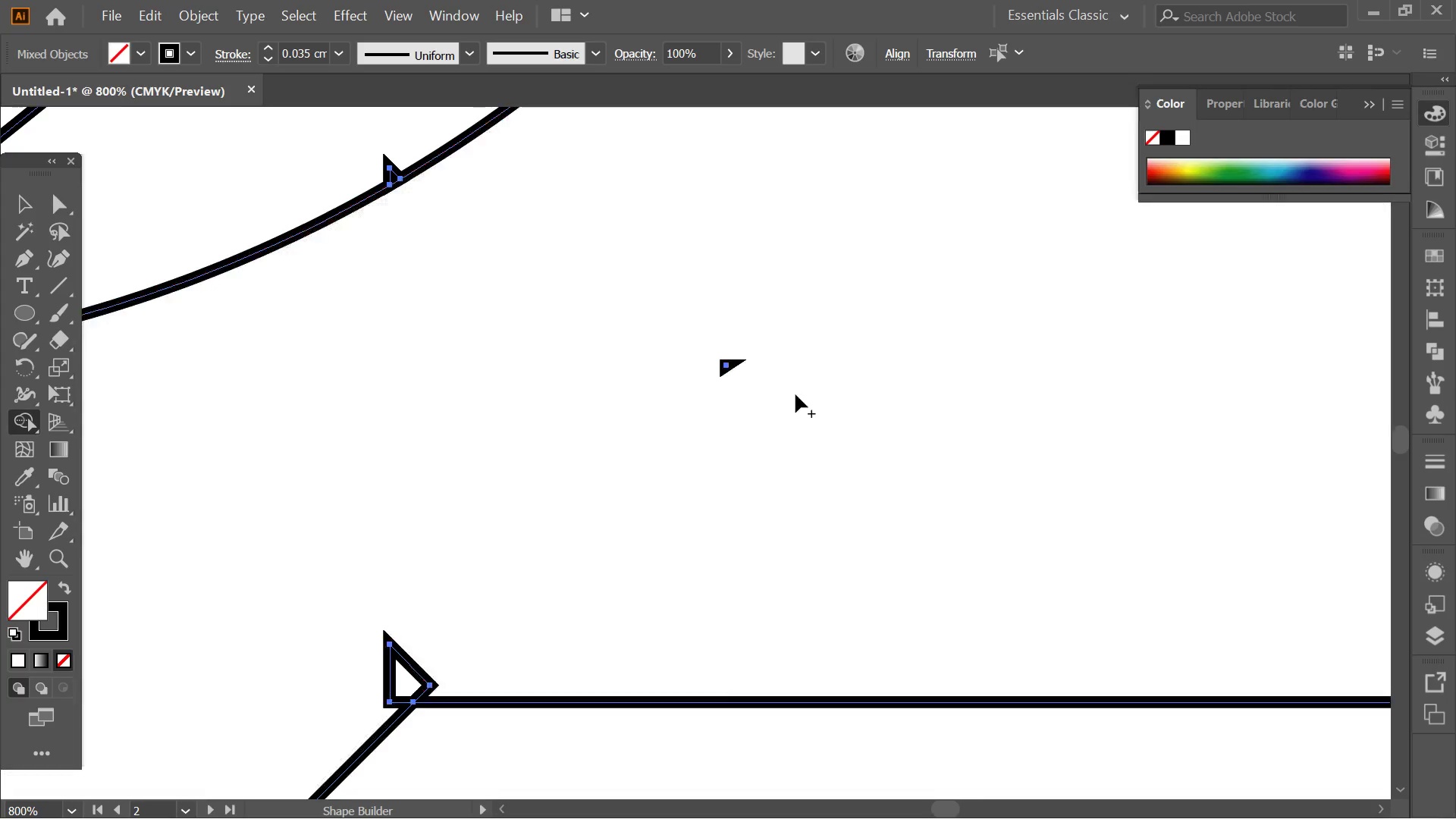 
scroll: coordinate [795, 425], scroll_direction: up, amount: 3.0
 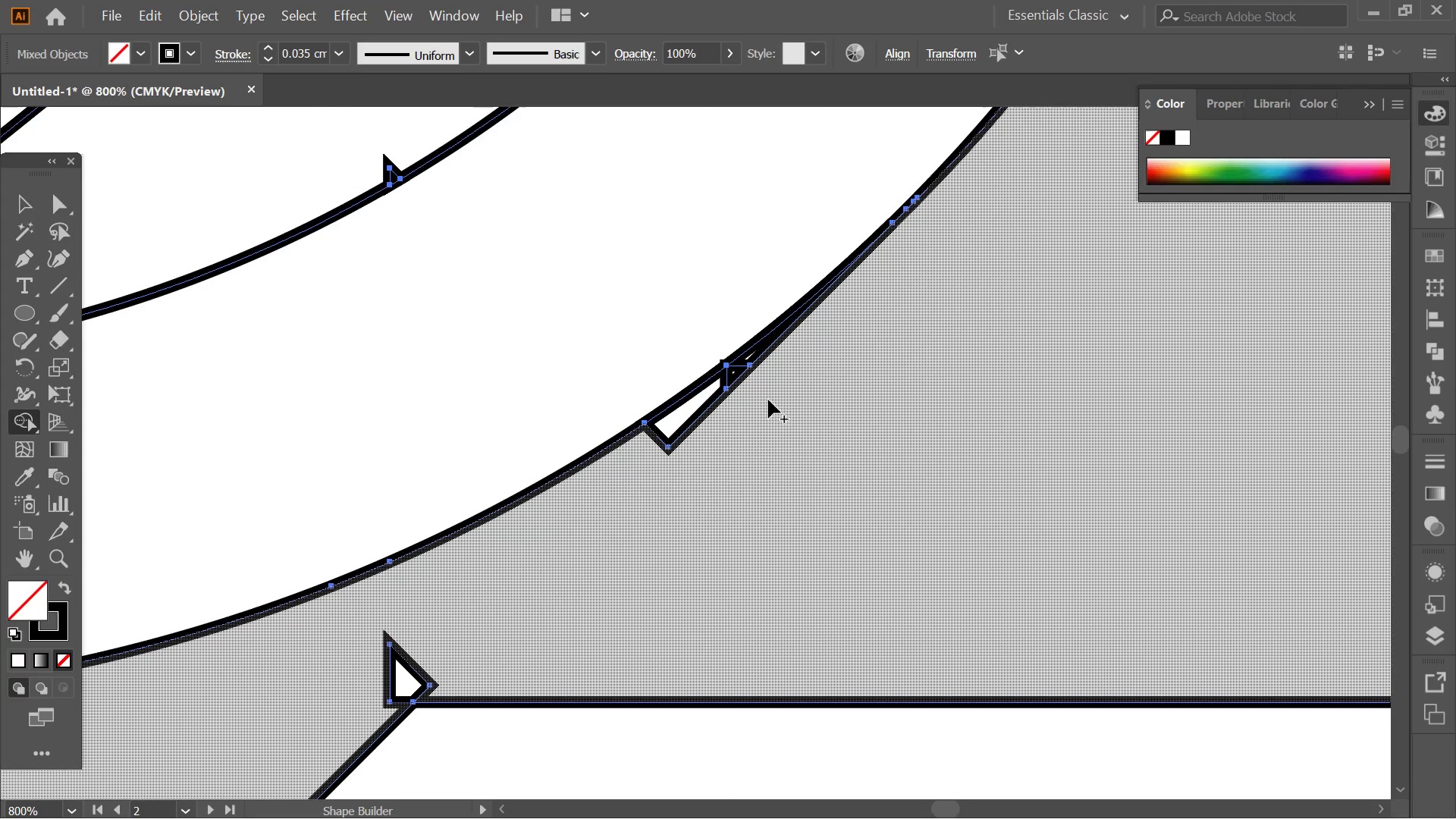 
key(Control+Z)
 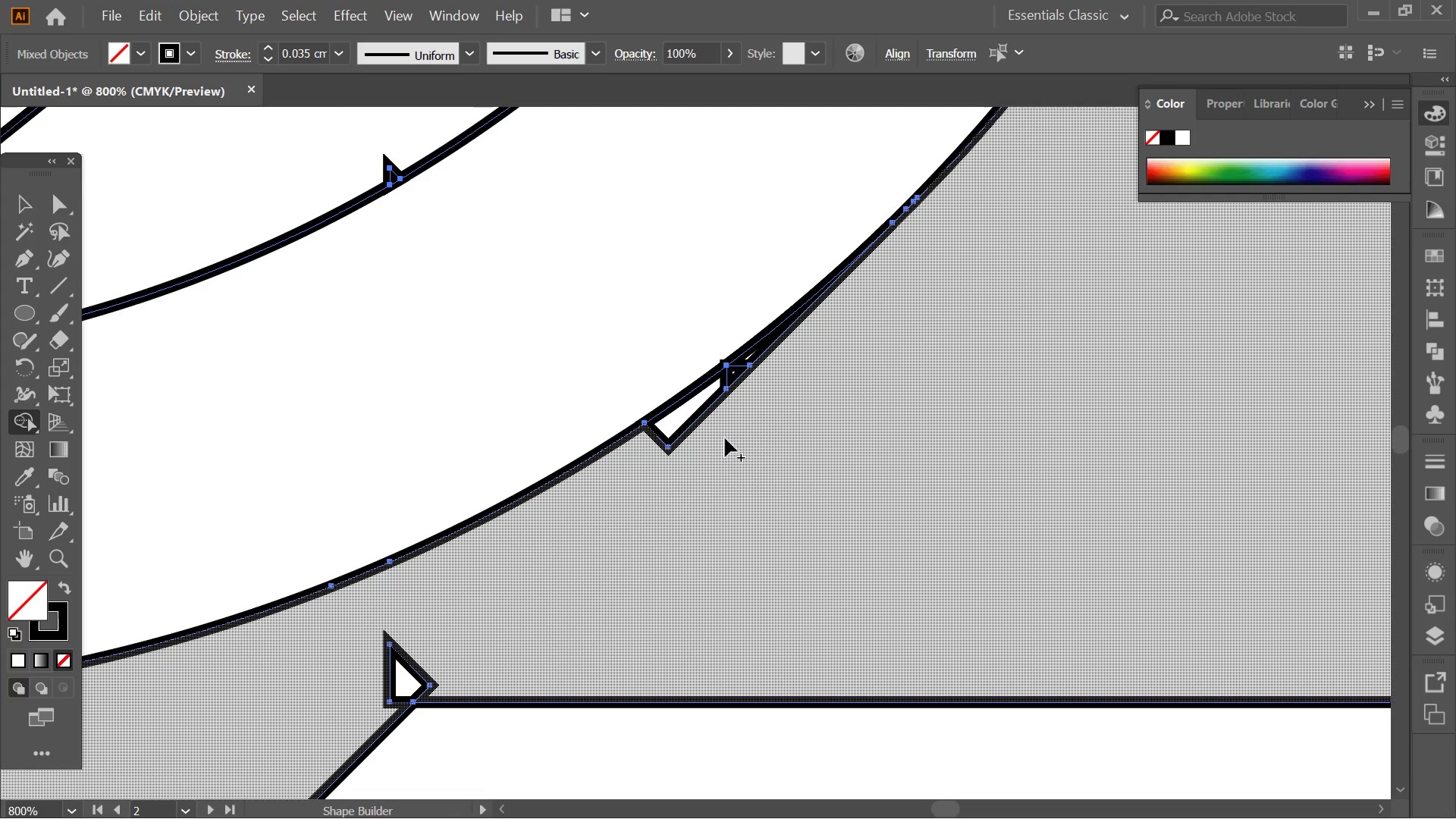 
left_click_drag(start_coordinate=[710, 451], to_coordinate=[755, 354])
 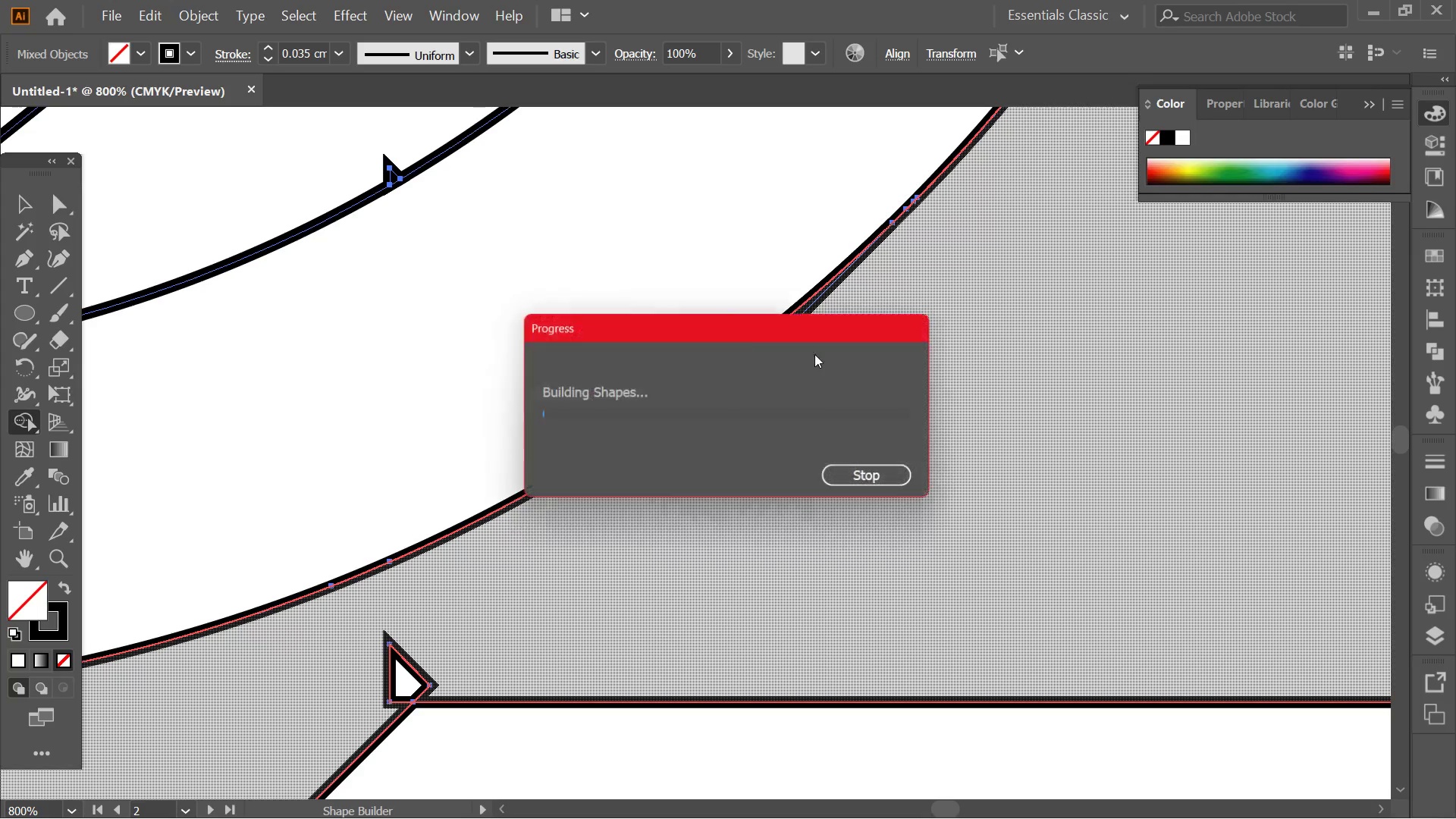 
hold_key(key=AltLeft, duration=0.36)
scroll: coordinate [841, 341], scroll_direction: down, amount: 2.0
 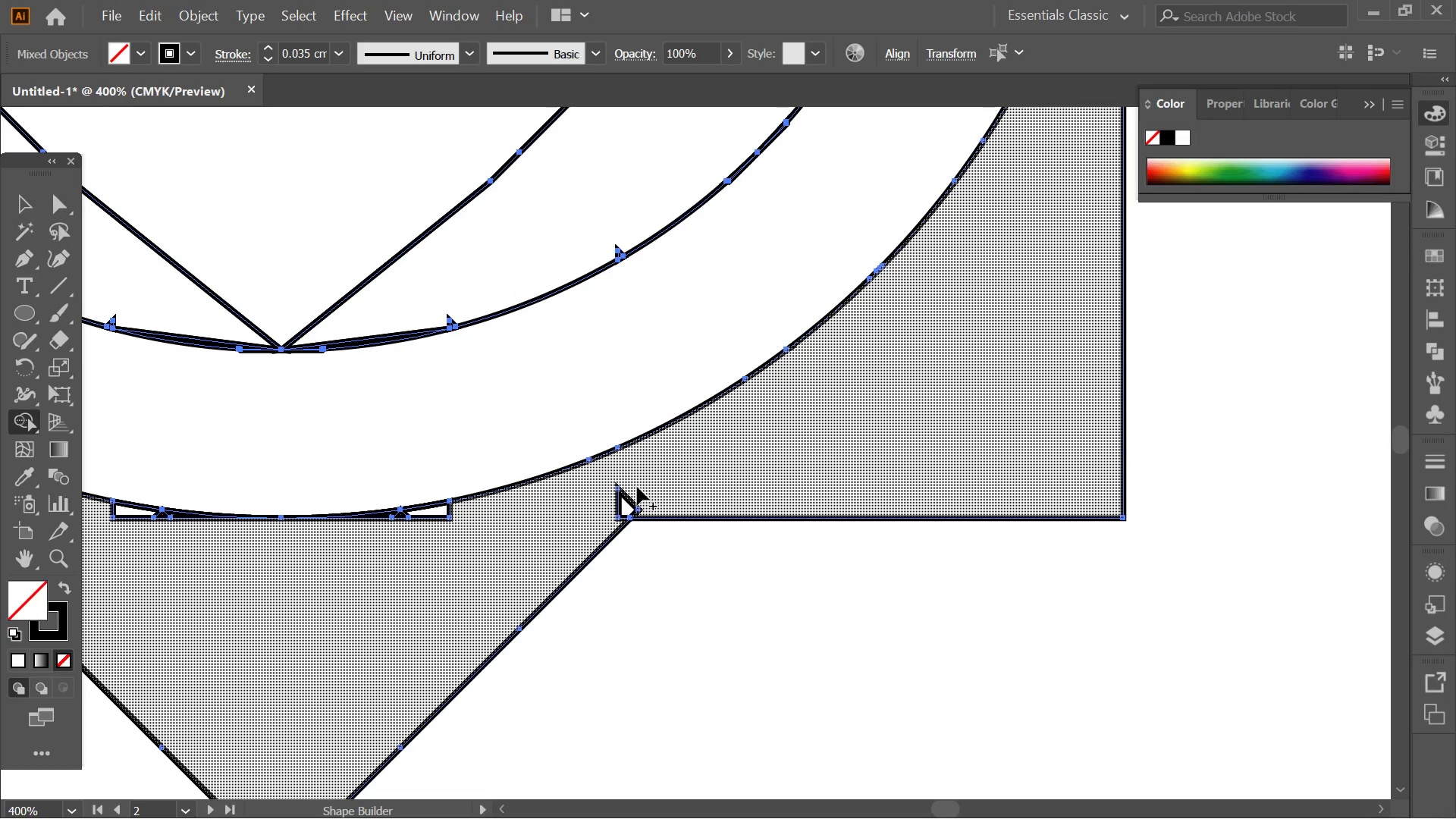 
left_click_drag(start_coordinate=[637, 485], to_coordinate=[598, 541])
 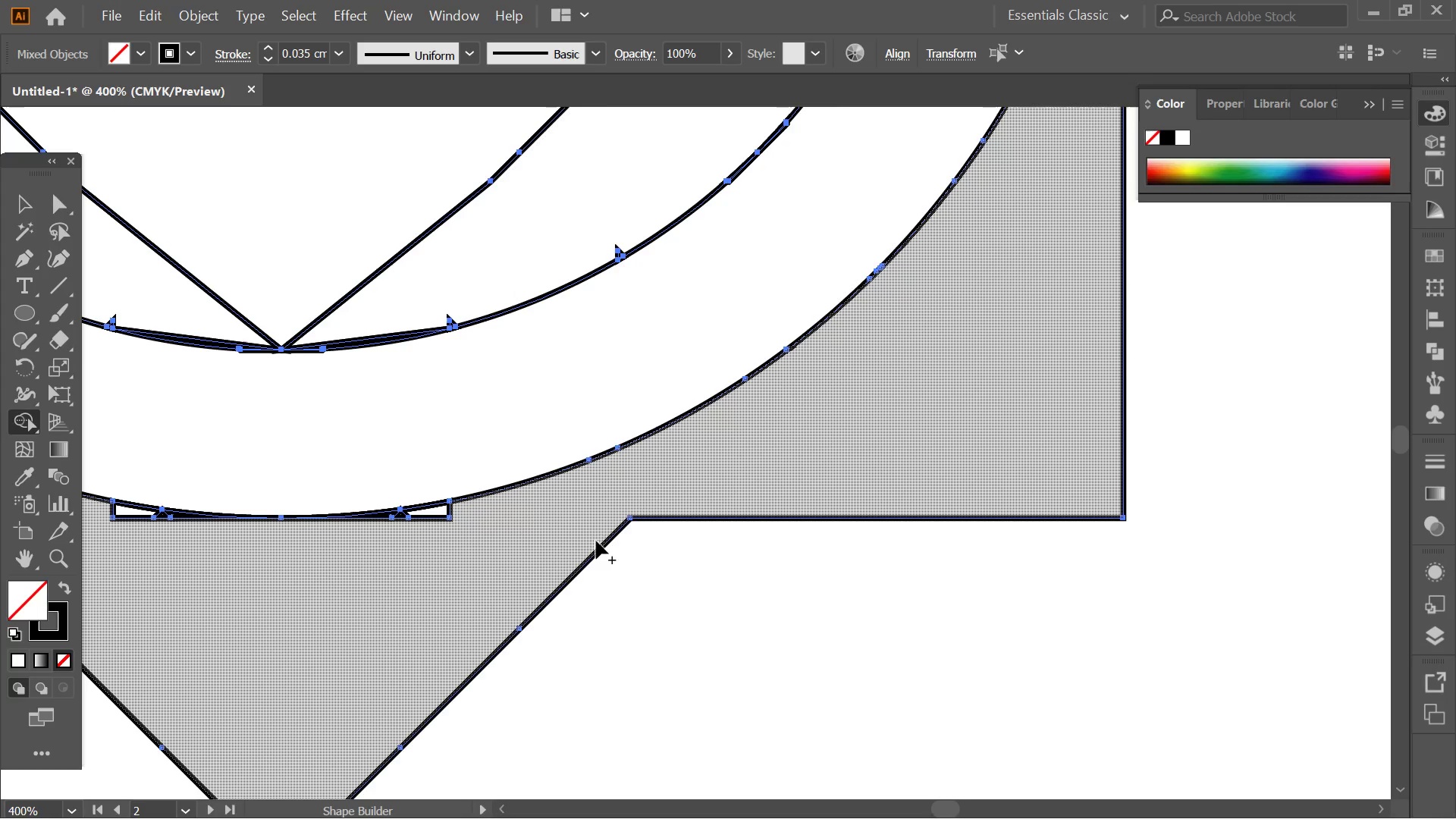 
hold_key(key=Space, duration=0.41)
 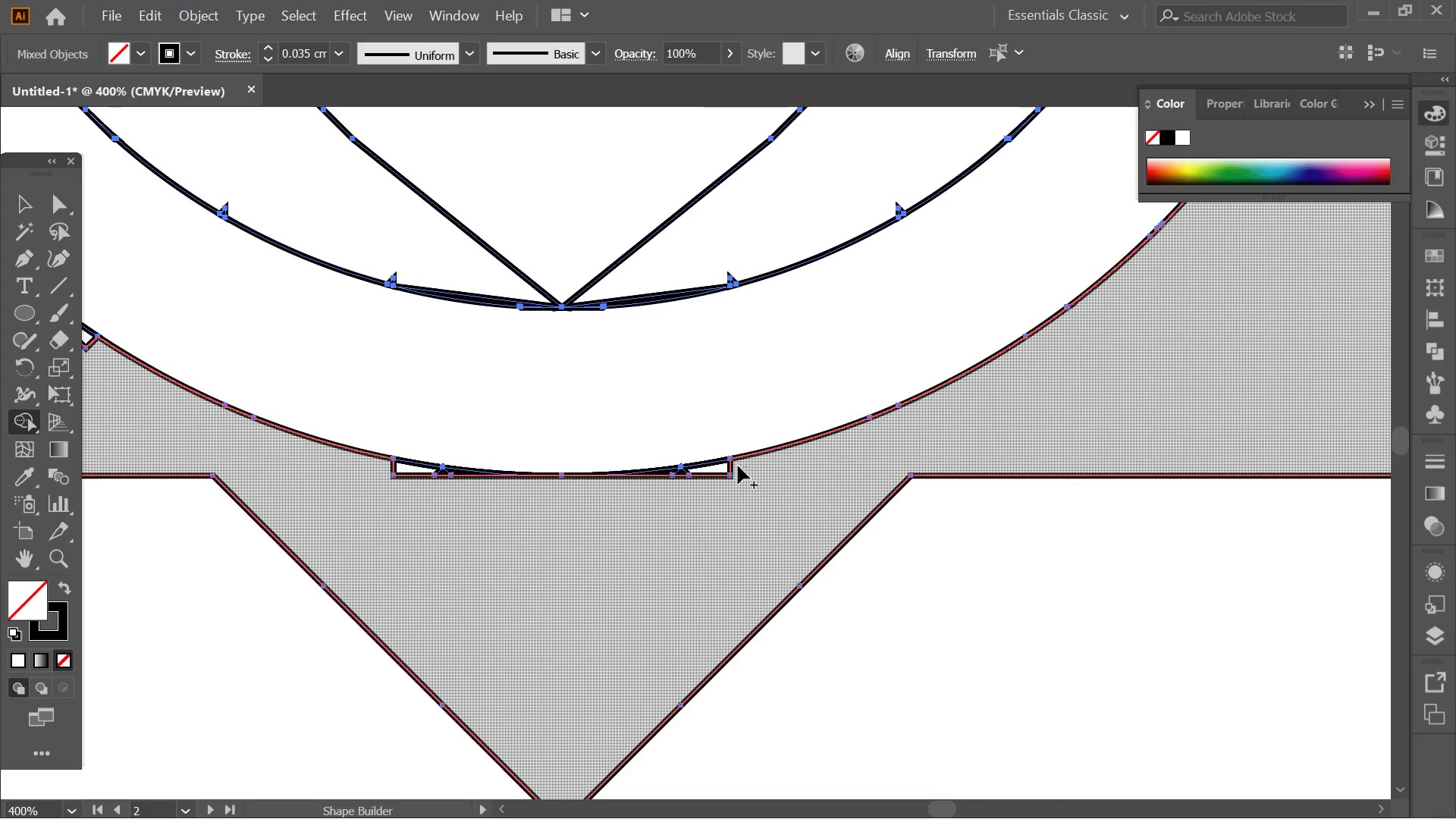 
left_click_drag(start_coordinate=[479, 530], to_coordinate=[755, 491])
 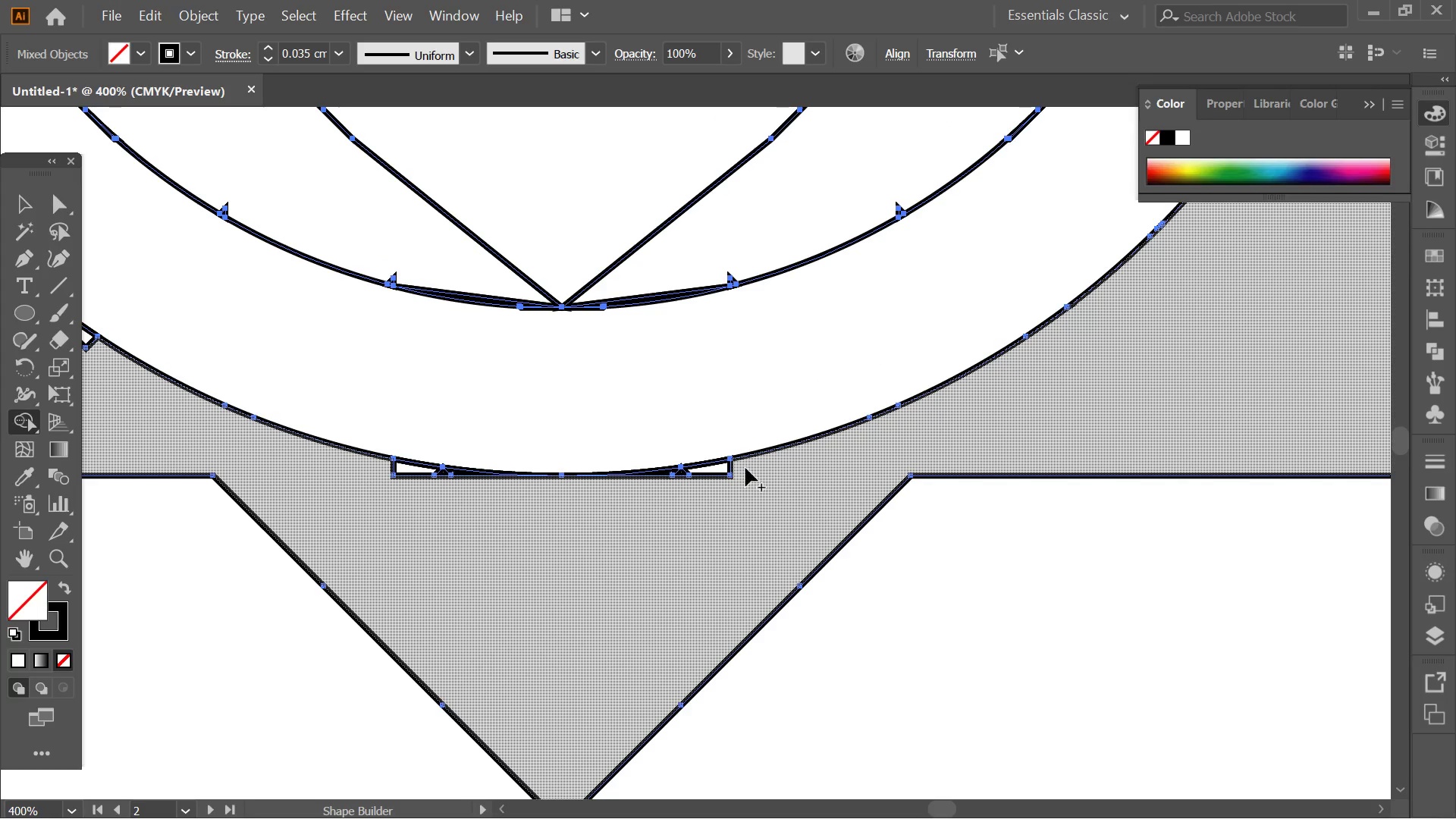 
left_click_drag(start_coordinate=[745, 466], to_coordinate=[547, 483])
 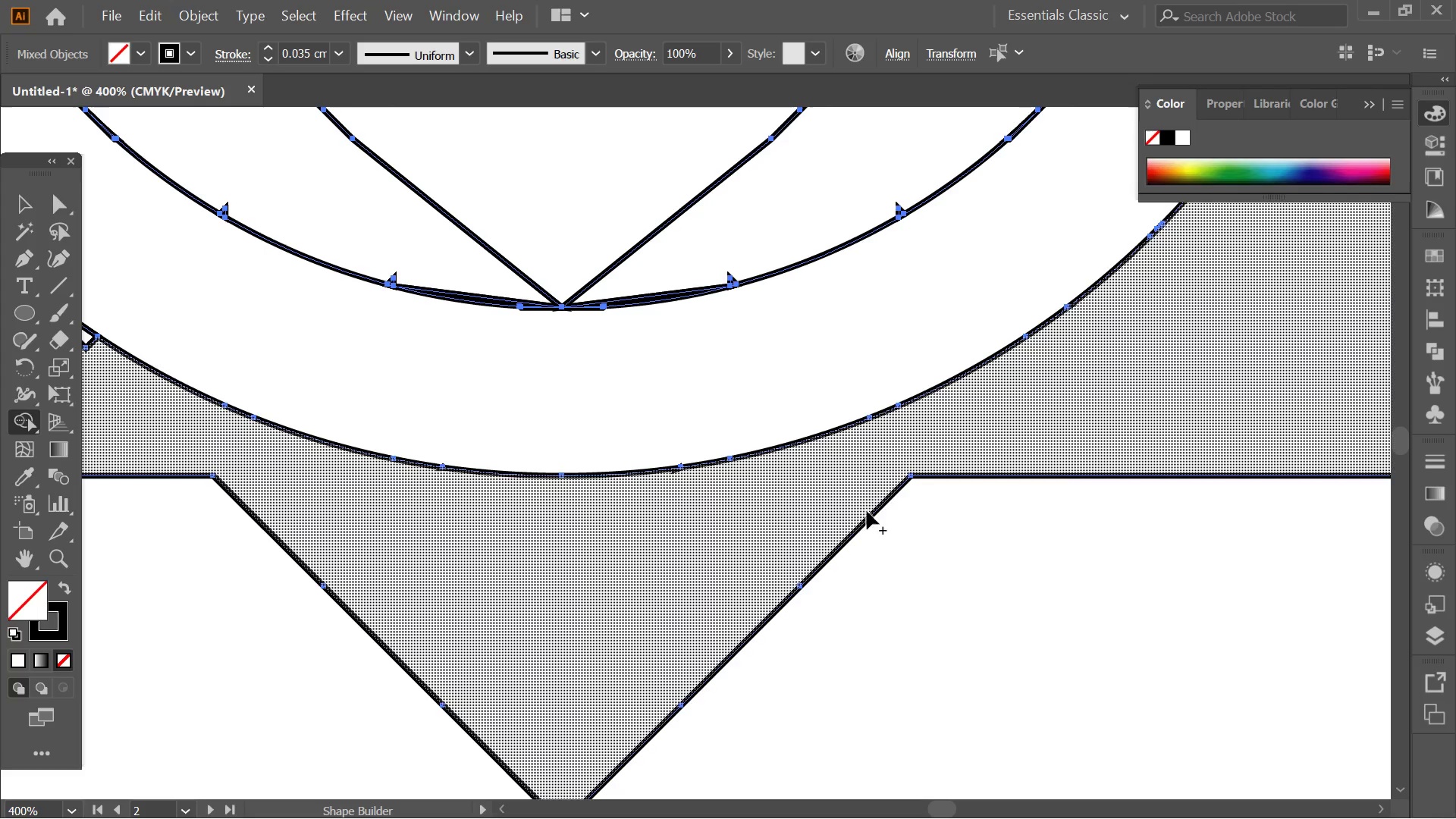 
key(Alt+AltLeft)
 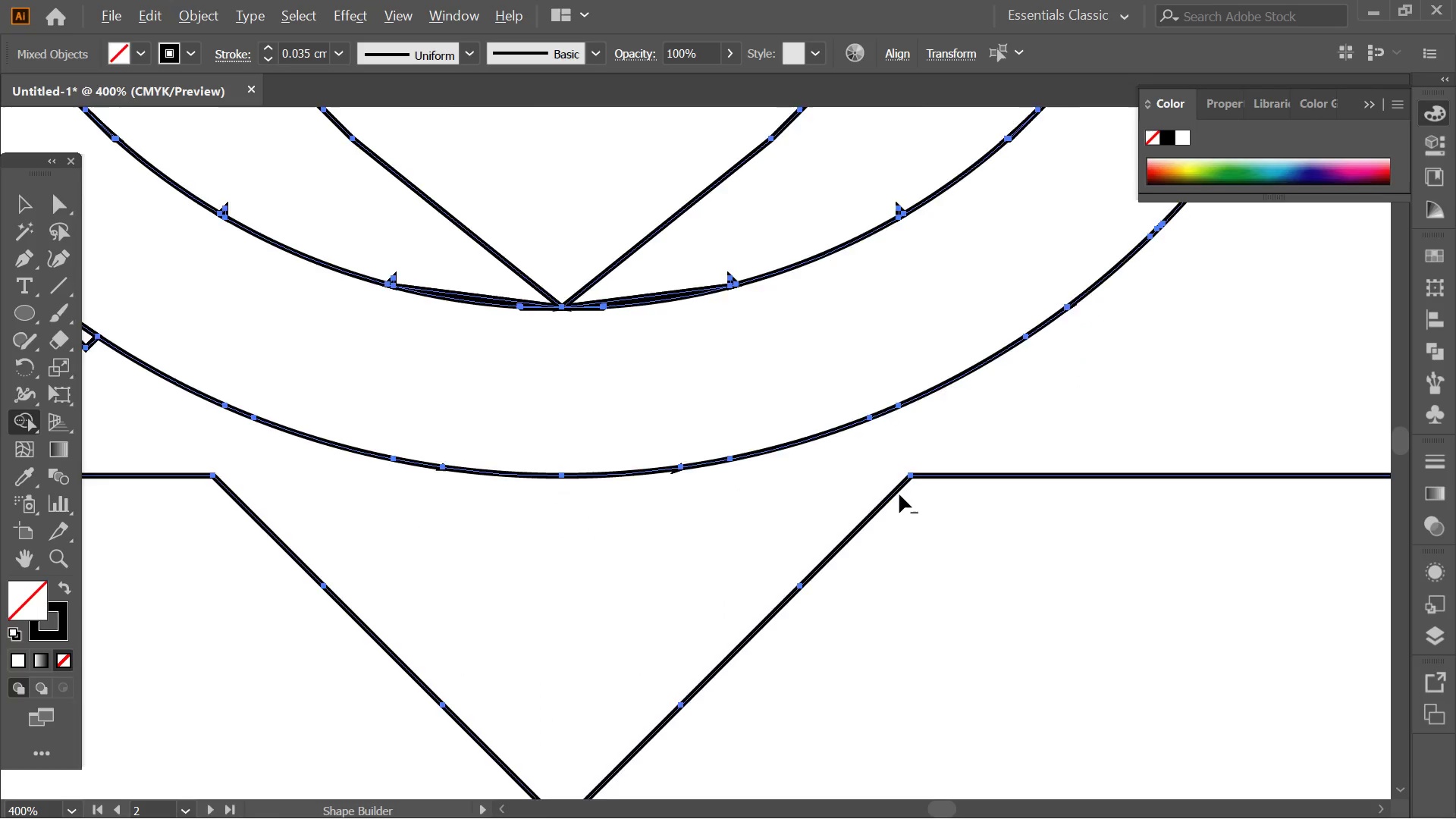 
hold_key(key=AltLeft, duration=0.64)
scroll: coordinate [764, 492], scroll_direction: up, amount: 2.0
 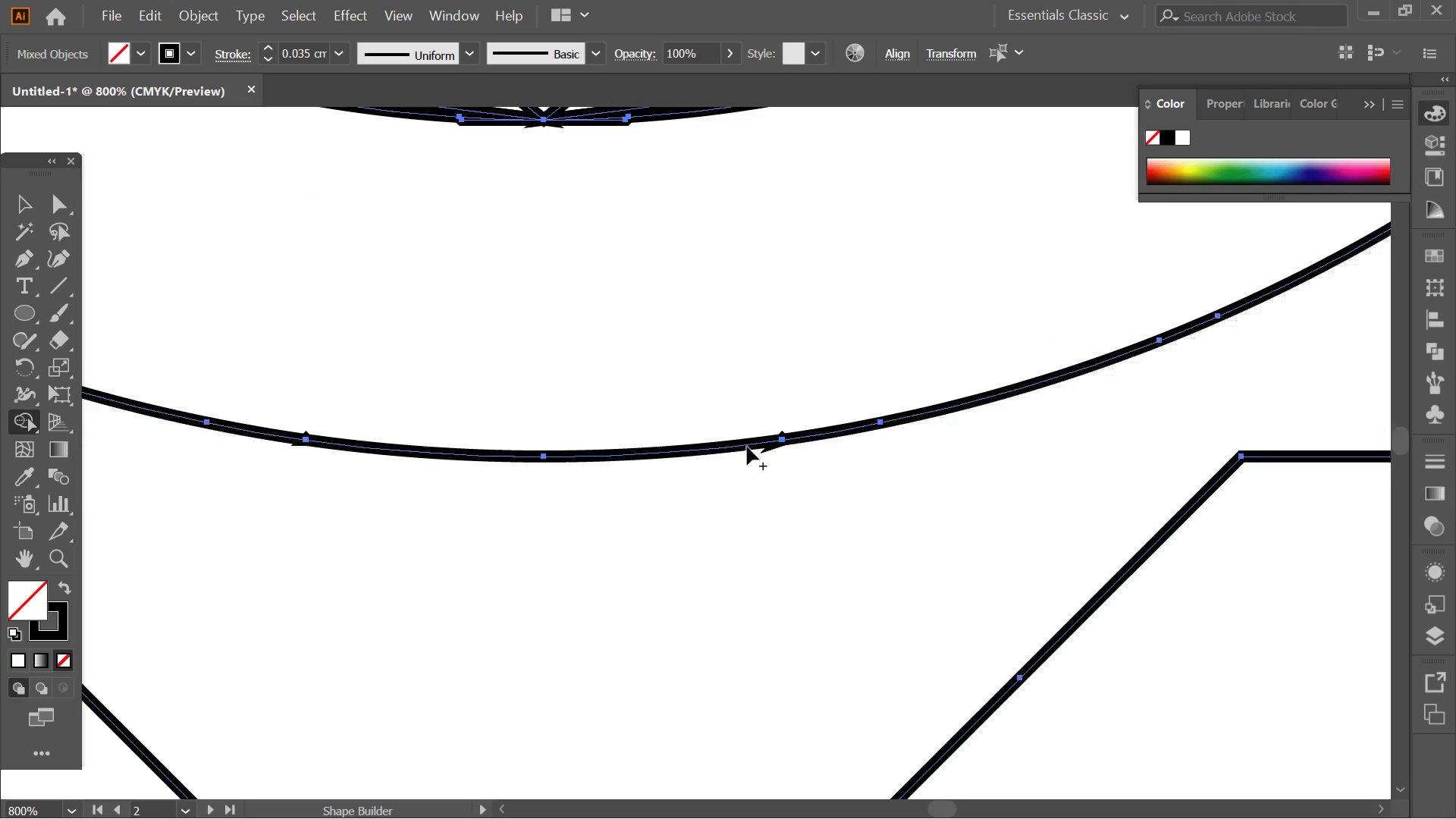 
hold_key(key=AltLeft, duration=0.41)
 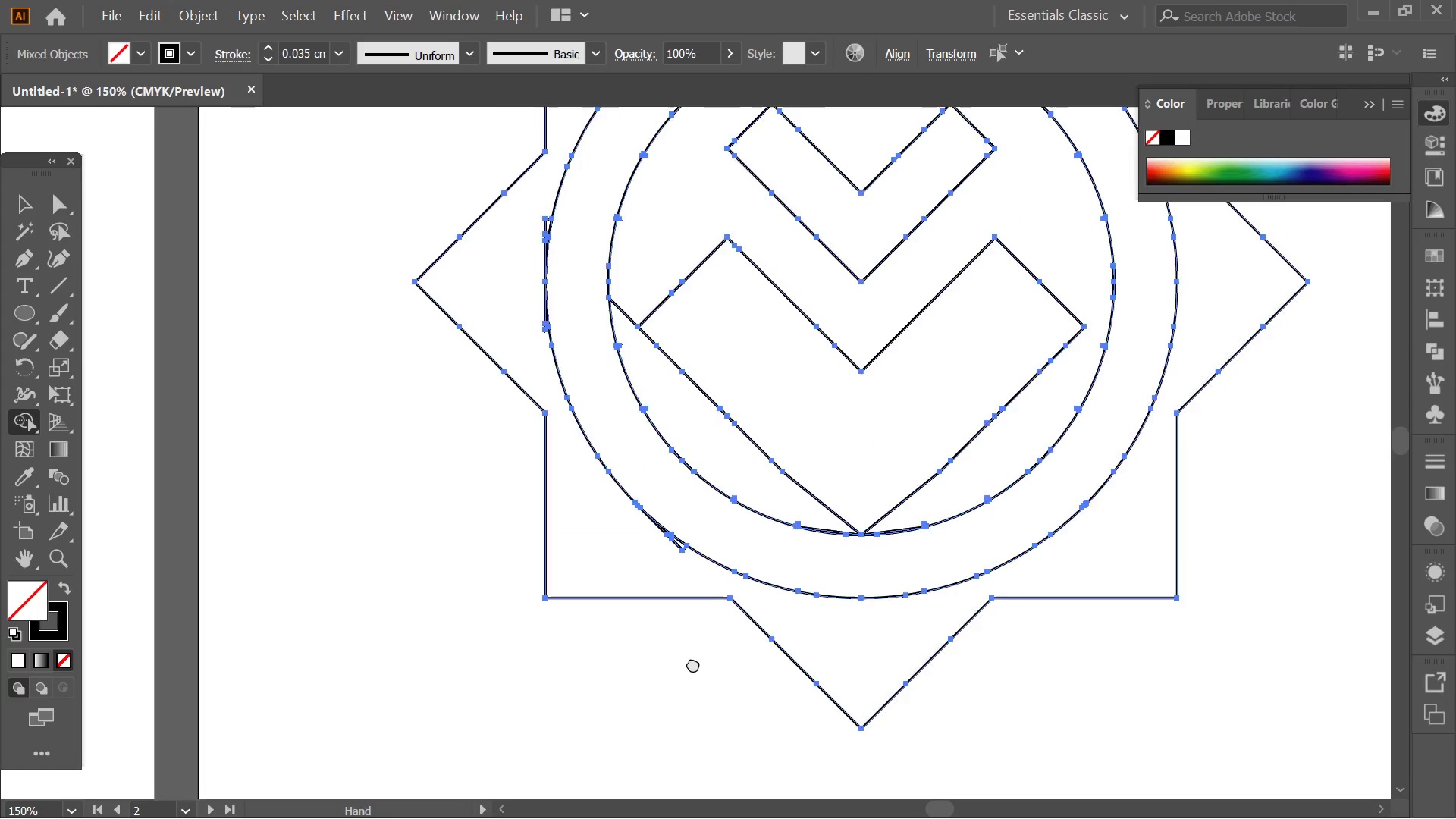 
hold_key(key=Space, duration=0.44)
 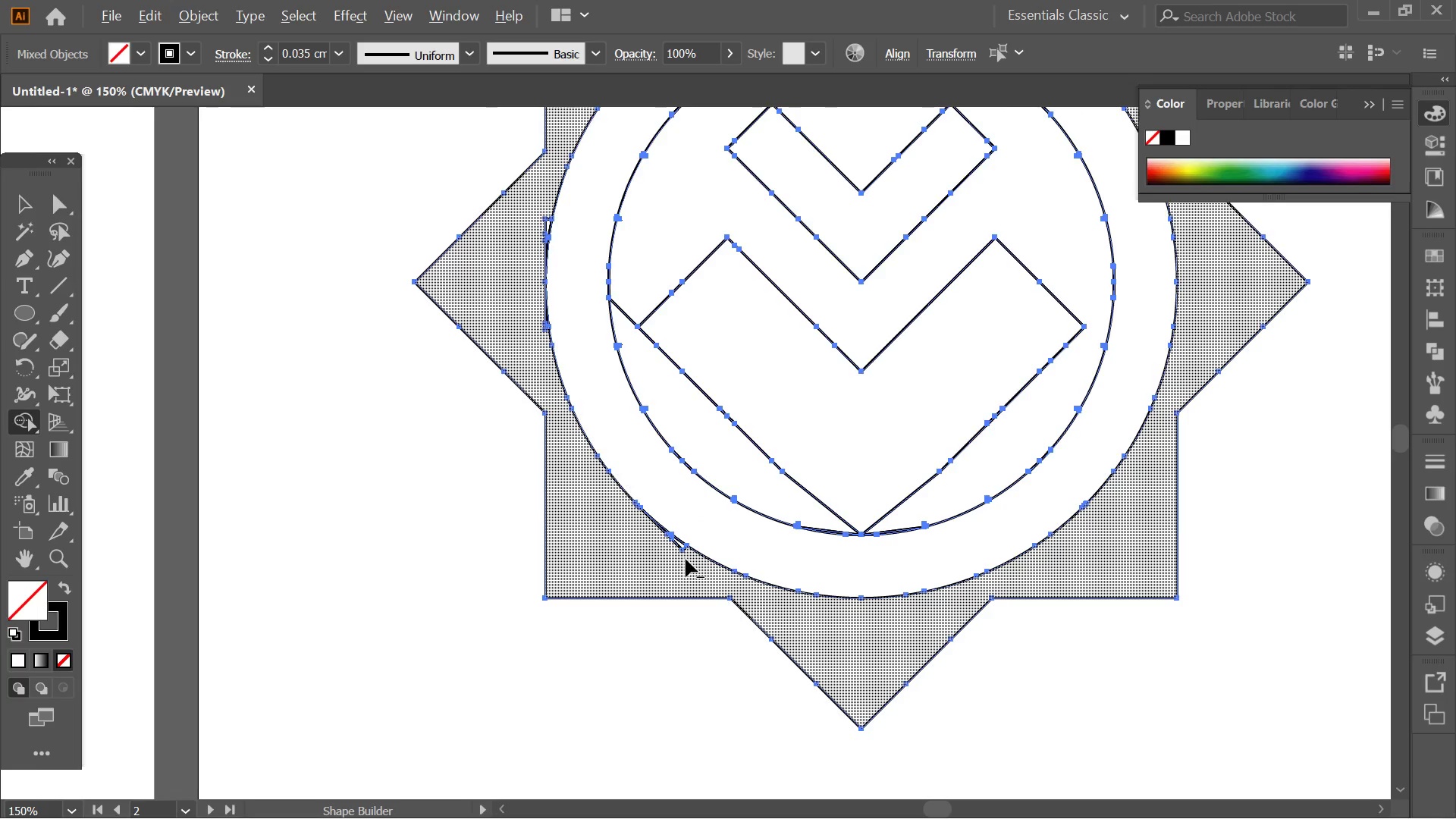 
left_click_drag(start_coordinate=[628, 504], to_coordinate=[693, 664])
 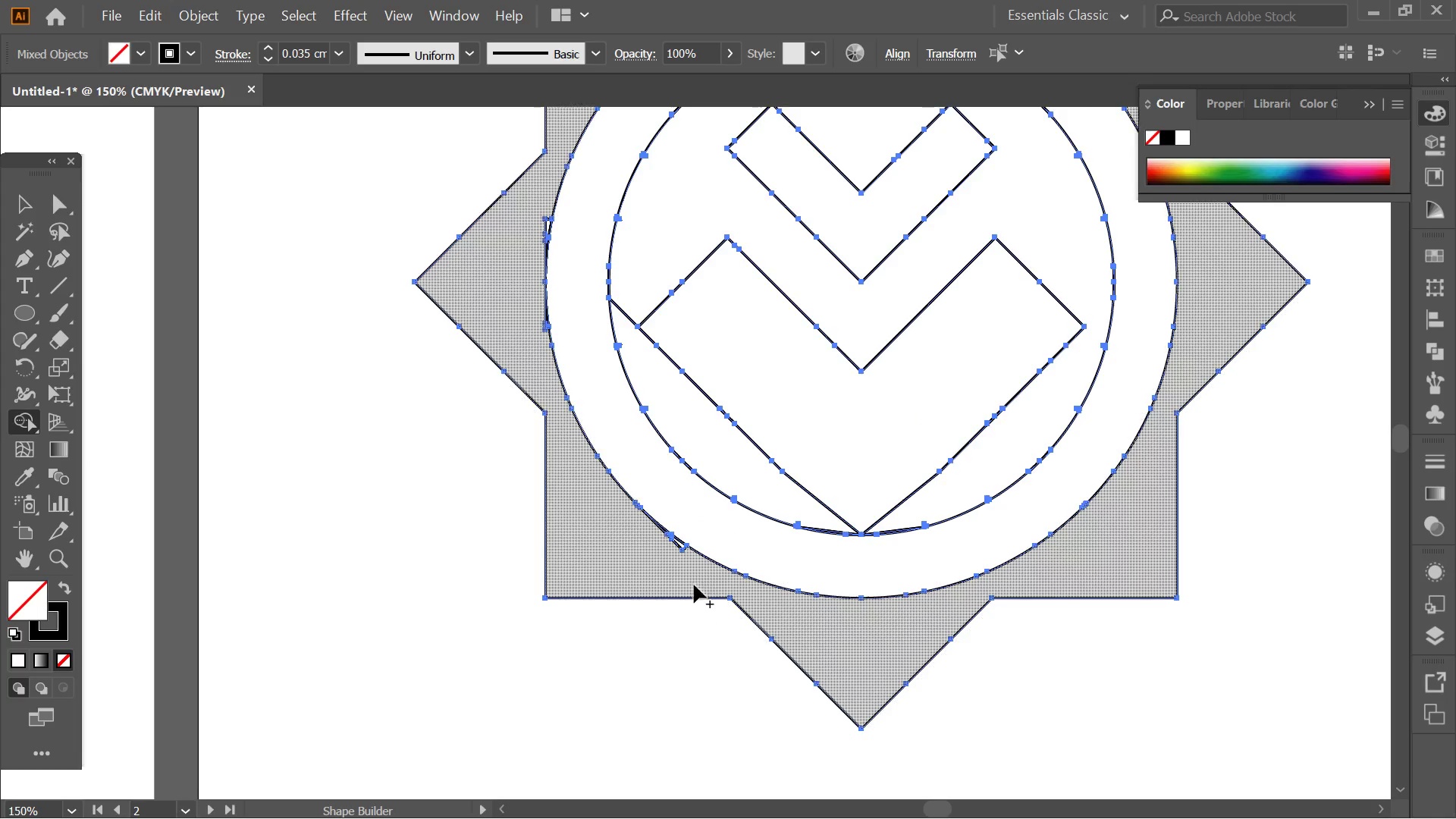 
scroll: coordinate [847, 434], scroll_direction: down, amount: 5.0
 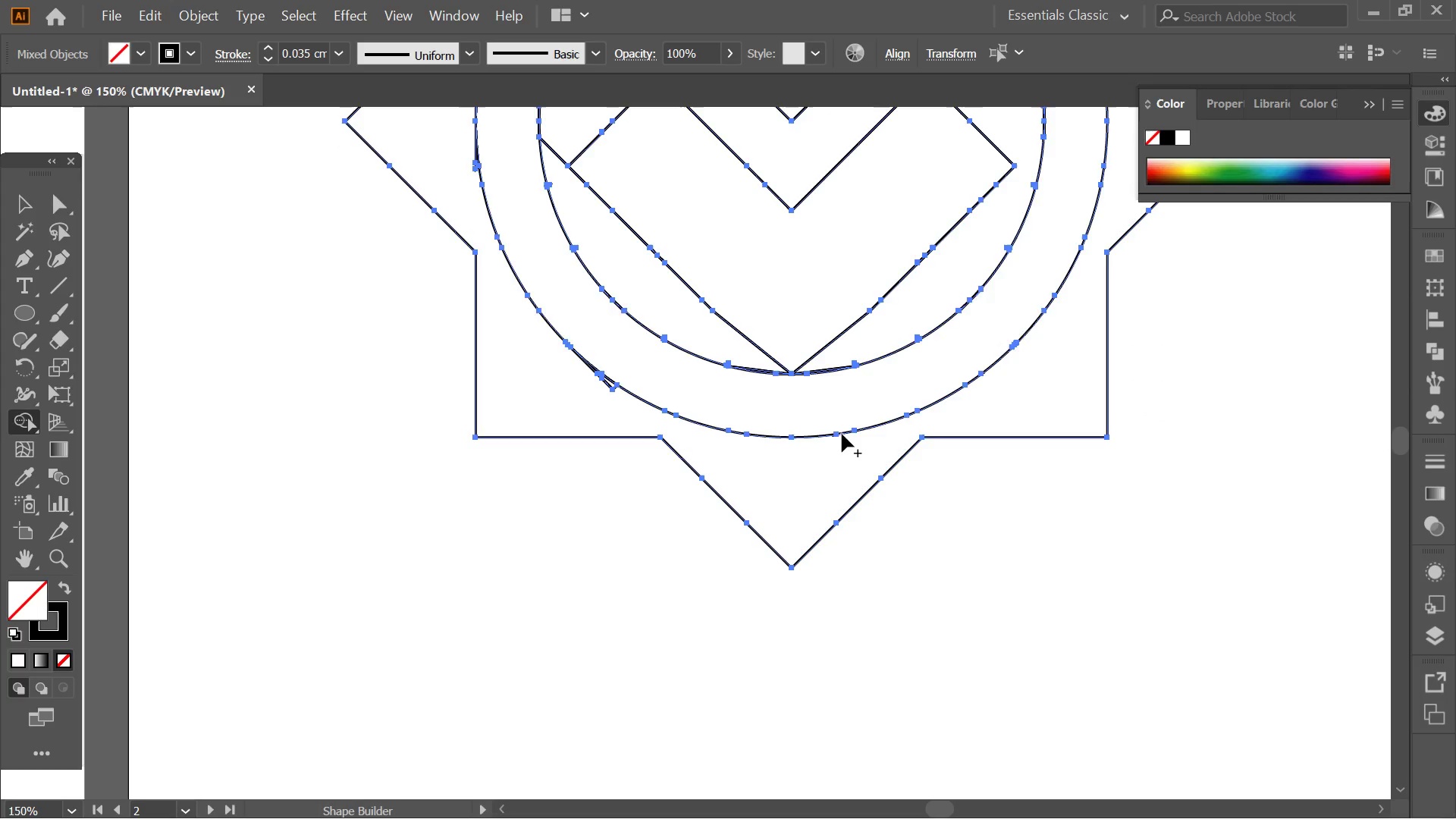 
key(Alt+AltLeft)
 